 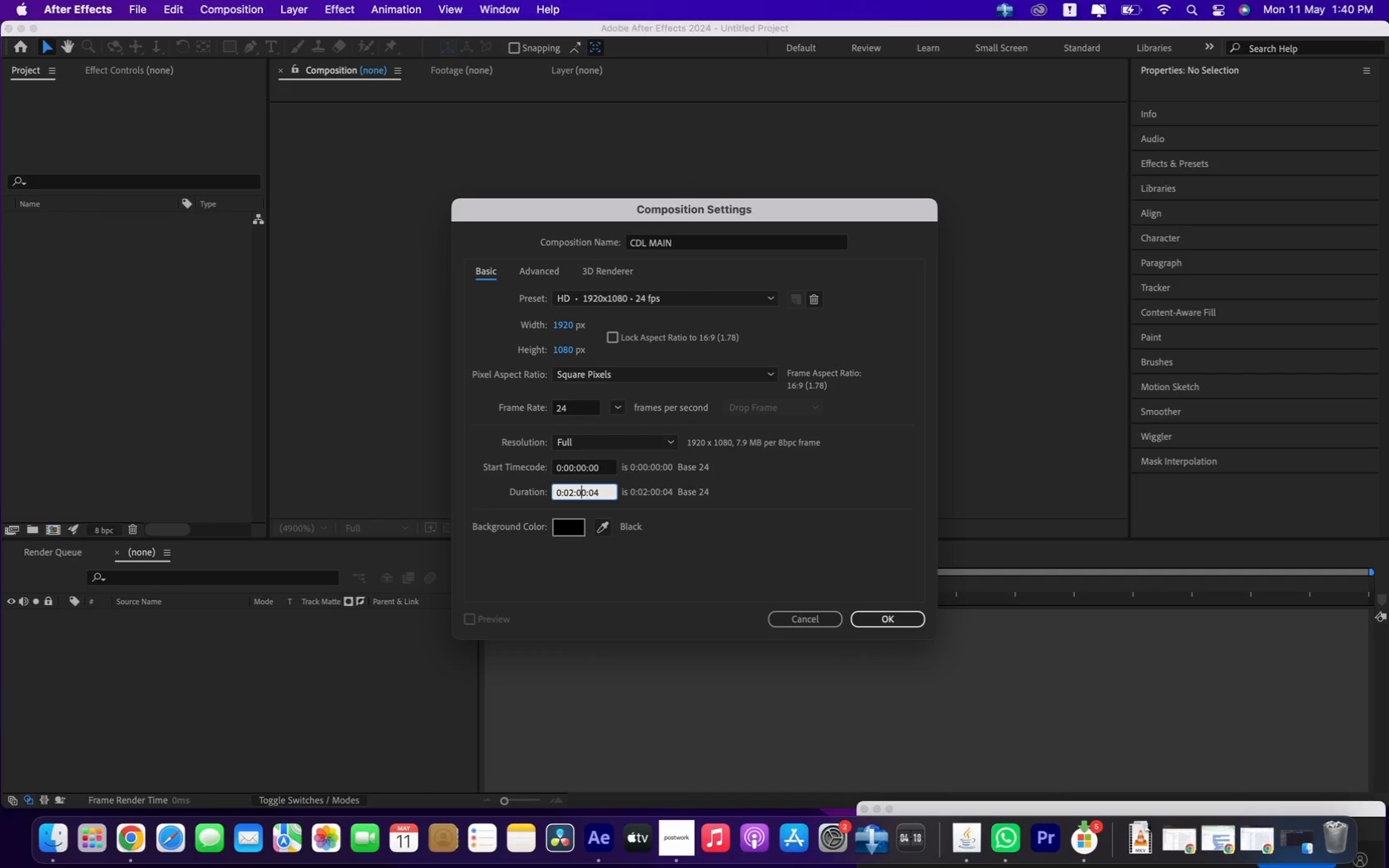 
key(ArrowLeft)
 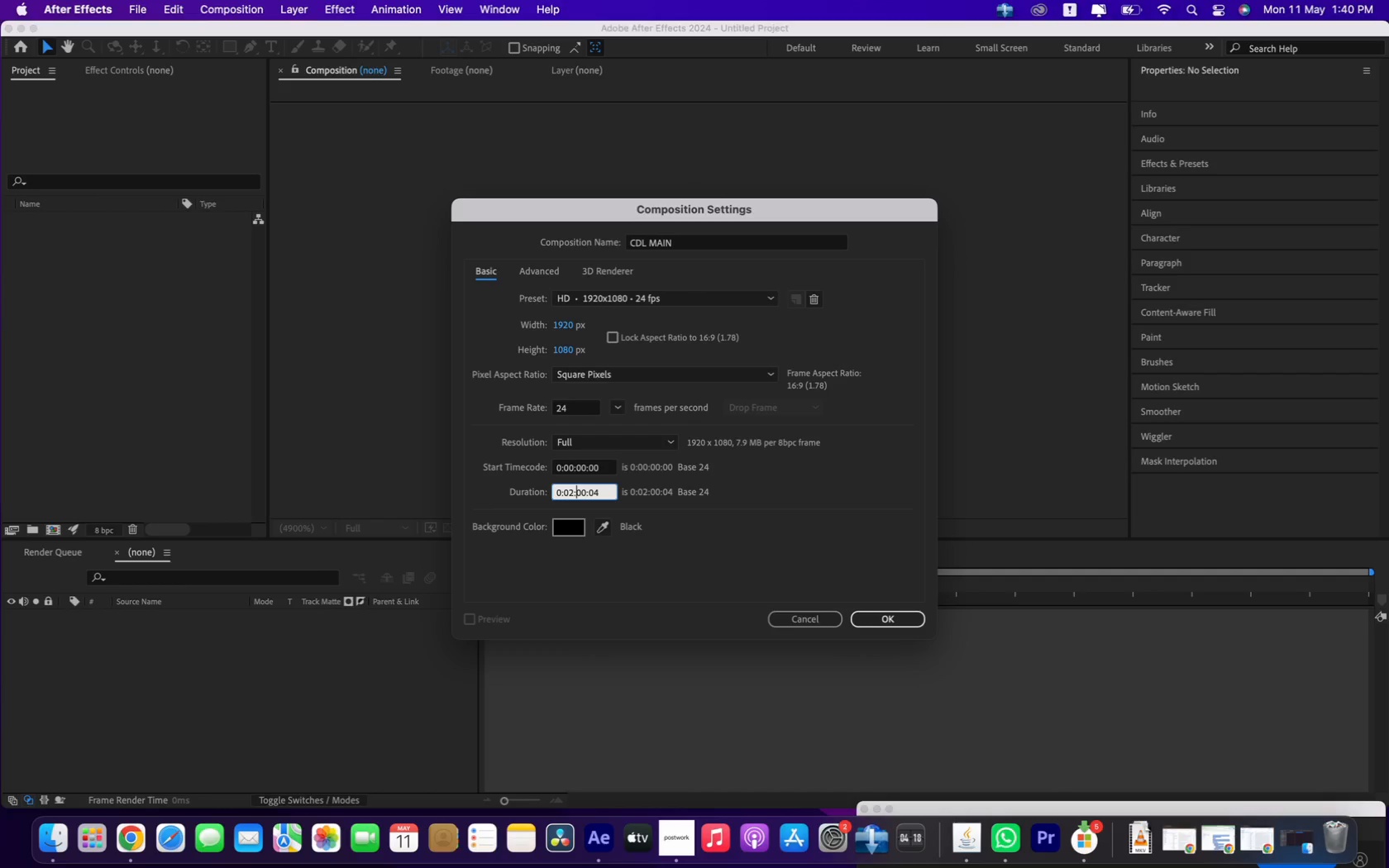 
key(ArrowLeft)
 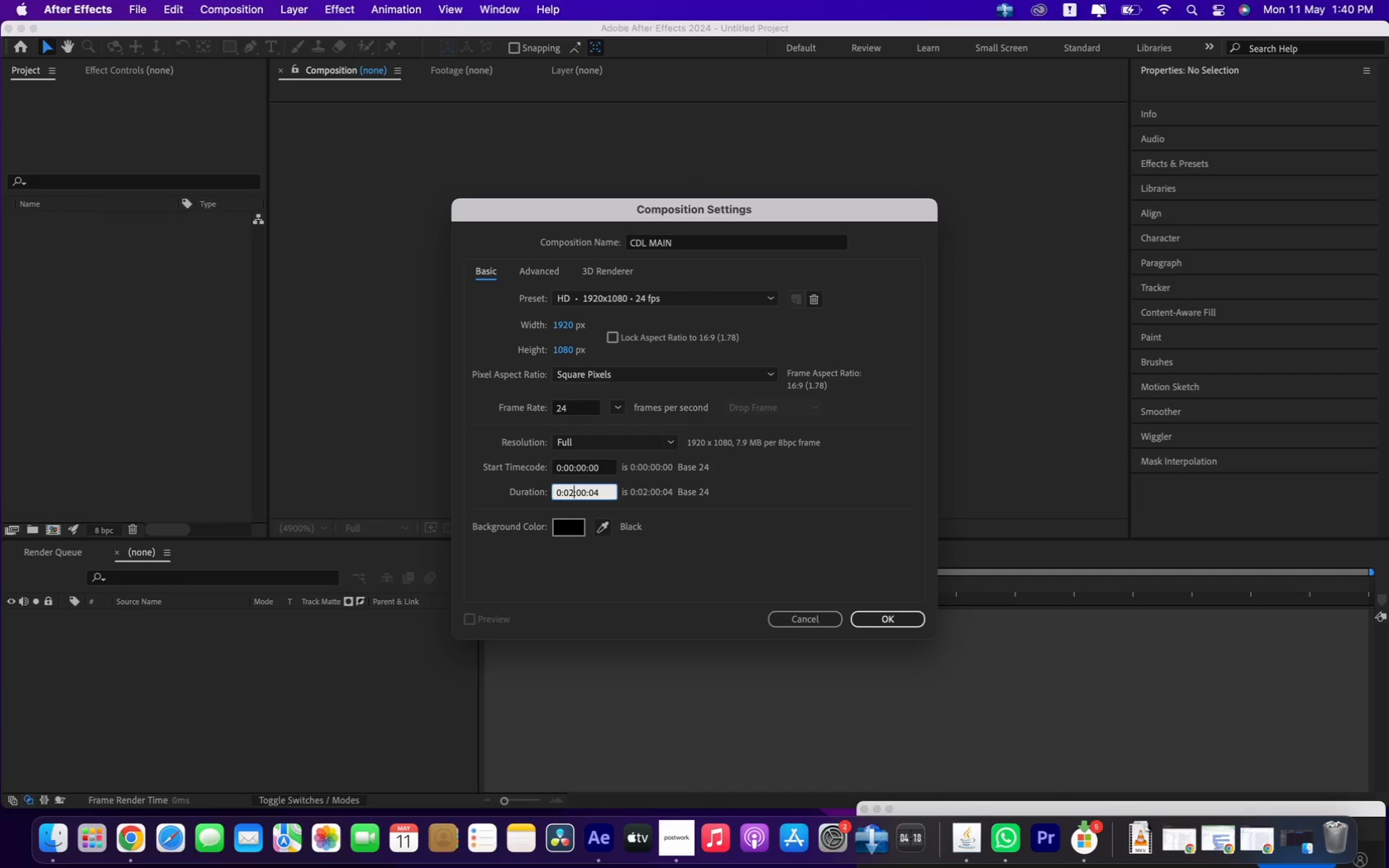 
key(ArrowLeft)
 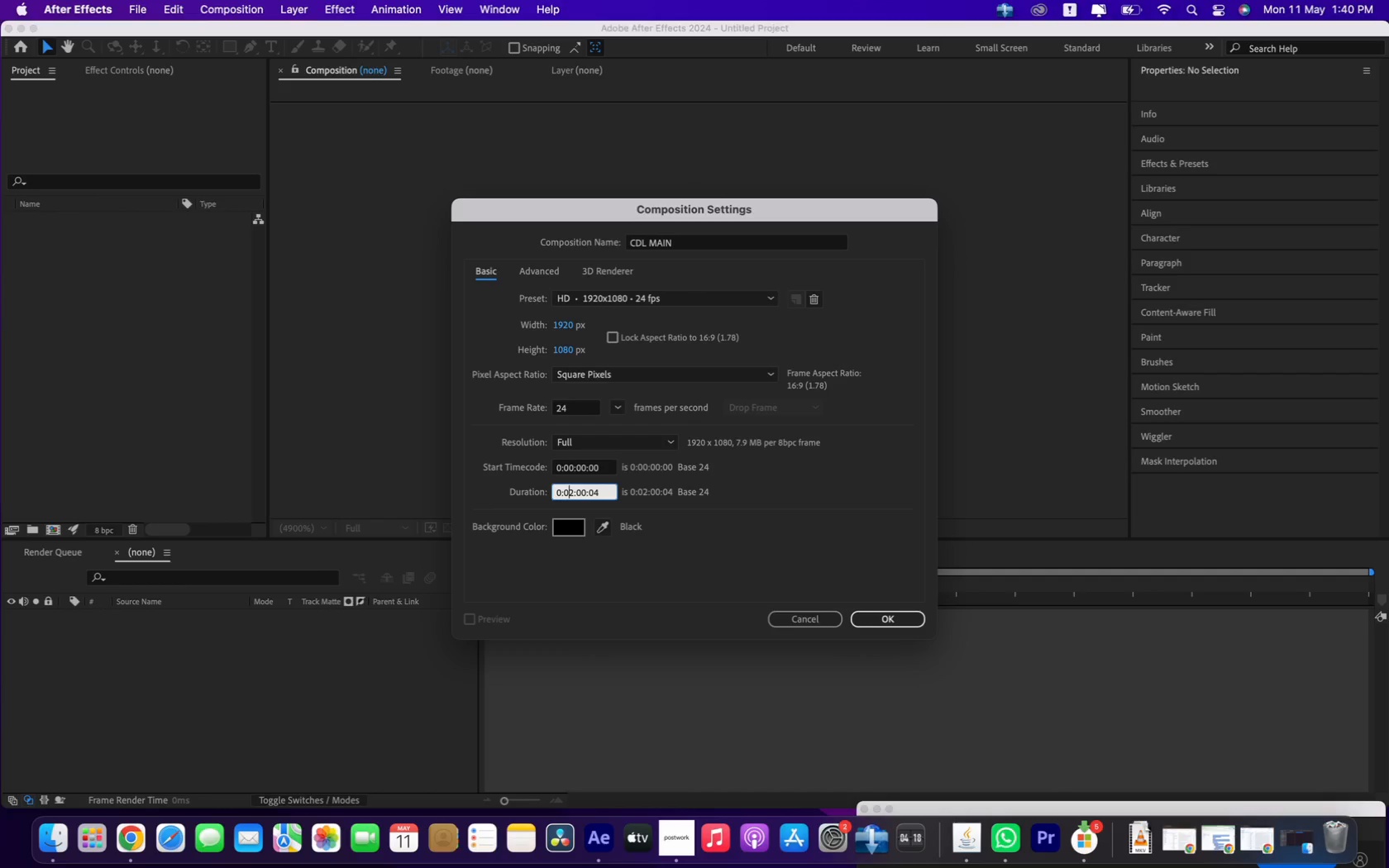 
key(ArrowRight)
 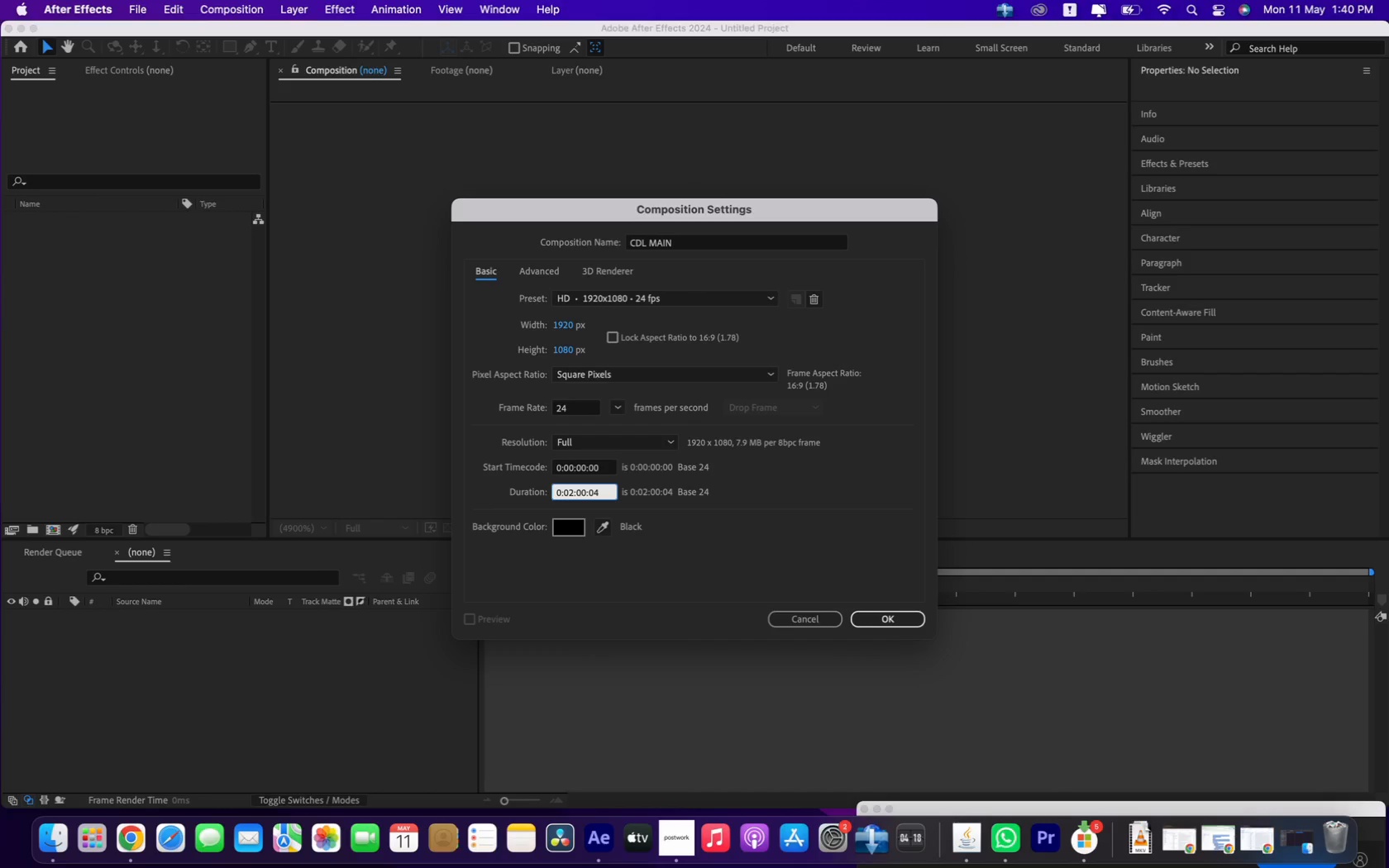 
key(Backspace)
 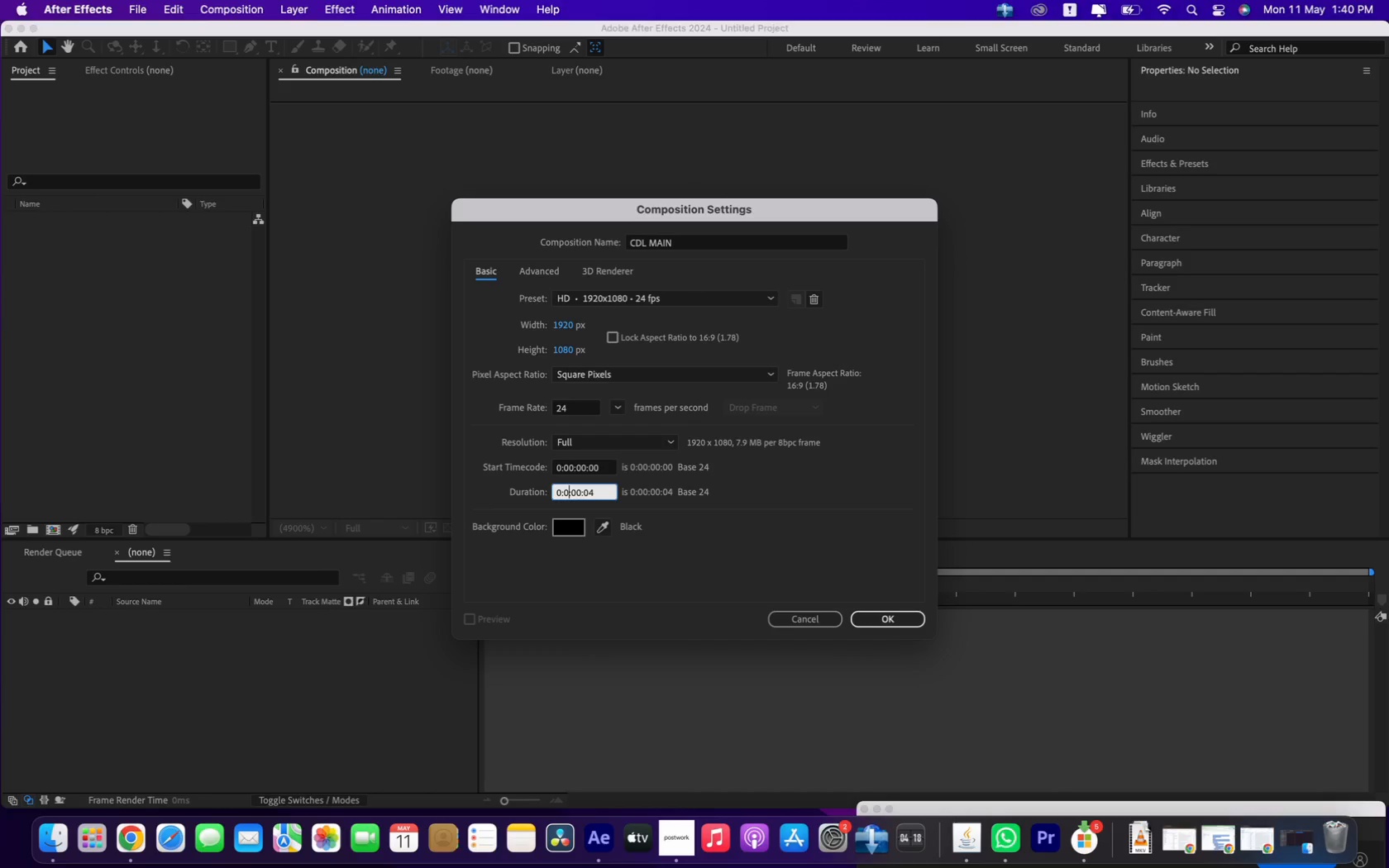 
key(0)
 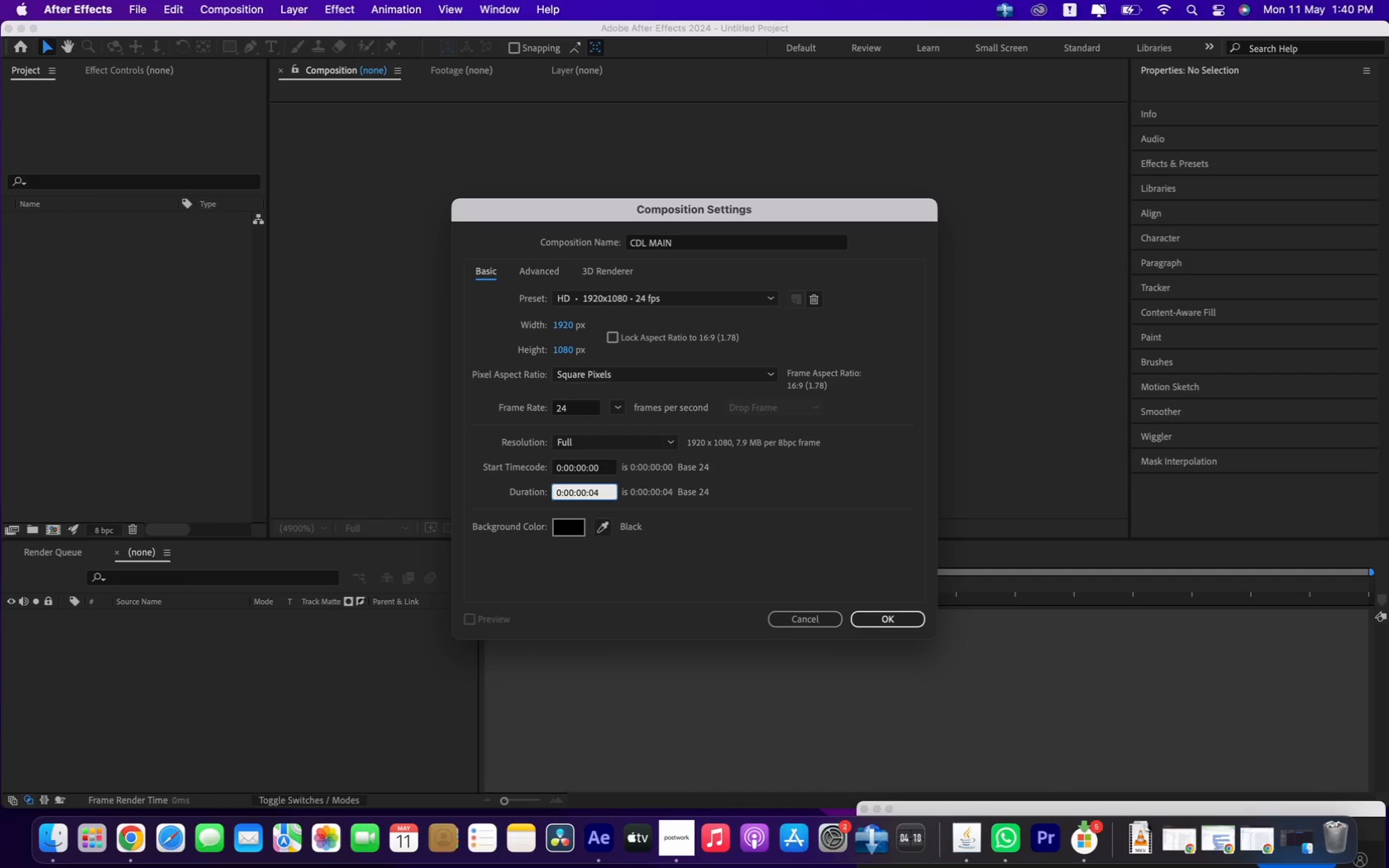 
key(ArrowRight)
 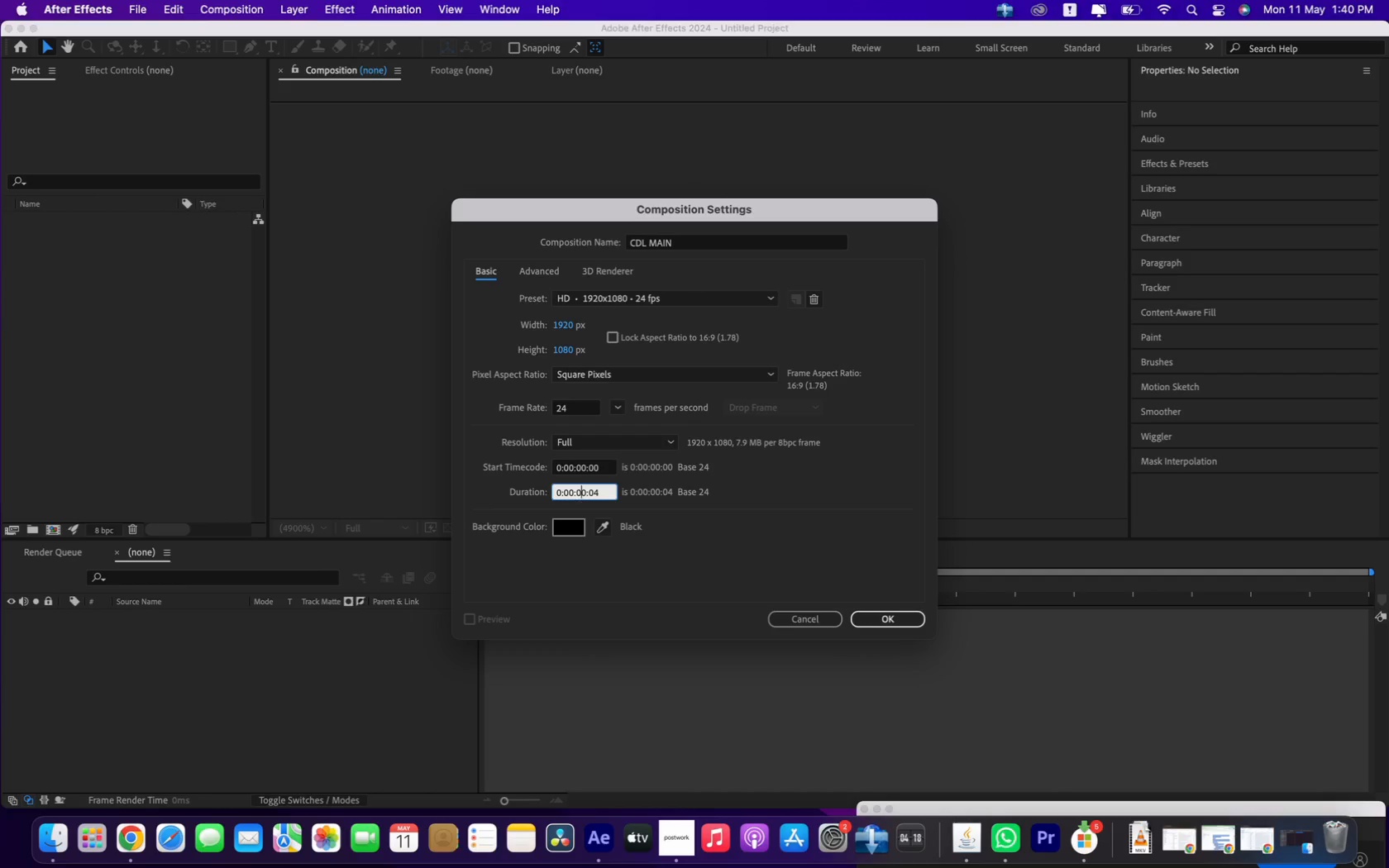 
key(ArrowRight)
 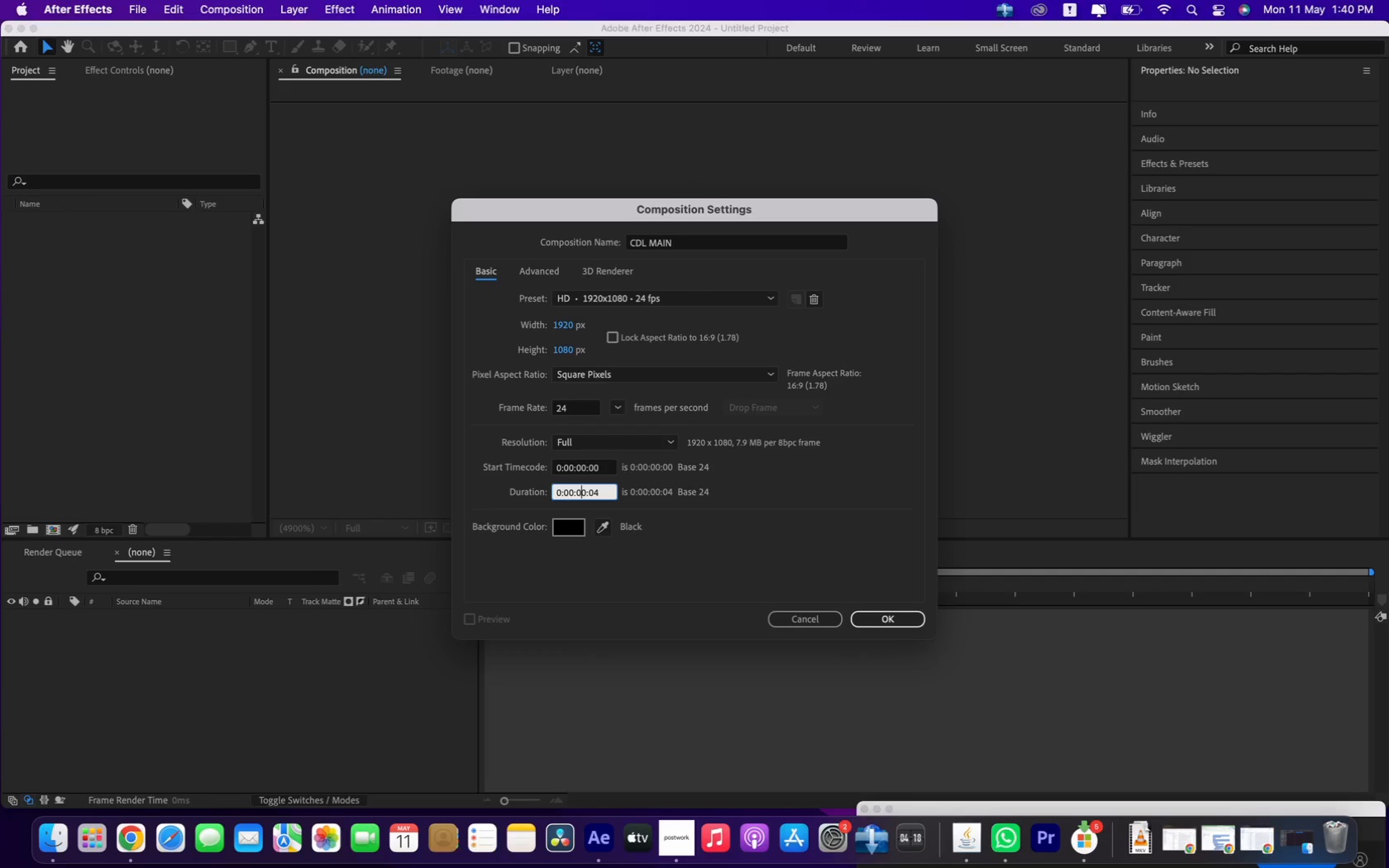 
key(ArrowRight)
 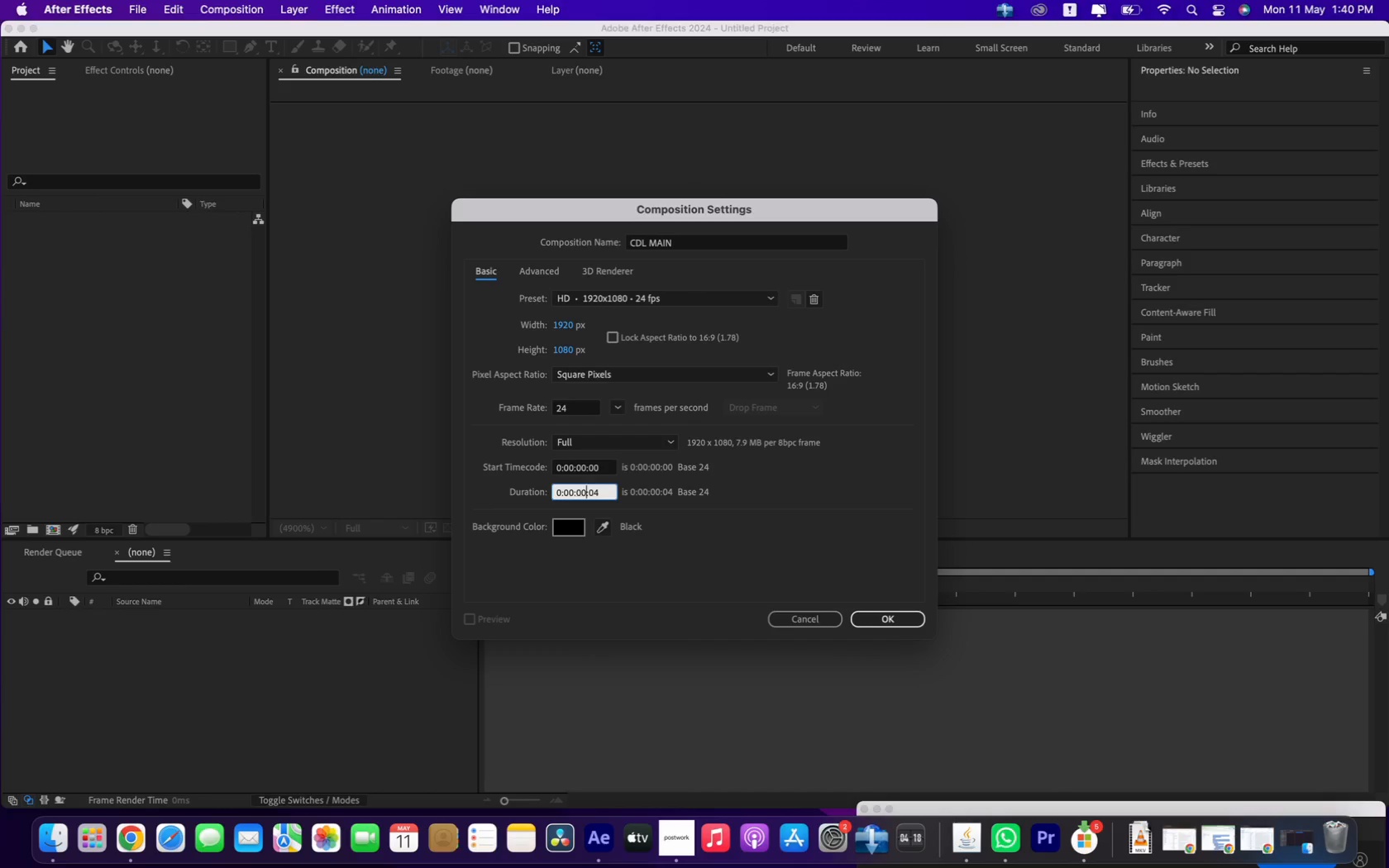 
key(ArrowRight)
 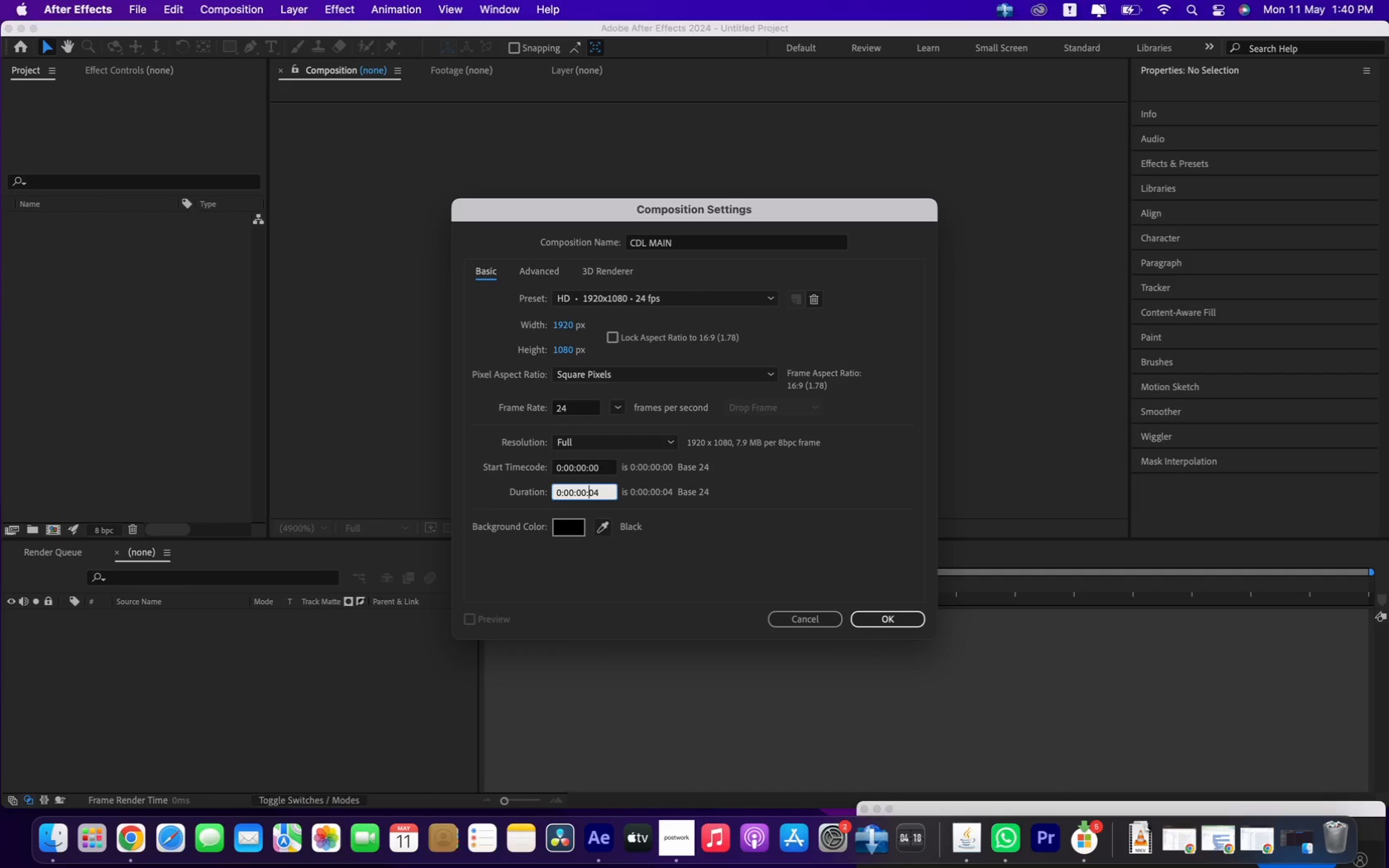 
key(ArrowRight)
 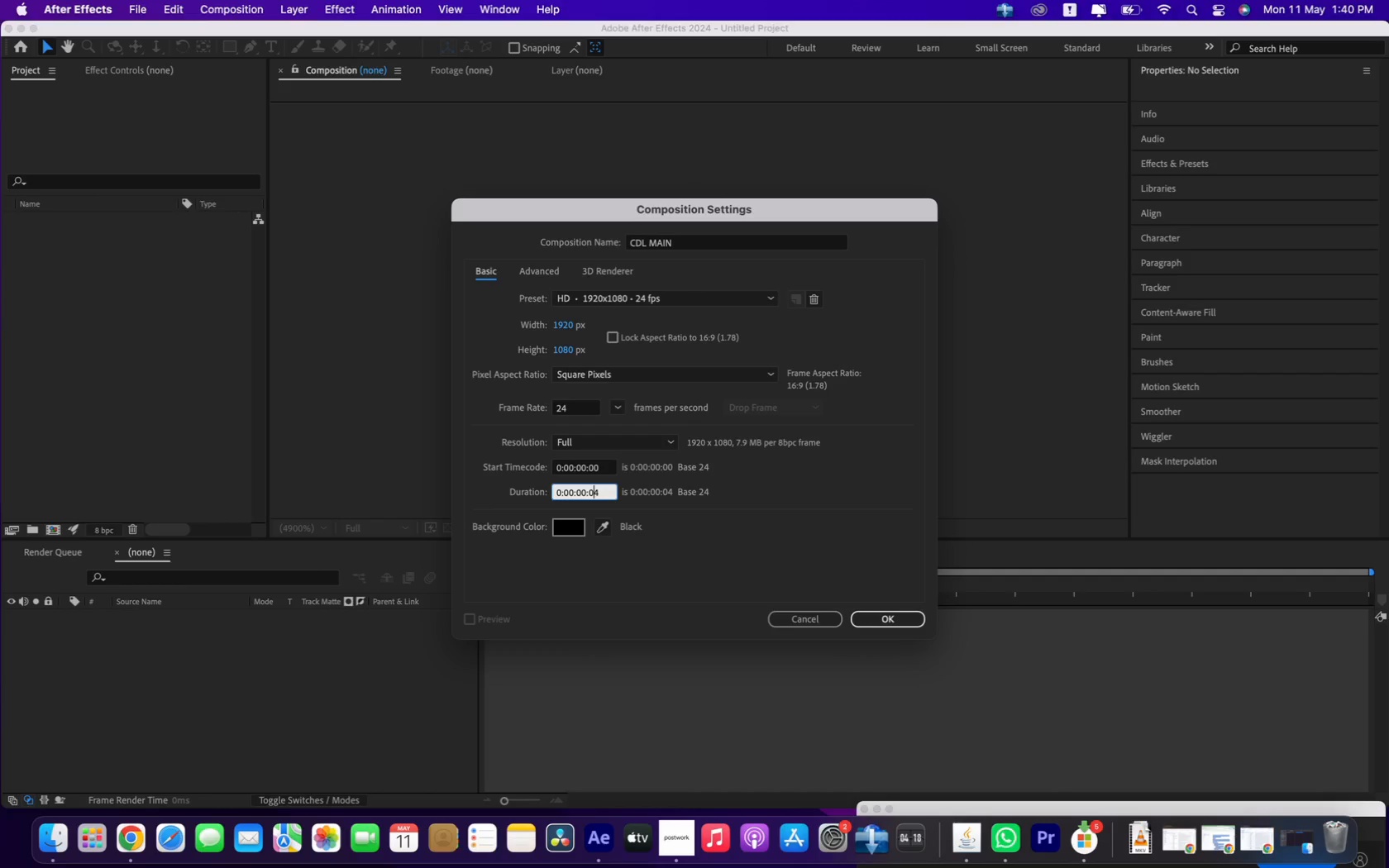 
key(ArrowRight)
 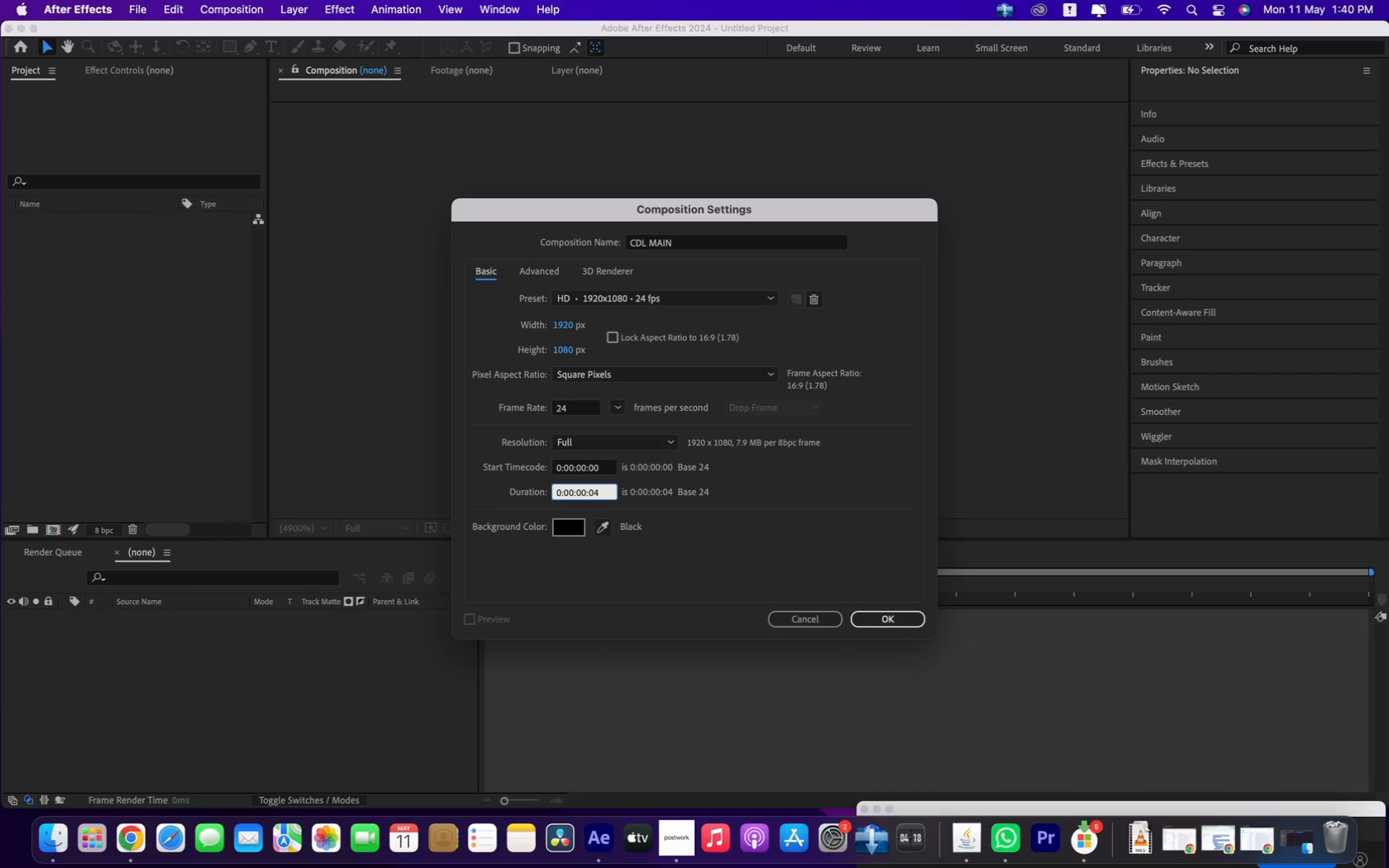 
key(Backspace)
 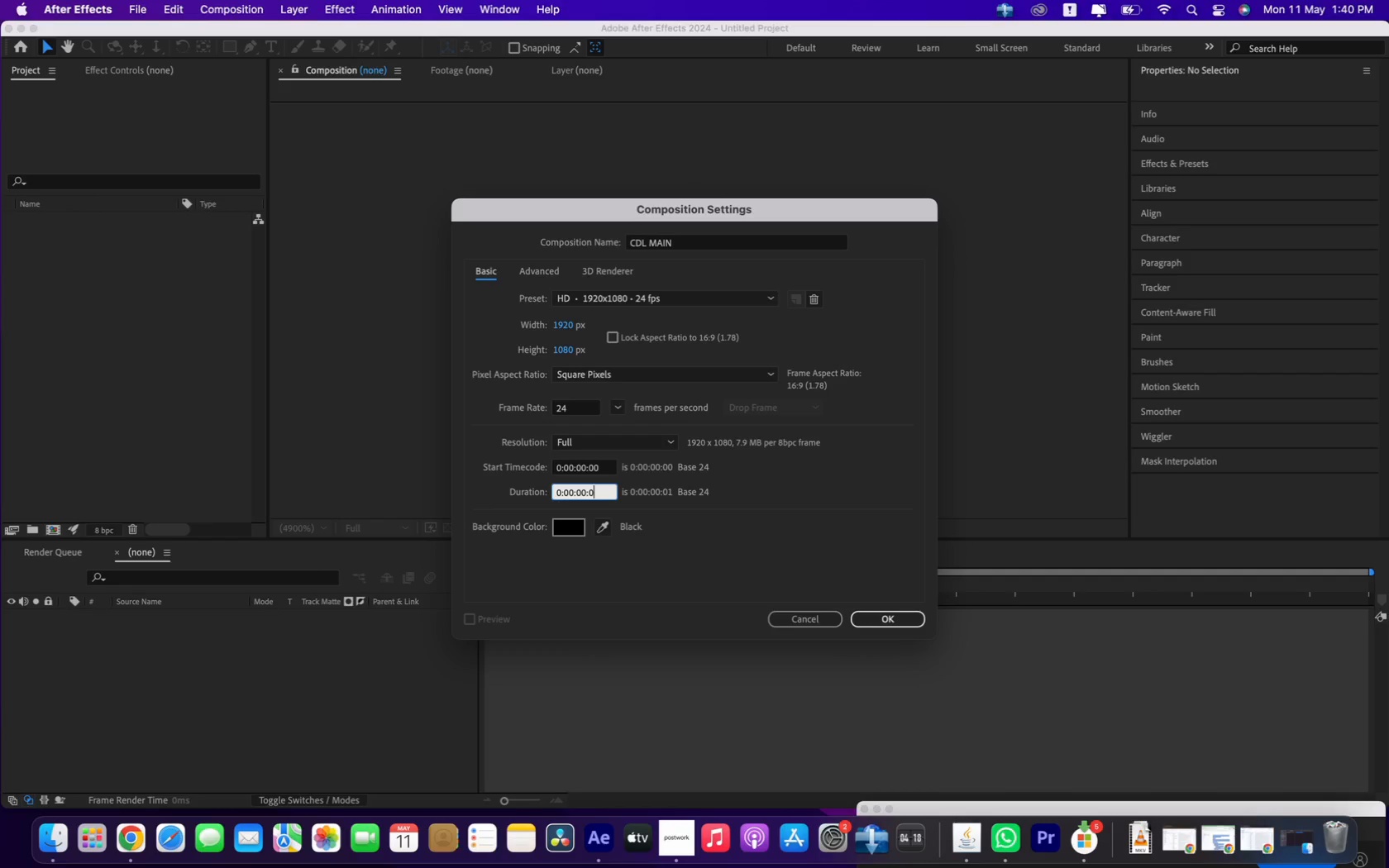 
key(0)
 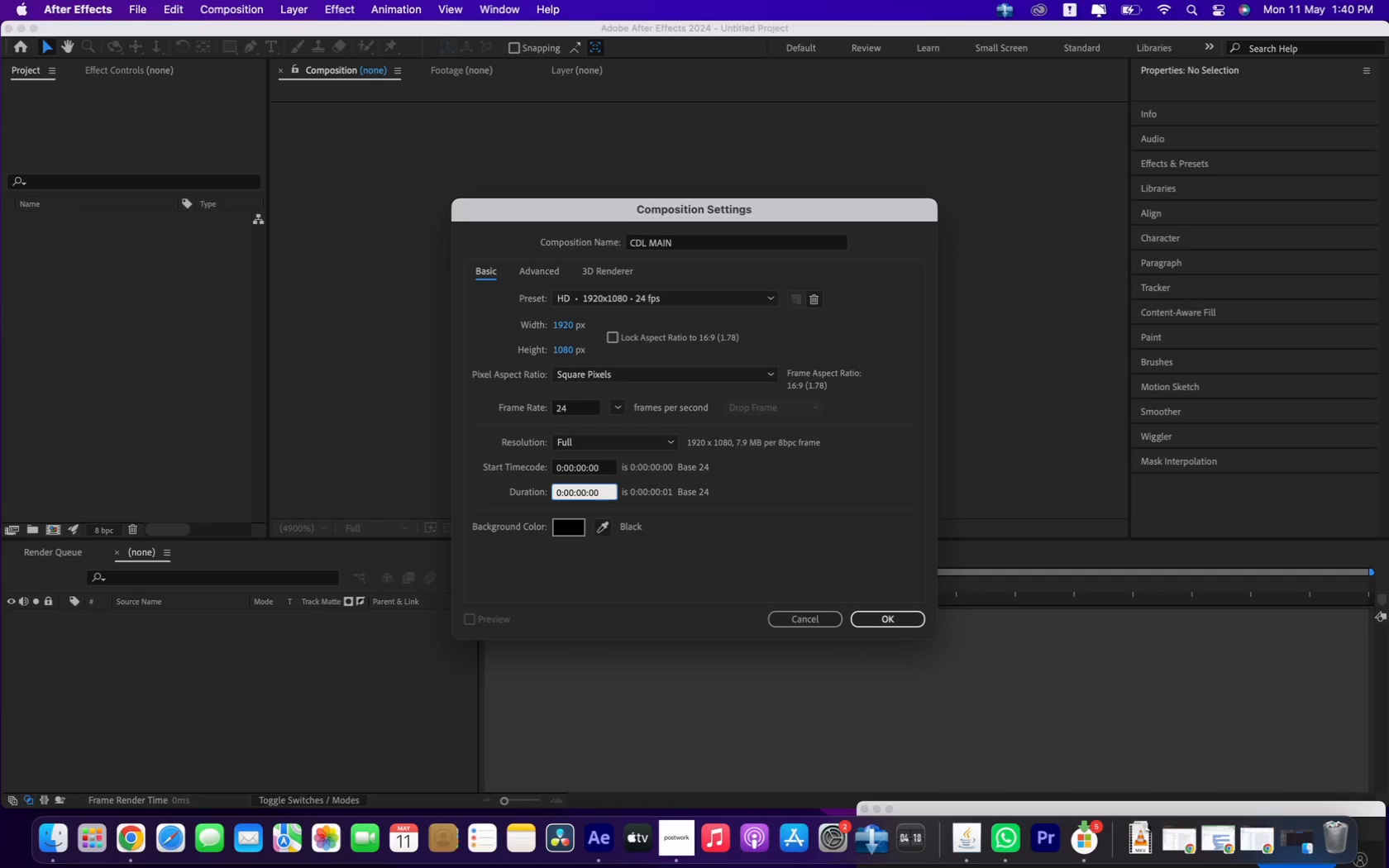 
key(ArrowLeft)
 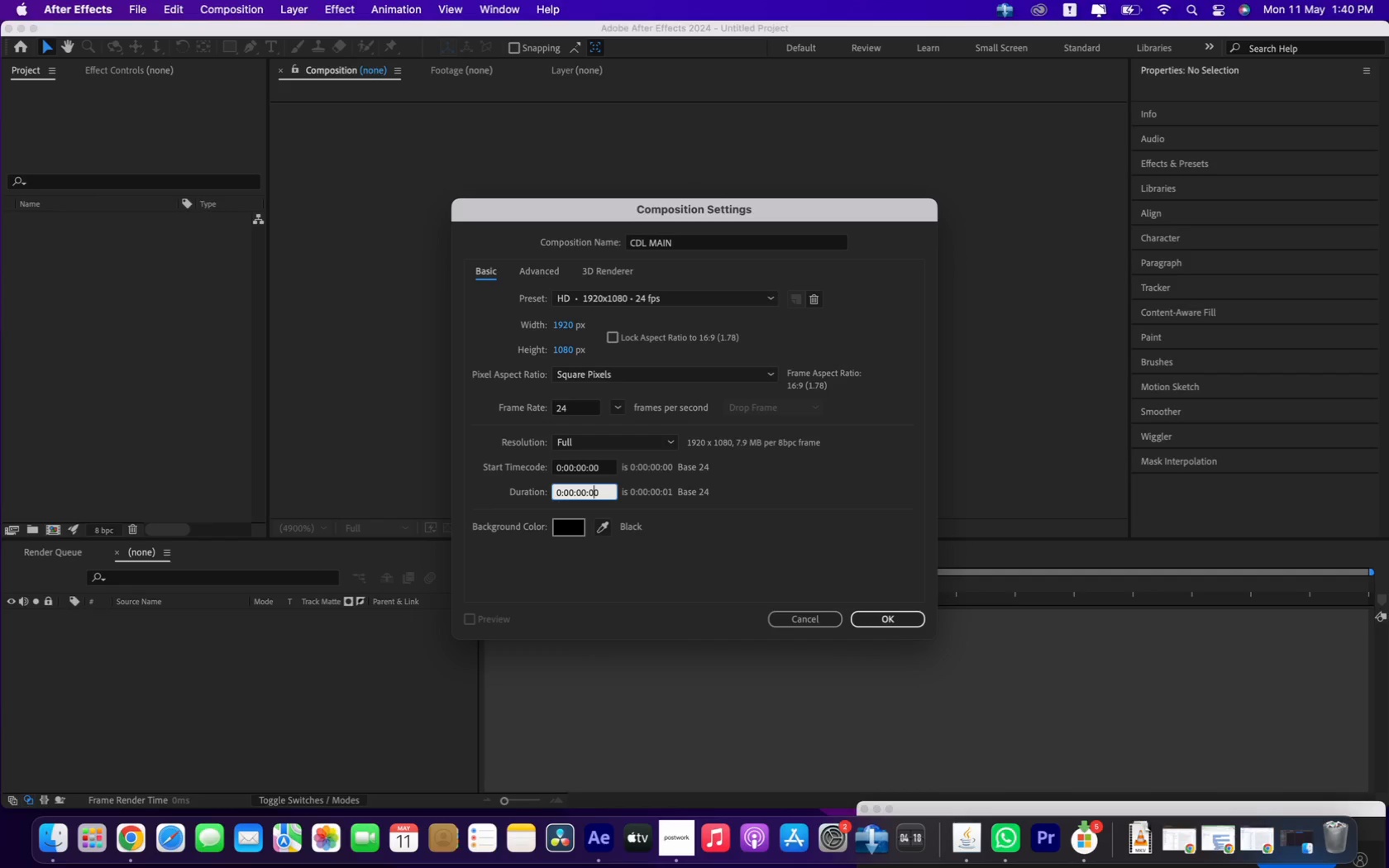 
key(ArrowLeft)
 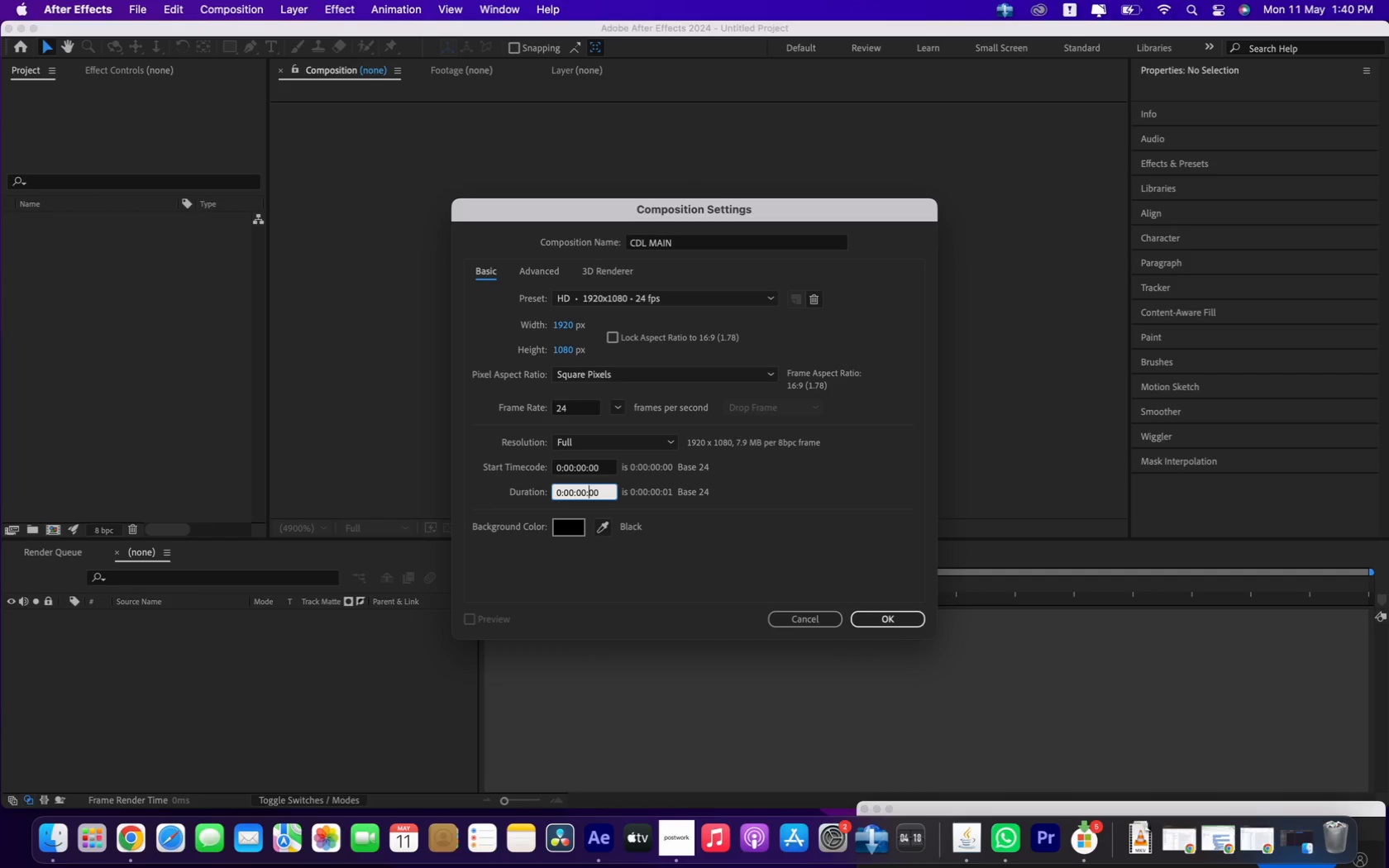 
key(ArrowLeft)
 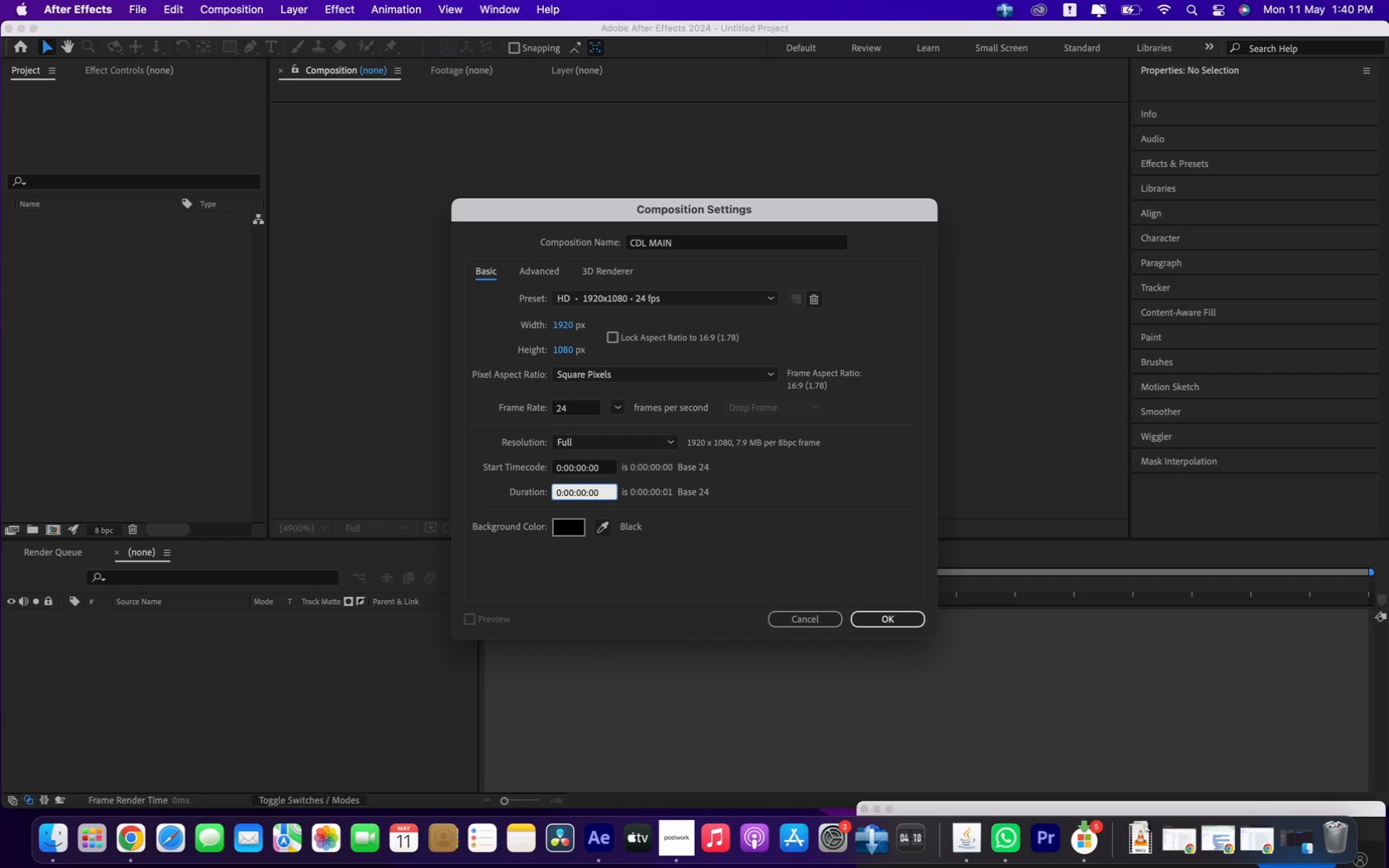 
key(Backspace)
key(Backspace)
type(10)
 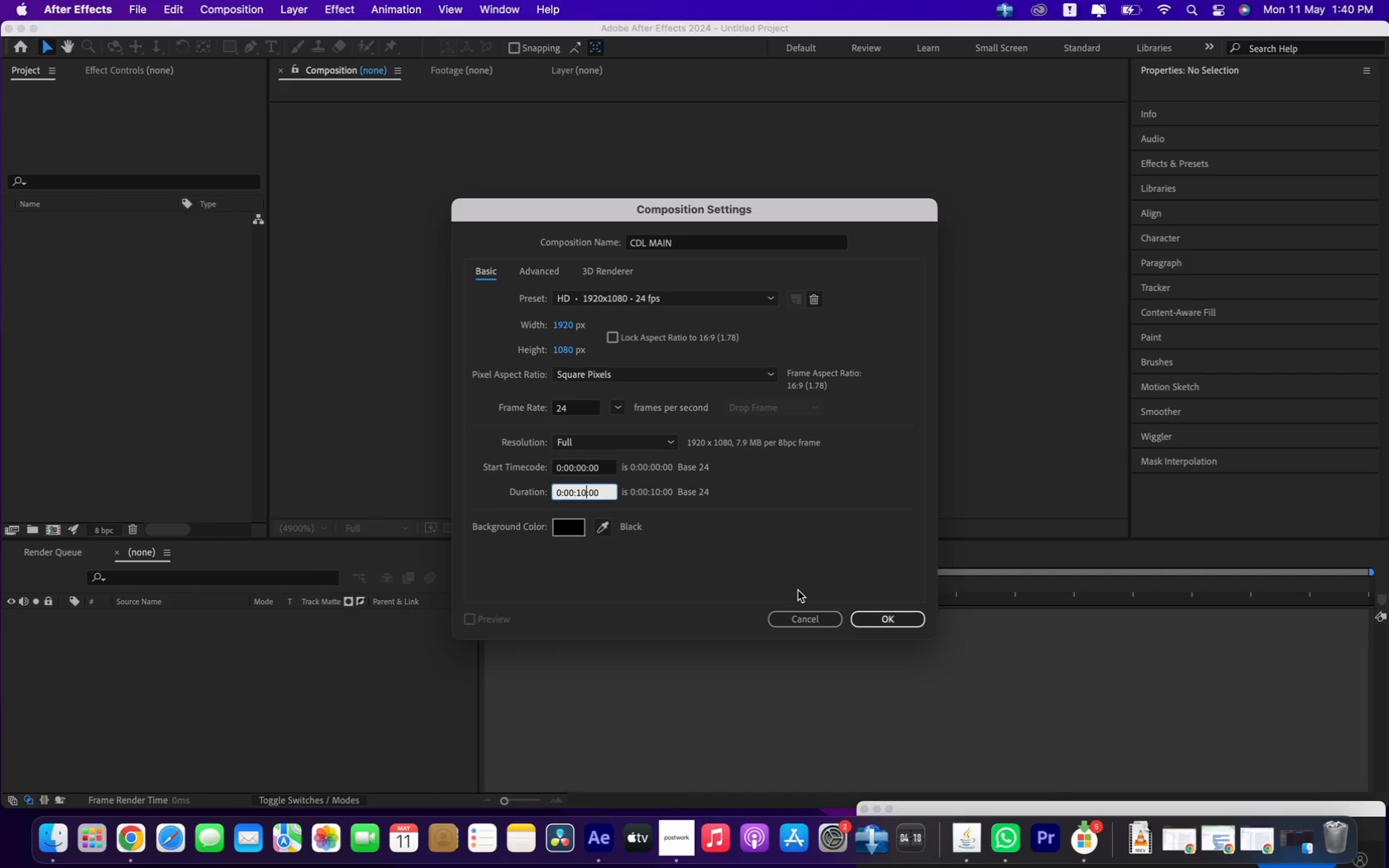 
left_click([872, 617])
 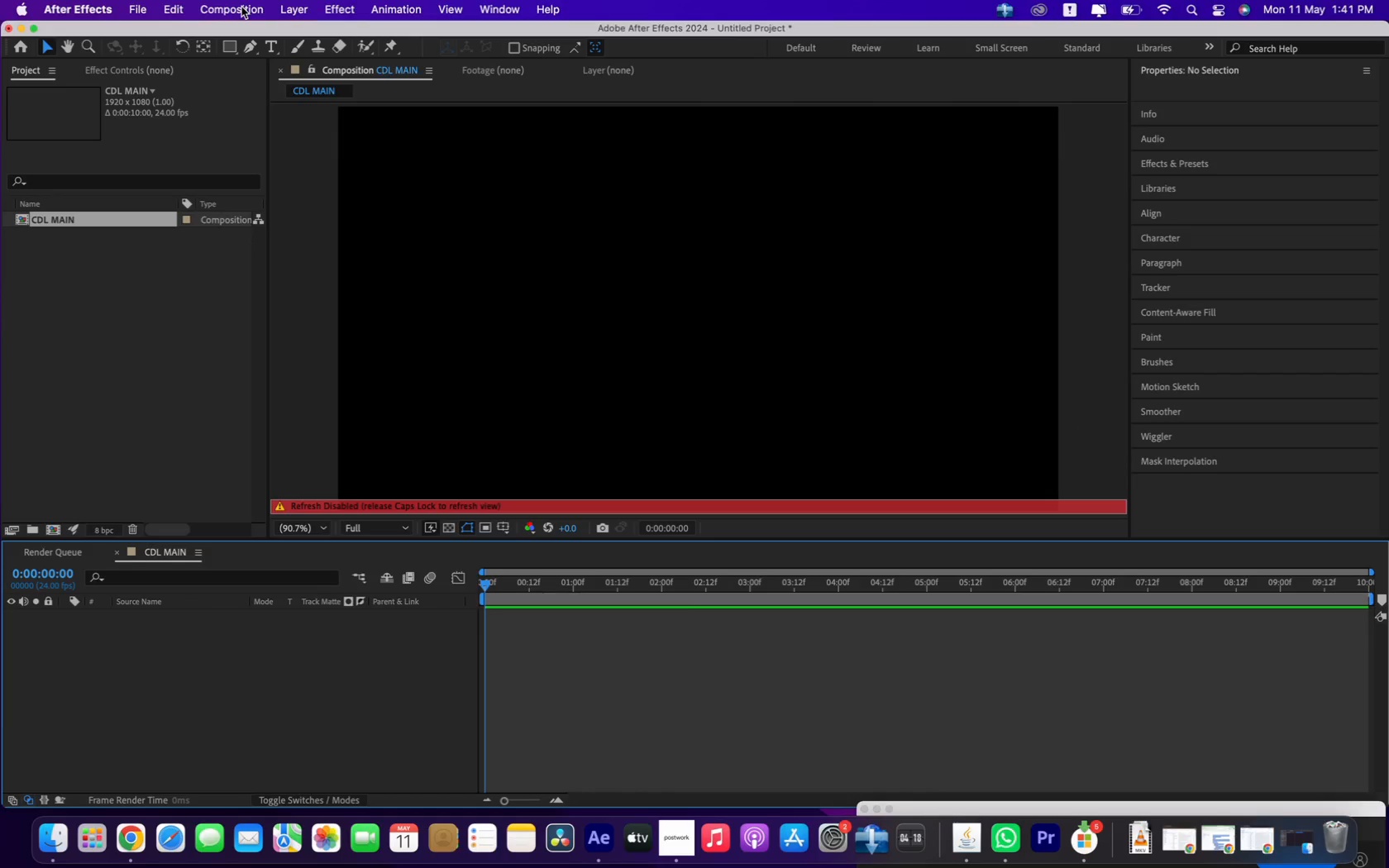 
wait(19.88)
 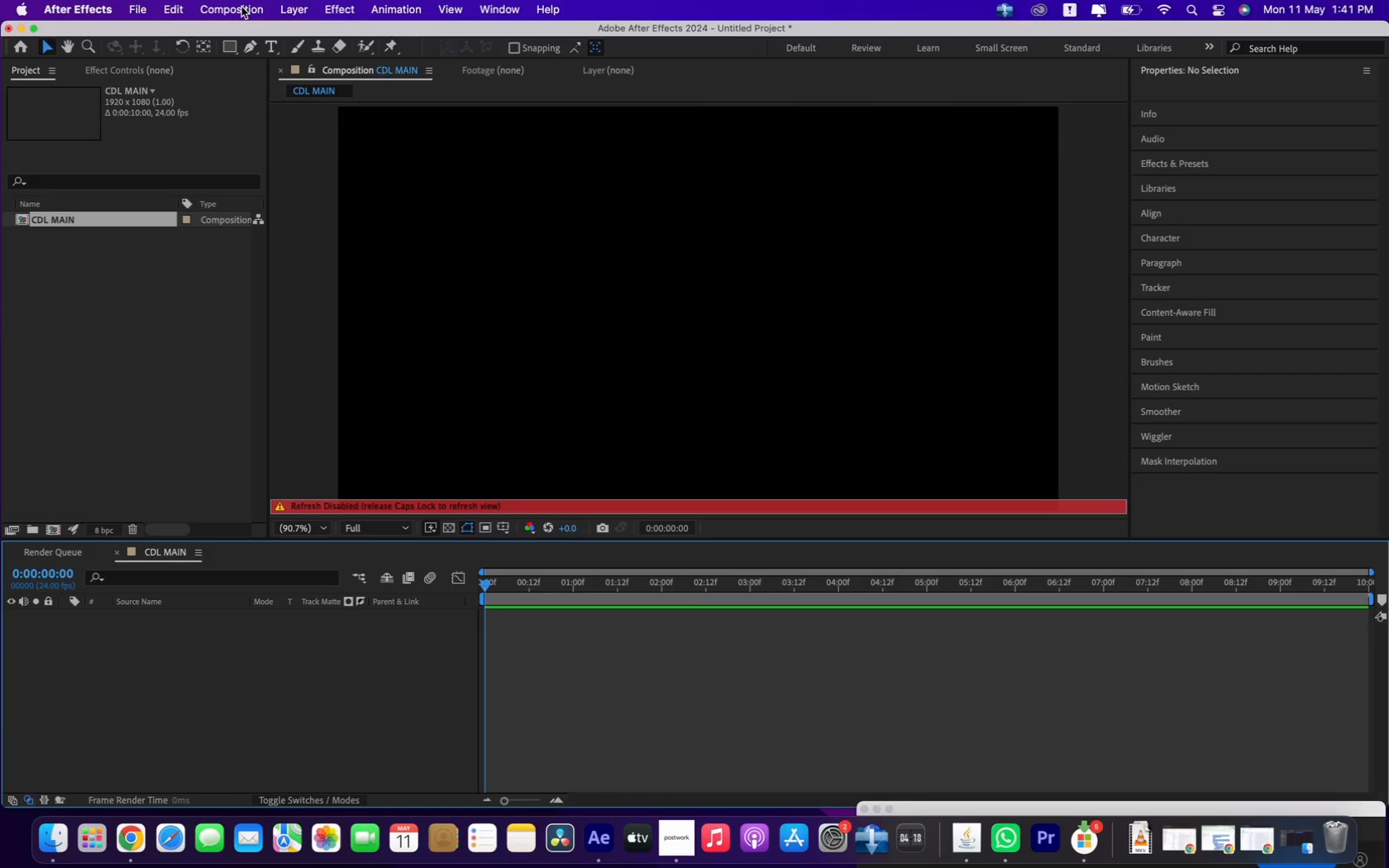 
key(CapsLock)
 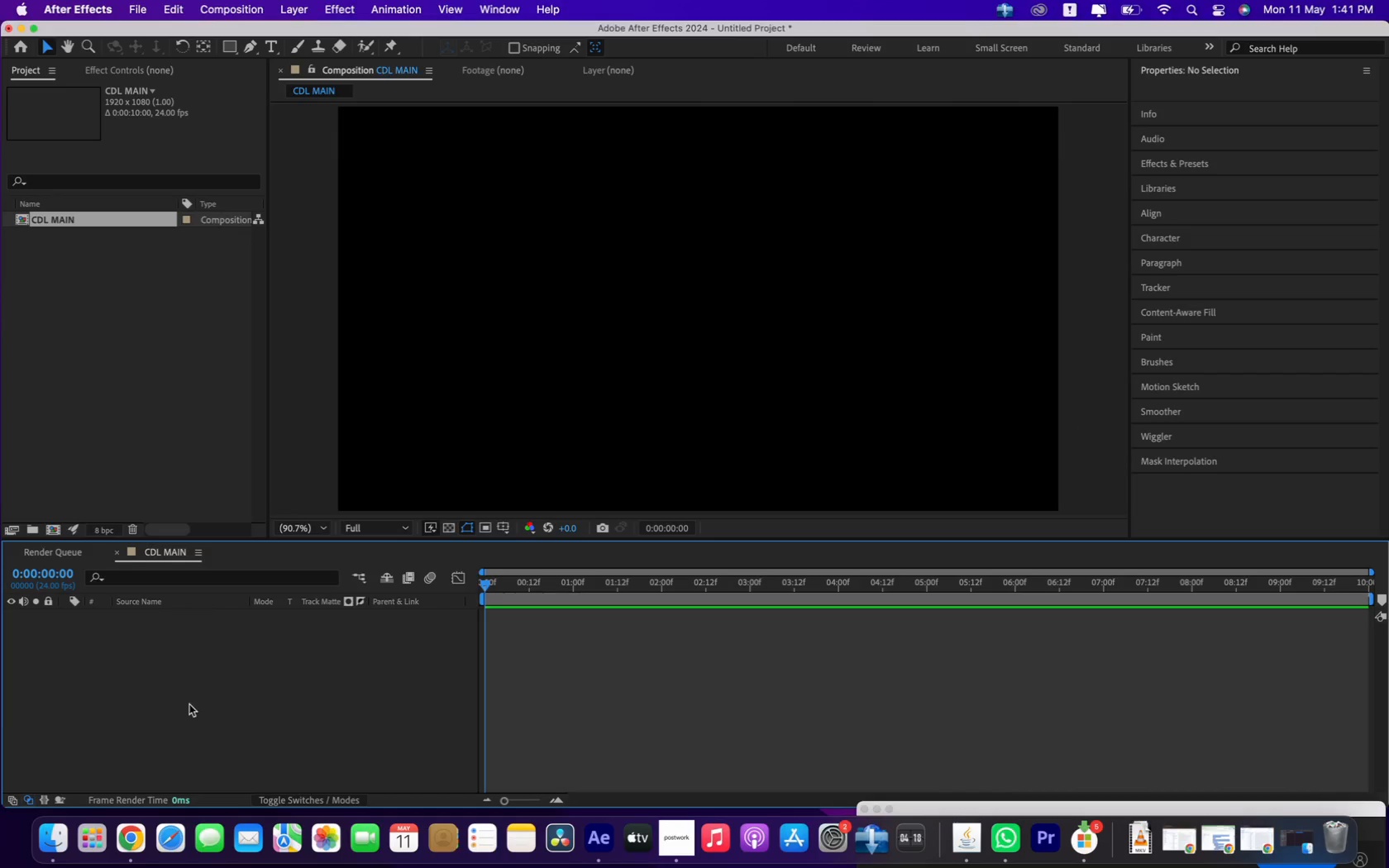 
left_click([189, 698])
 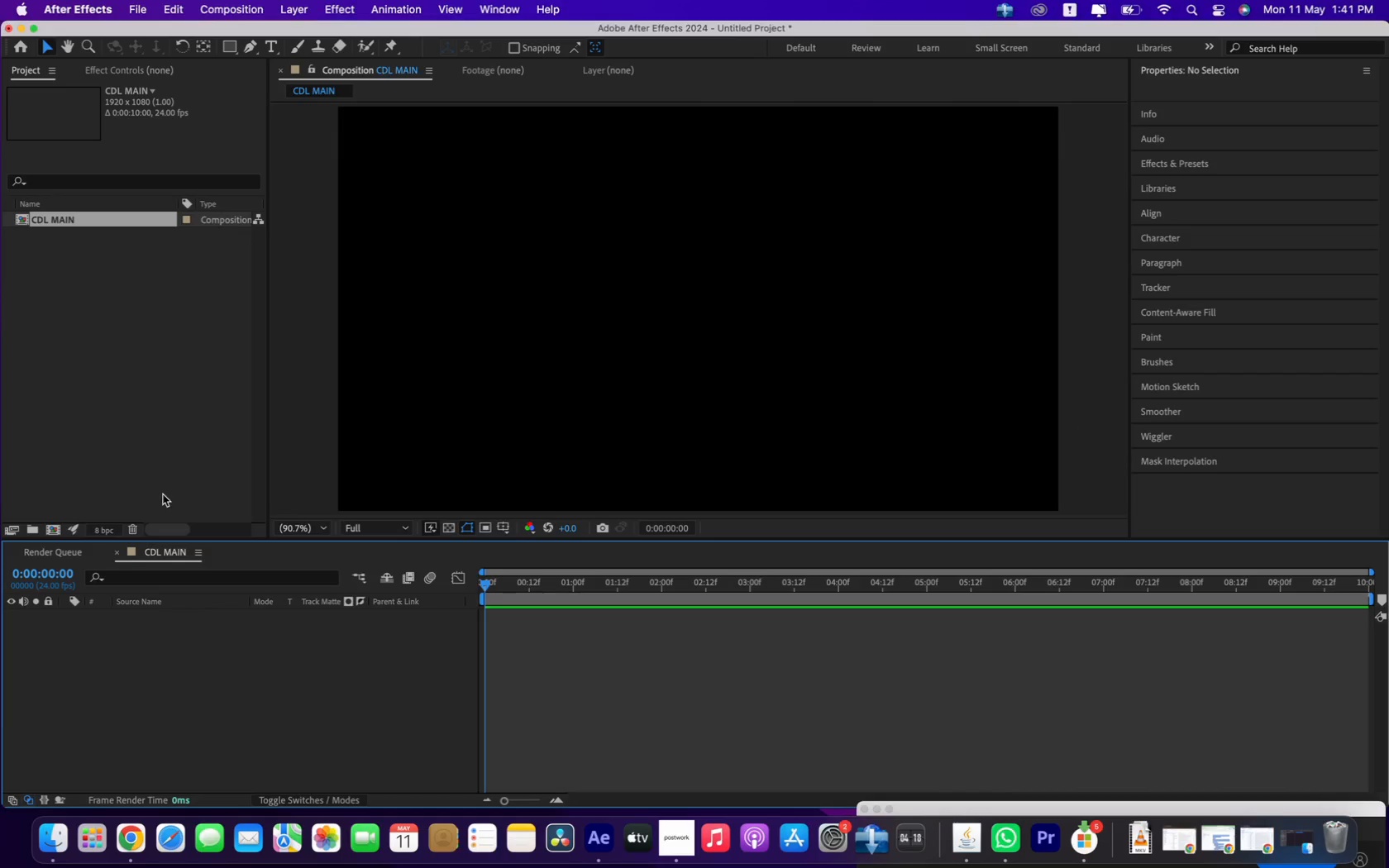 
left_click([165, 449])
 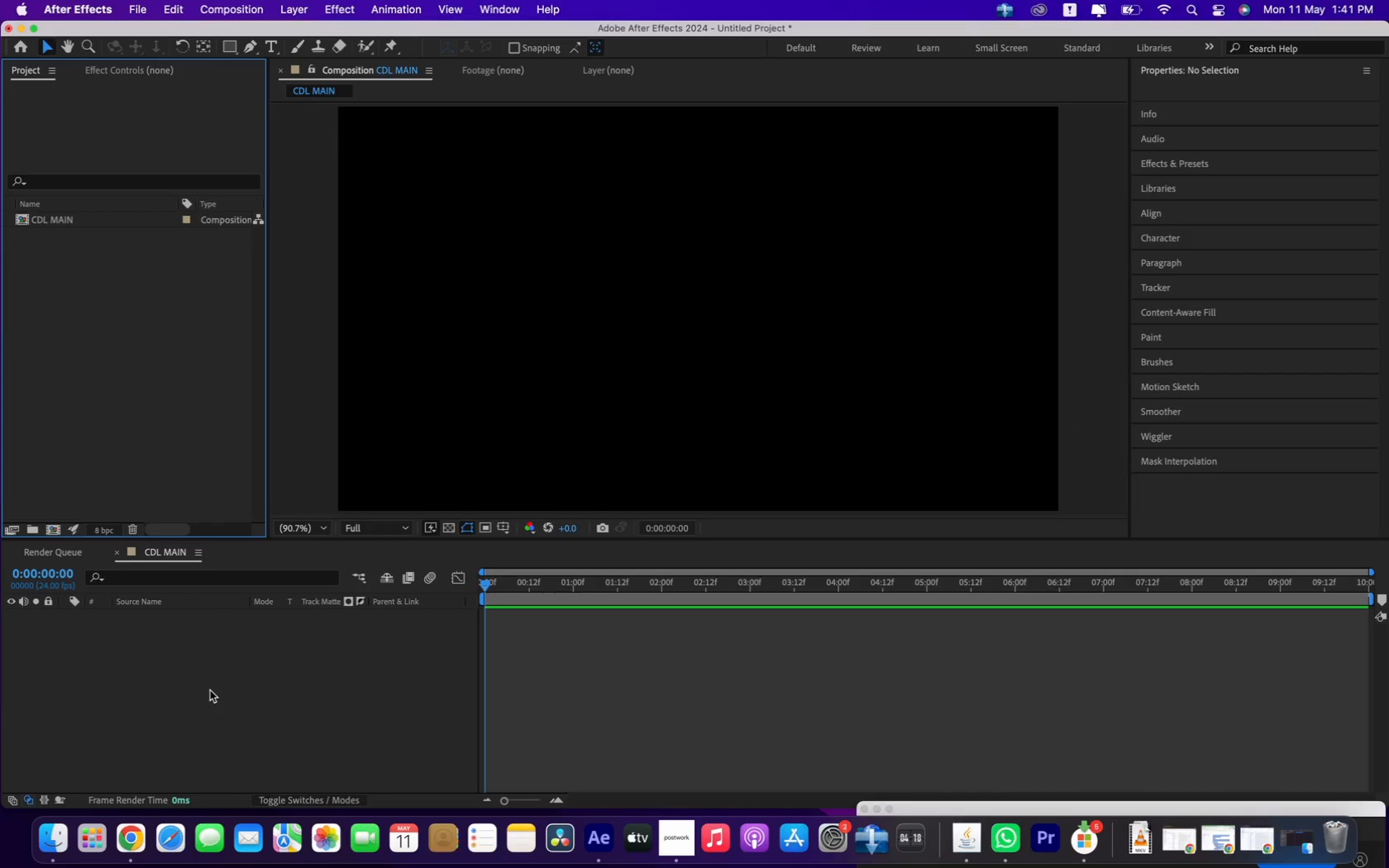 
wait(20.09)
 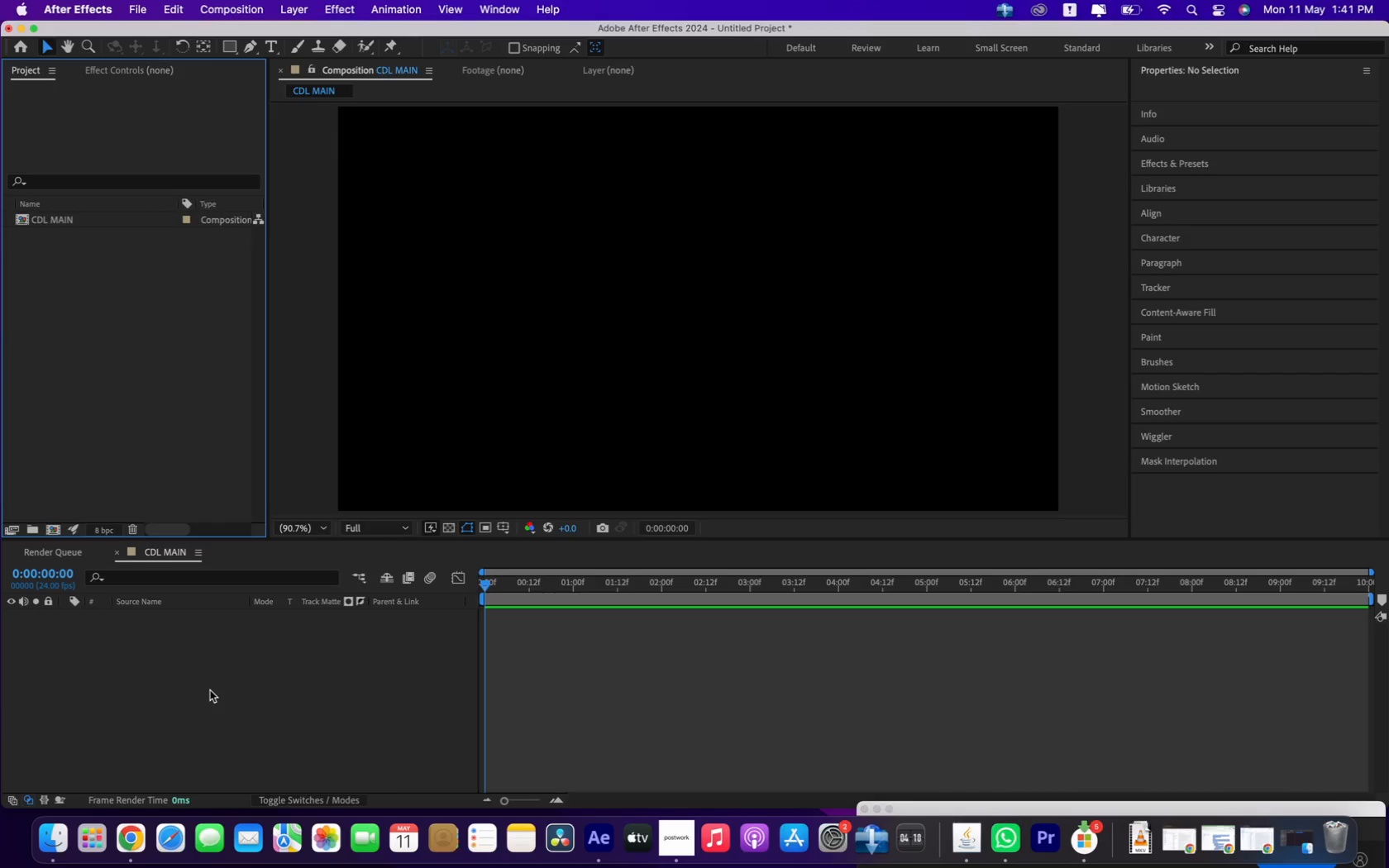 
left_click([898, 50])
 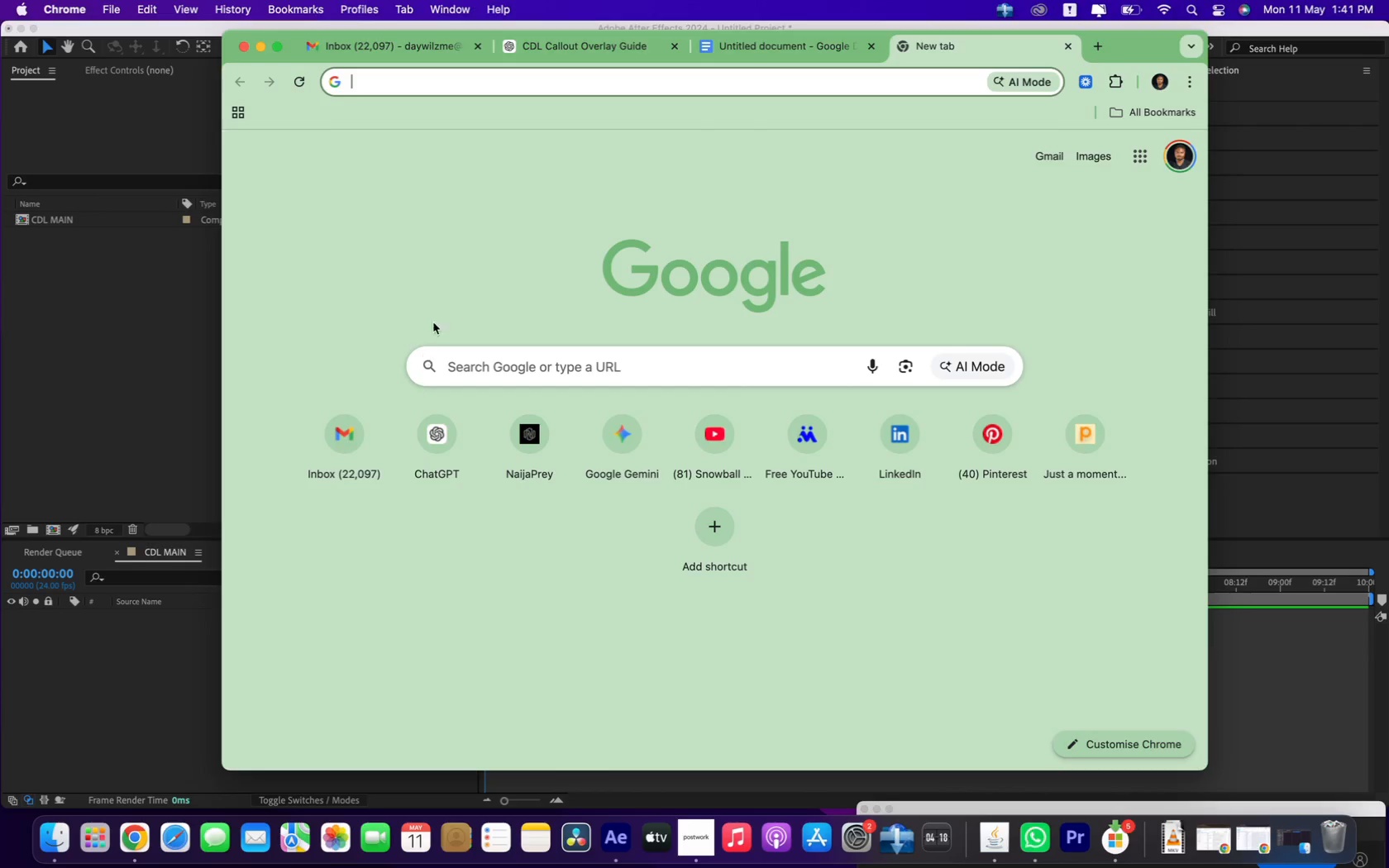 
wait(5.84)
 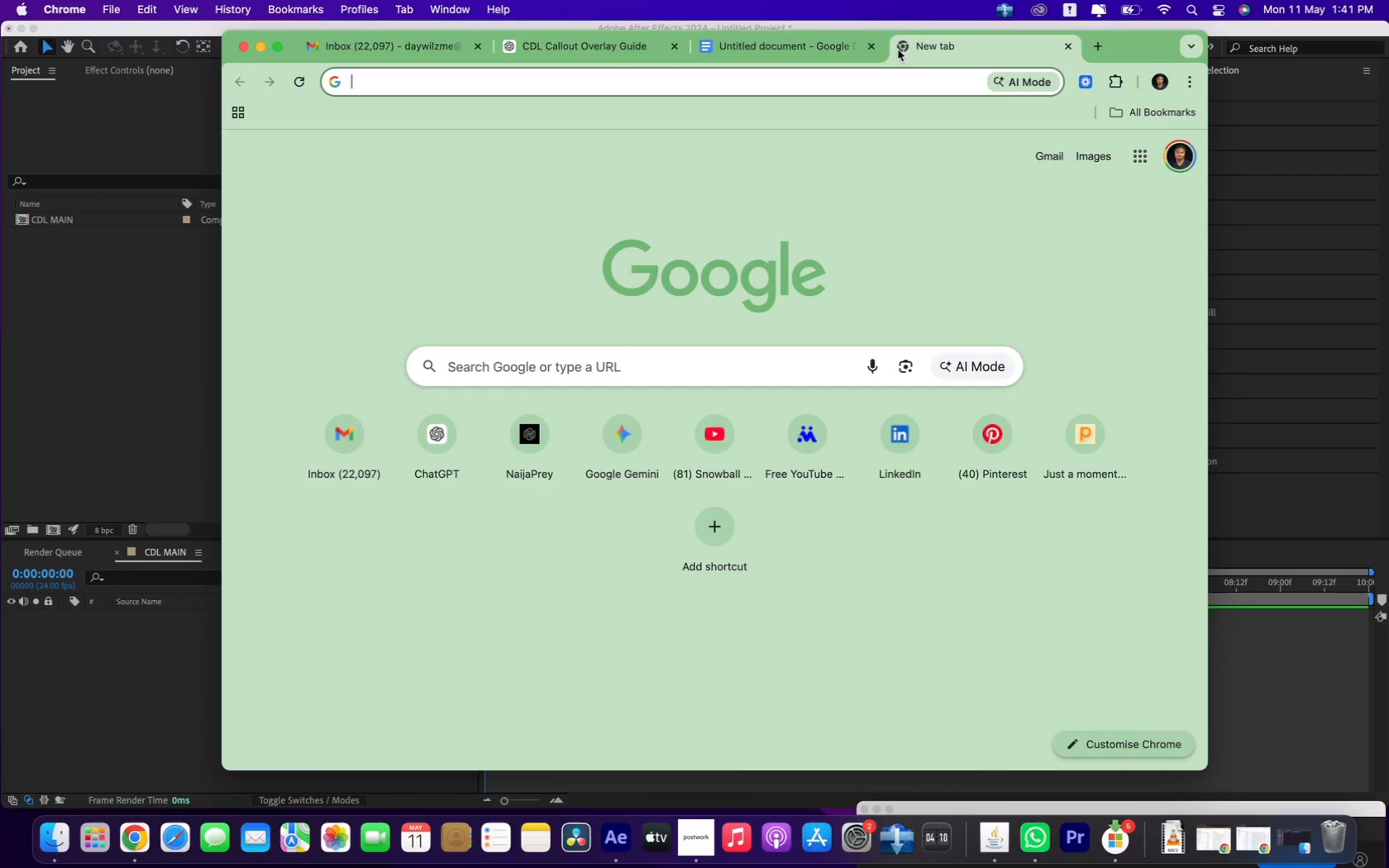 
type(pi)
key(Backspace)
key(Backspace)
type(e)
 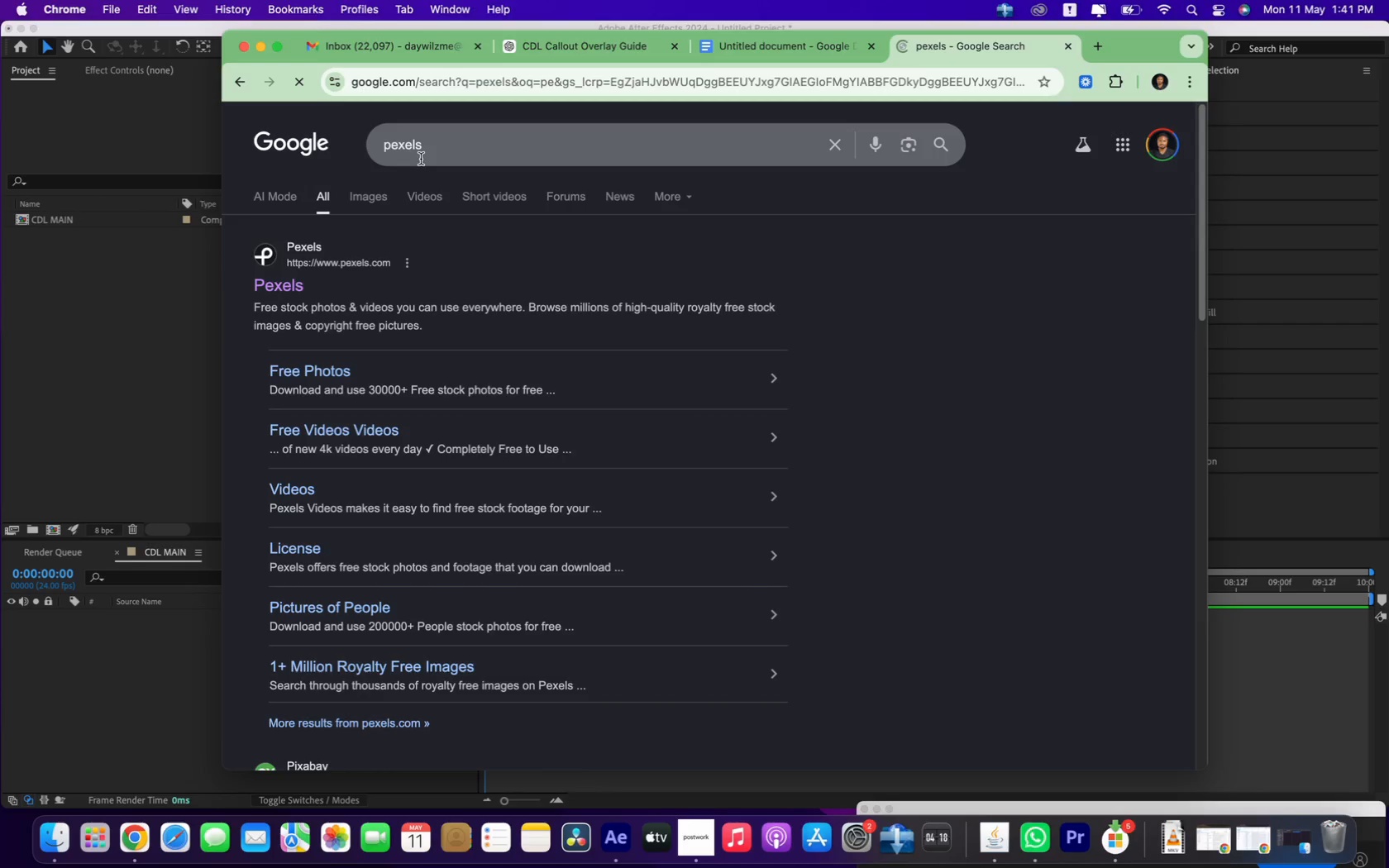 
left_click([293, 288])
 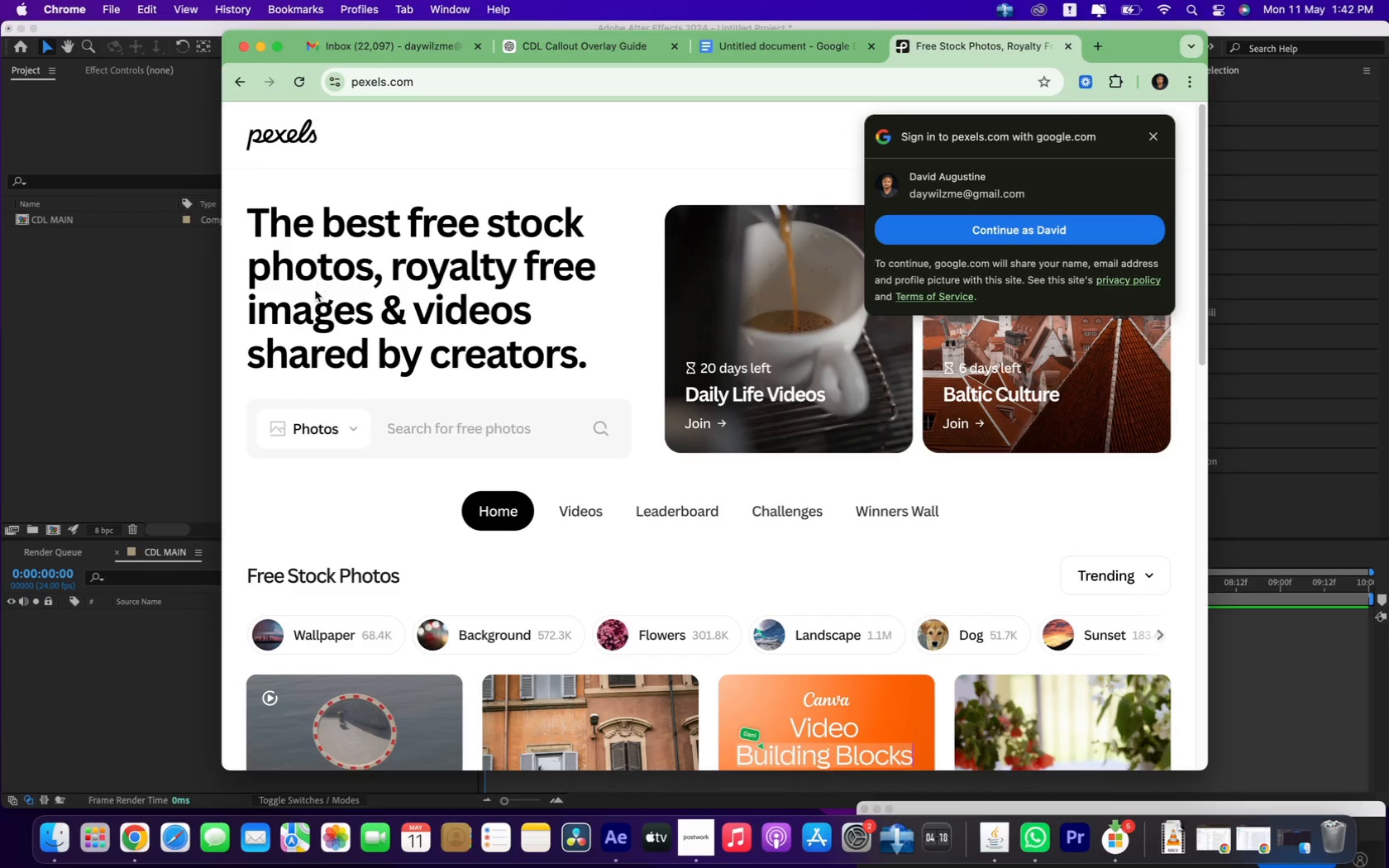 
wait(47.43)
 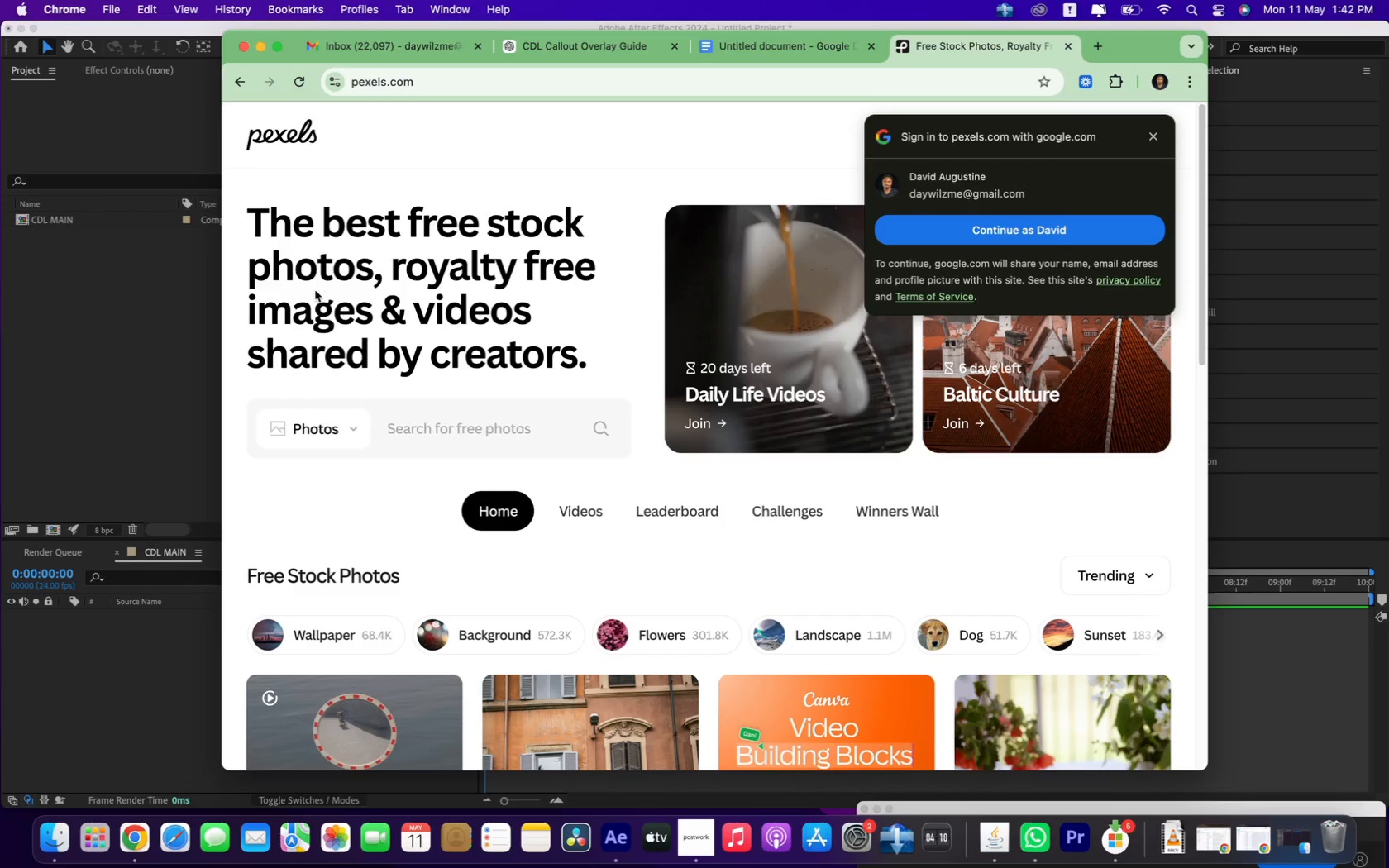 
left_click([1153, 132])
 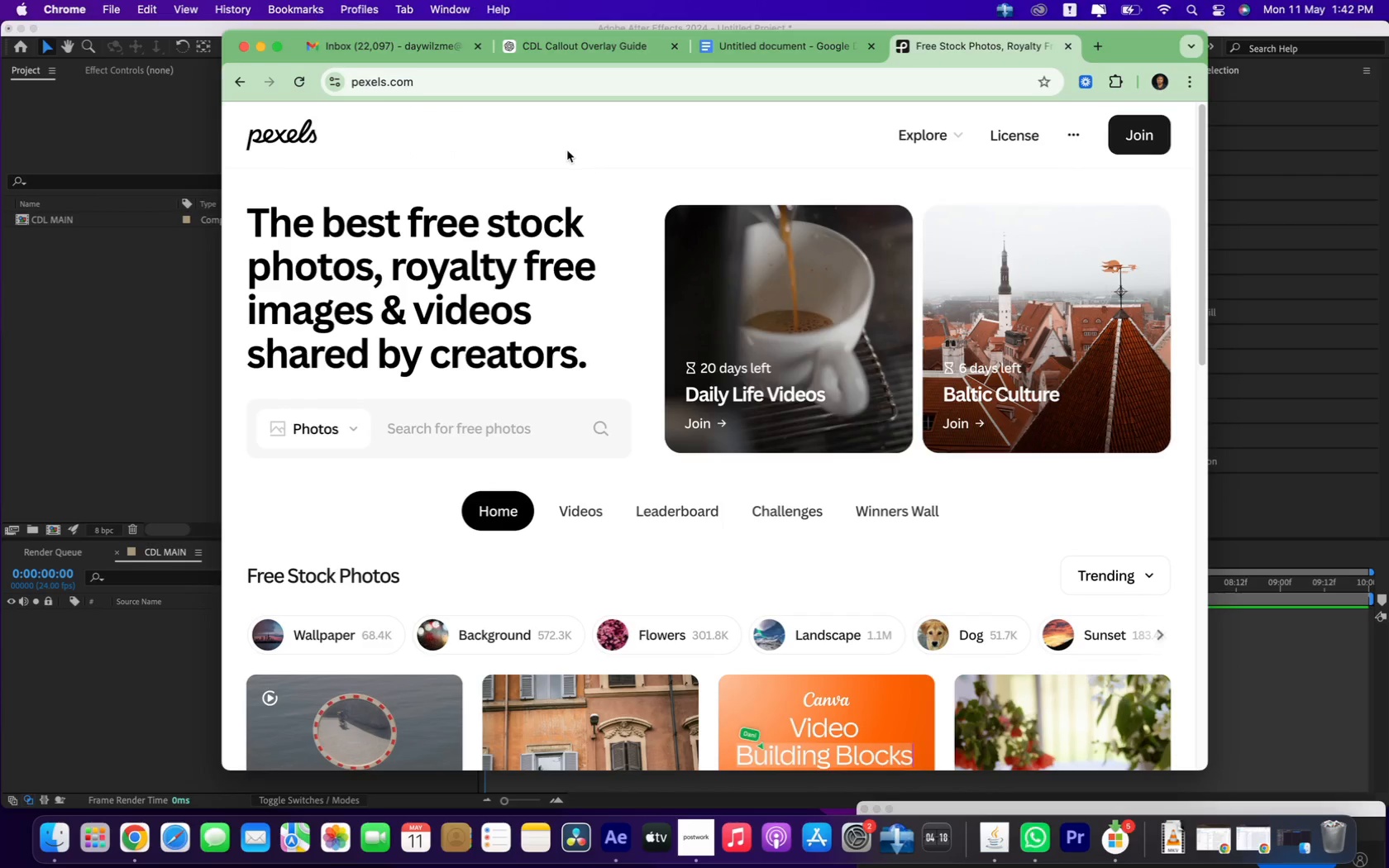 
scroll: coordinate [474, 329], scroll_direction: up, amount: 20.0
 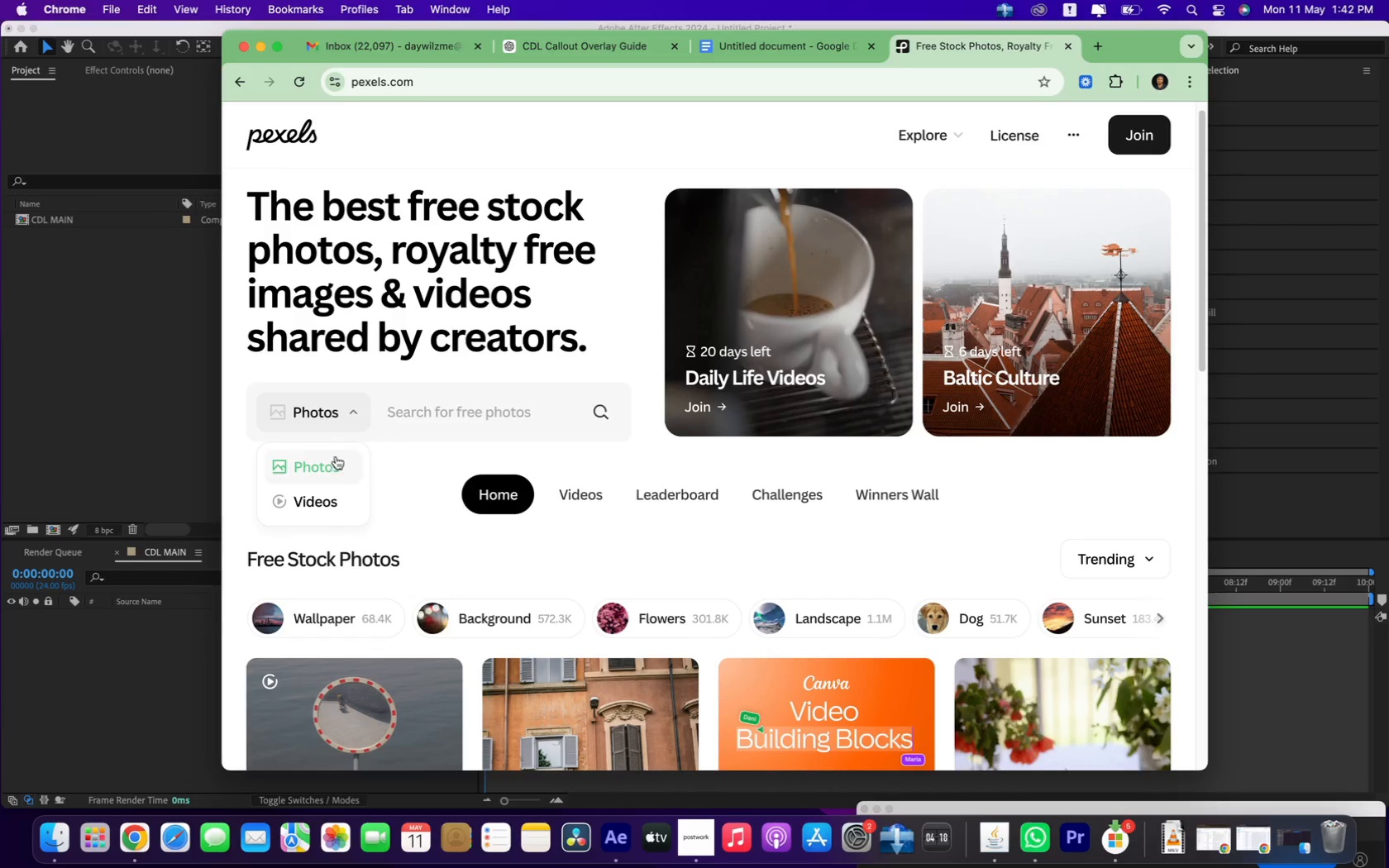 
left_click([321, 496])
 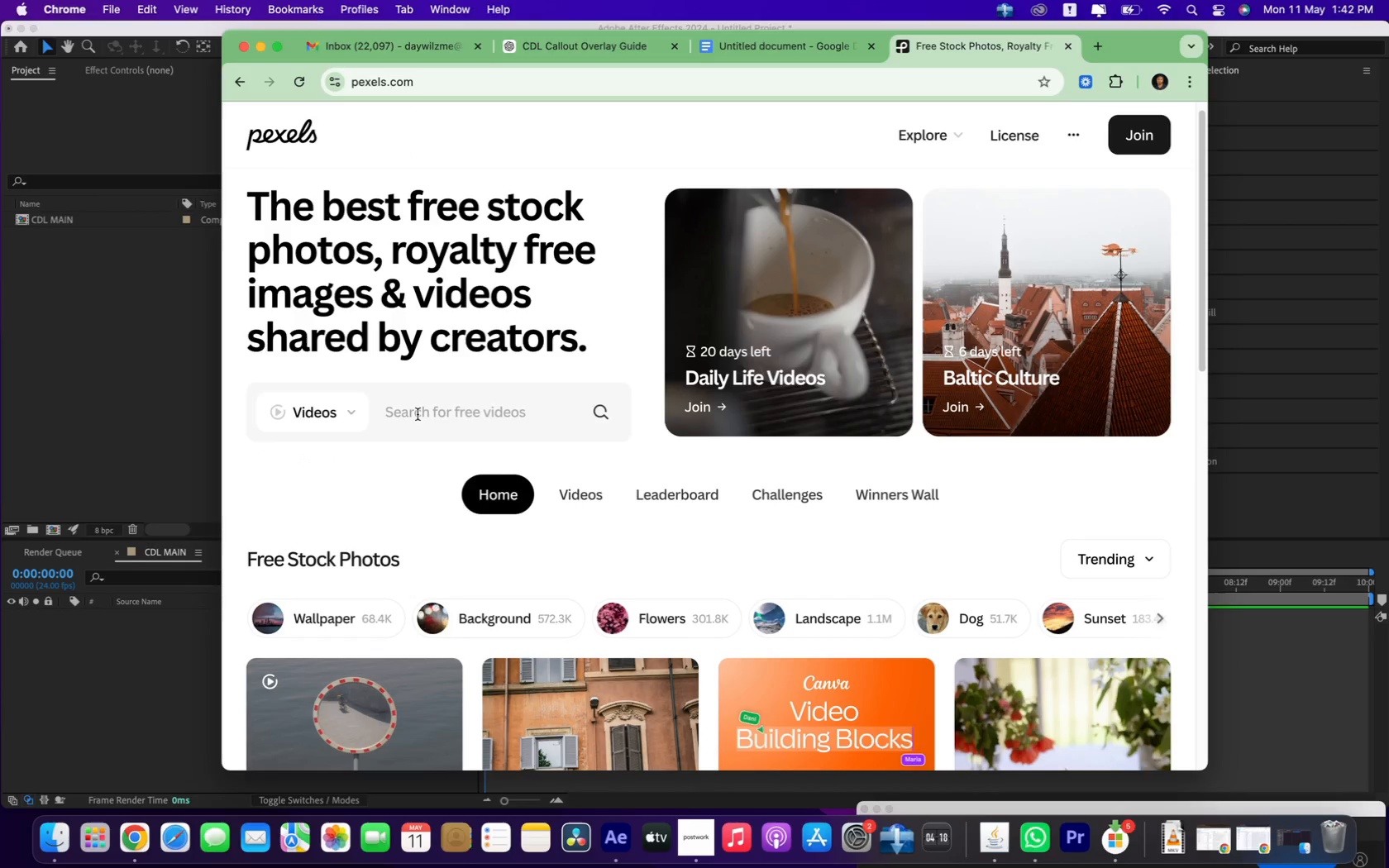 
left_click([421, 408])
 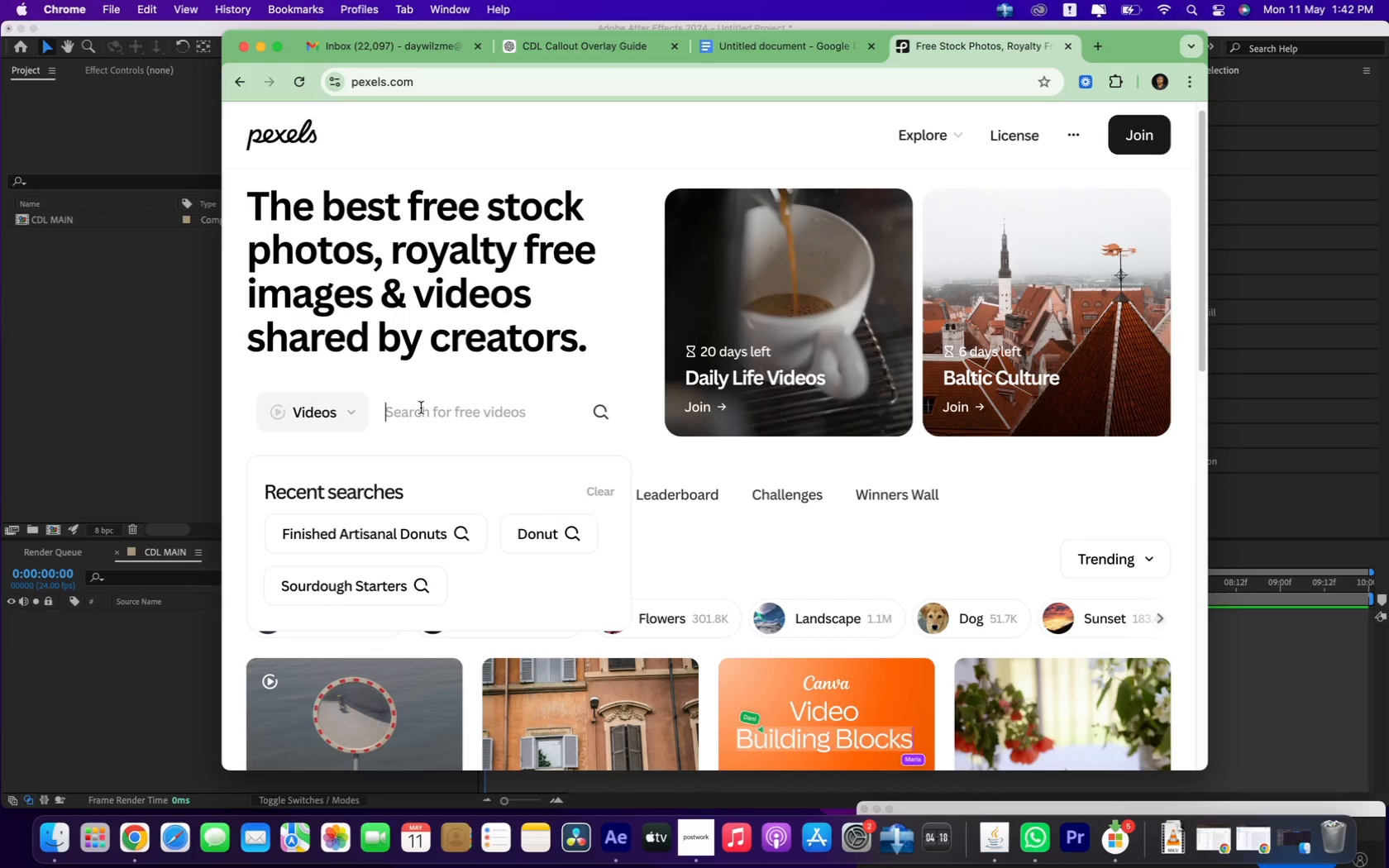 
type(semi)
 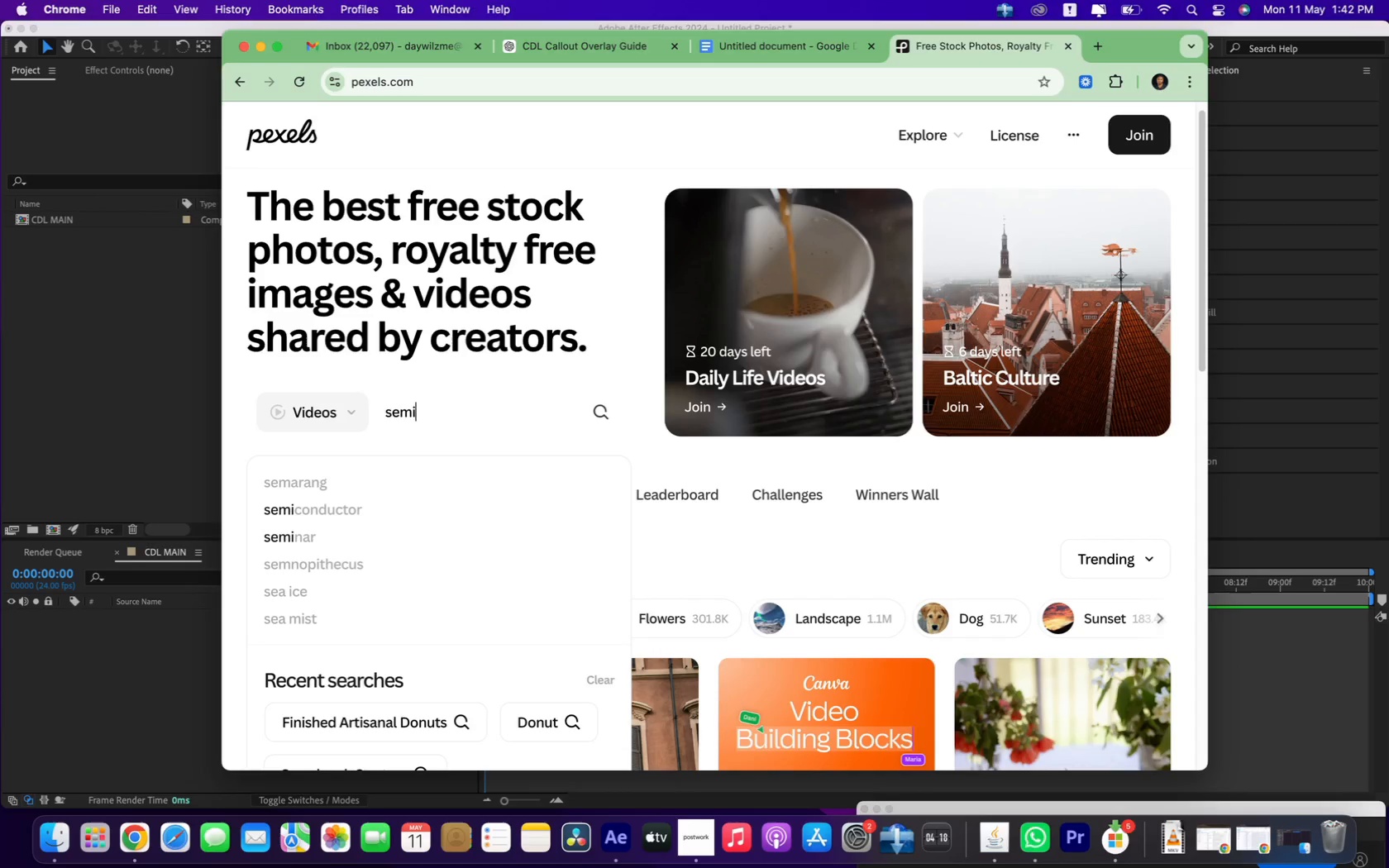 
type( truck)
 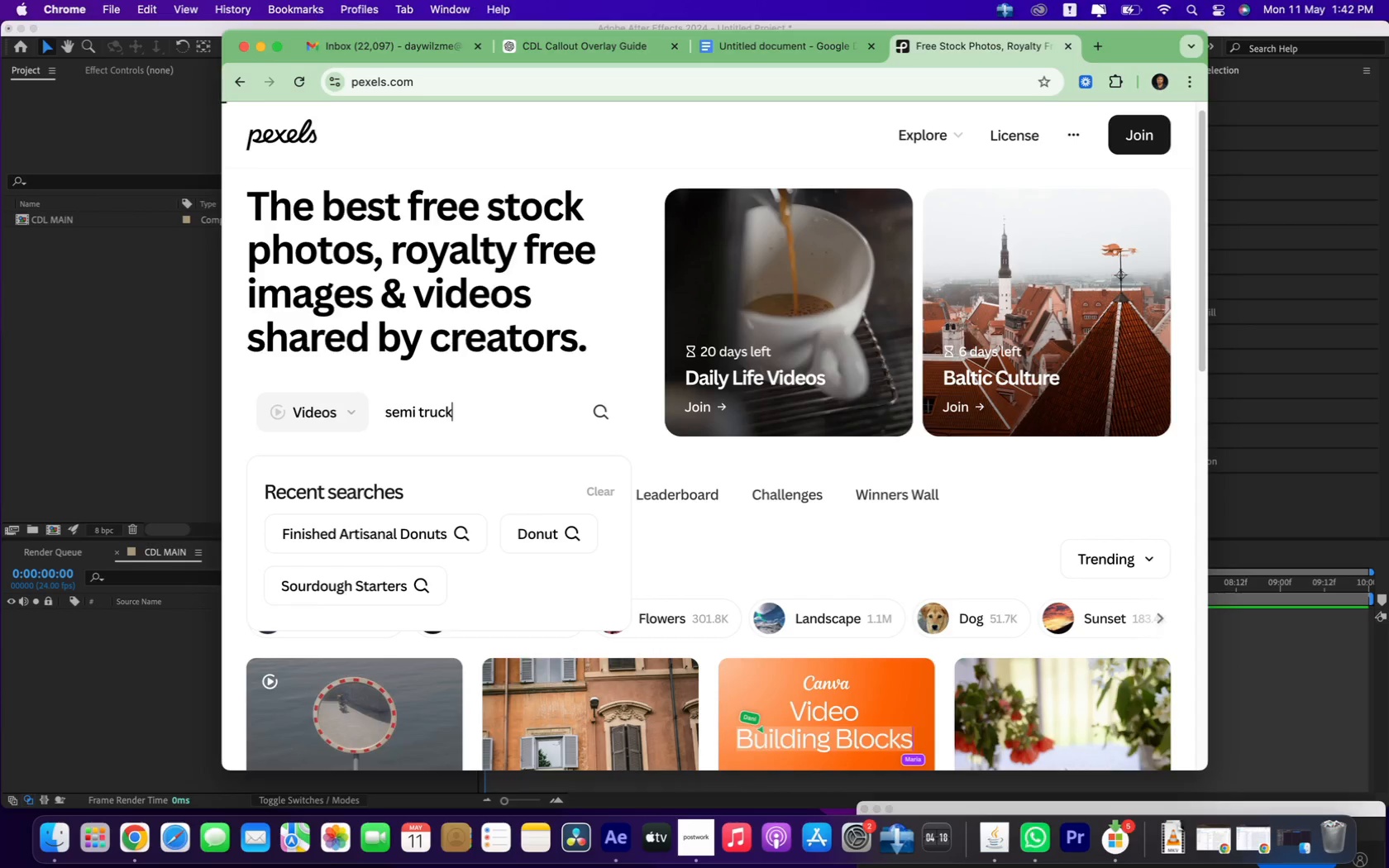 
key(Enter)
 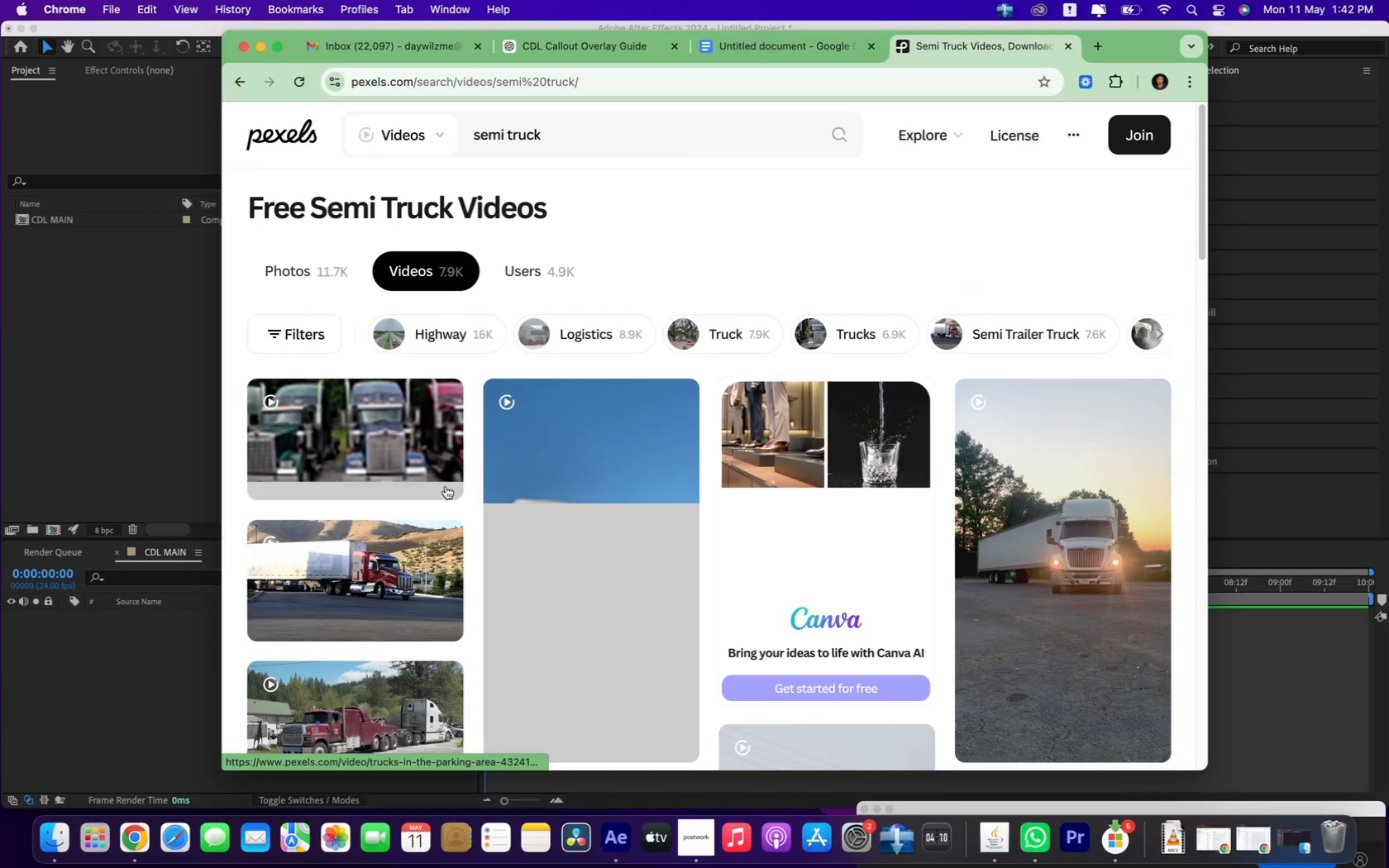 
scroll: coordinate [447, 516], scroll_direction: down, amount: 1.0
 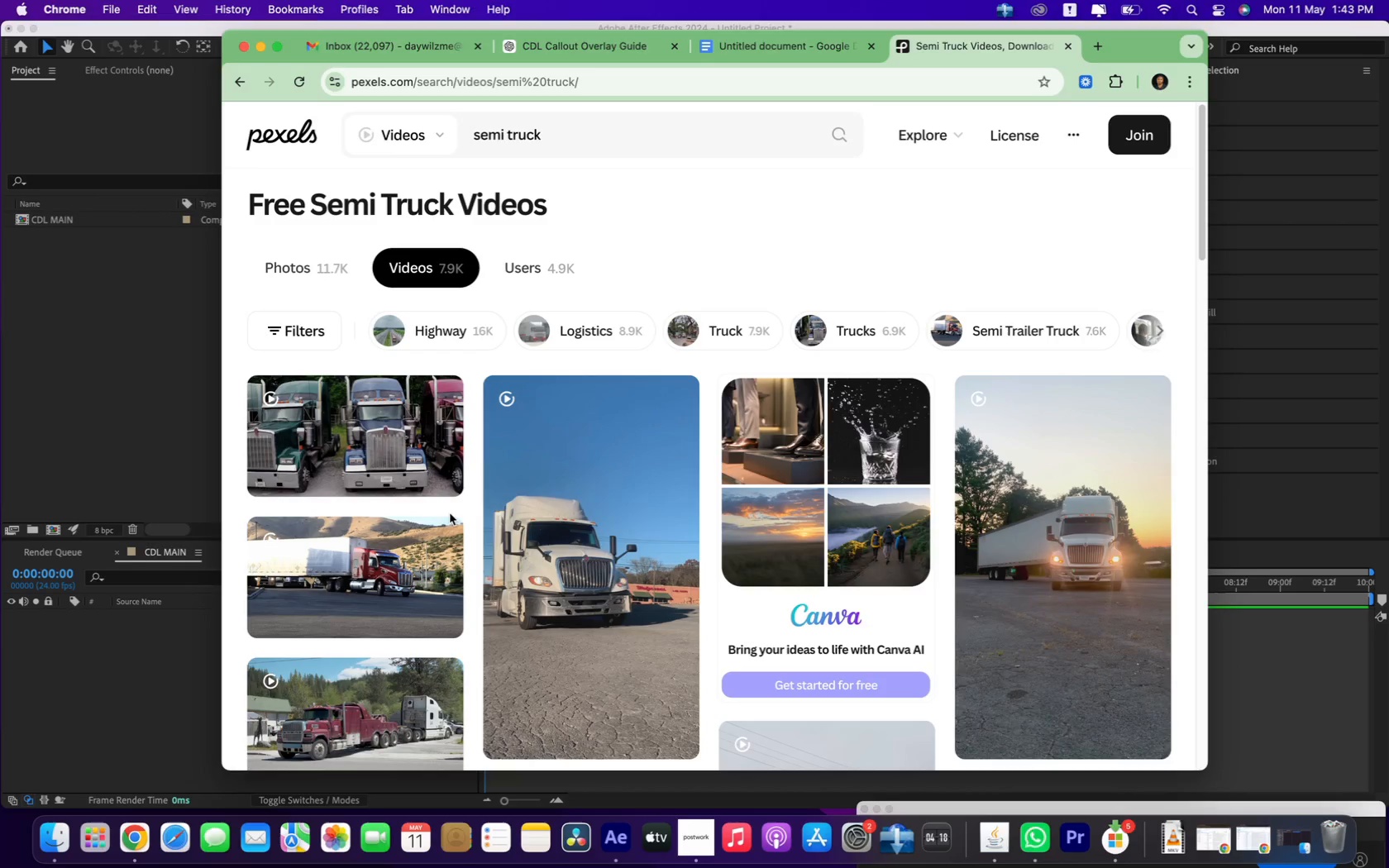 
wait(14.3)
 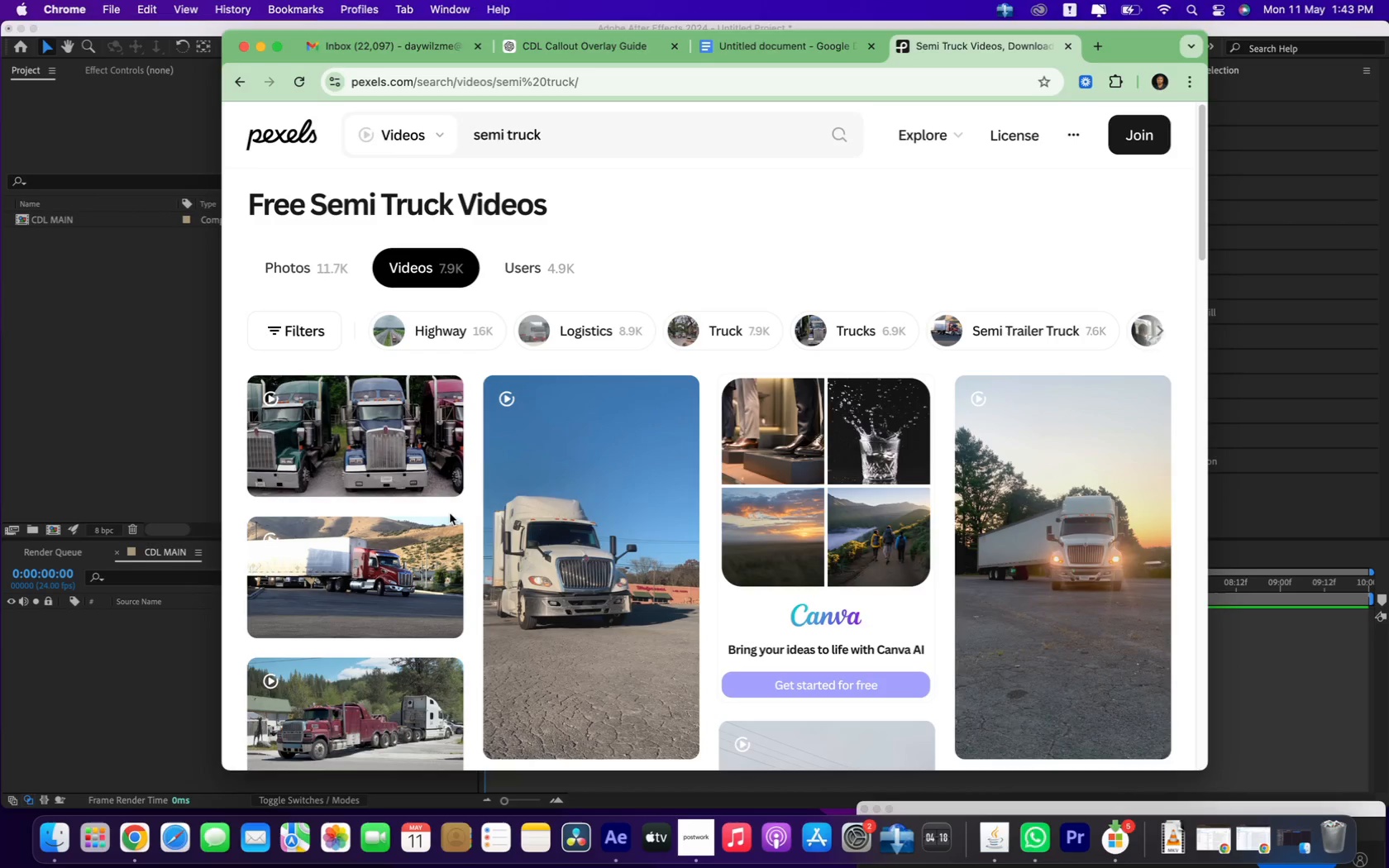 
scroll: coordinate [899, 464], scroll_direction: down, amount: 35.0
 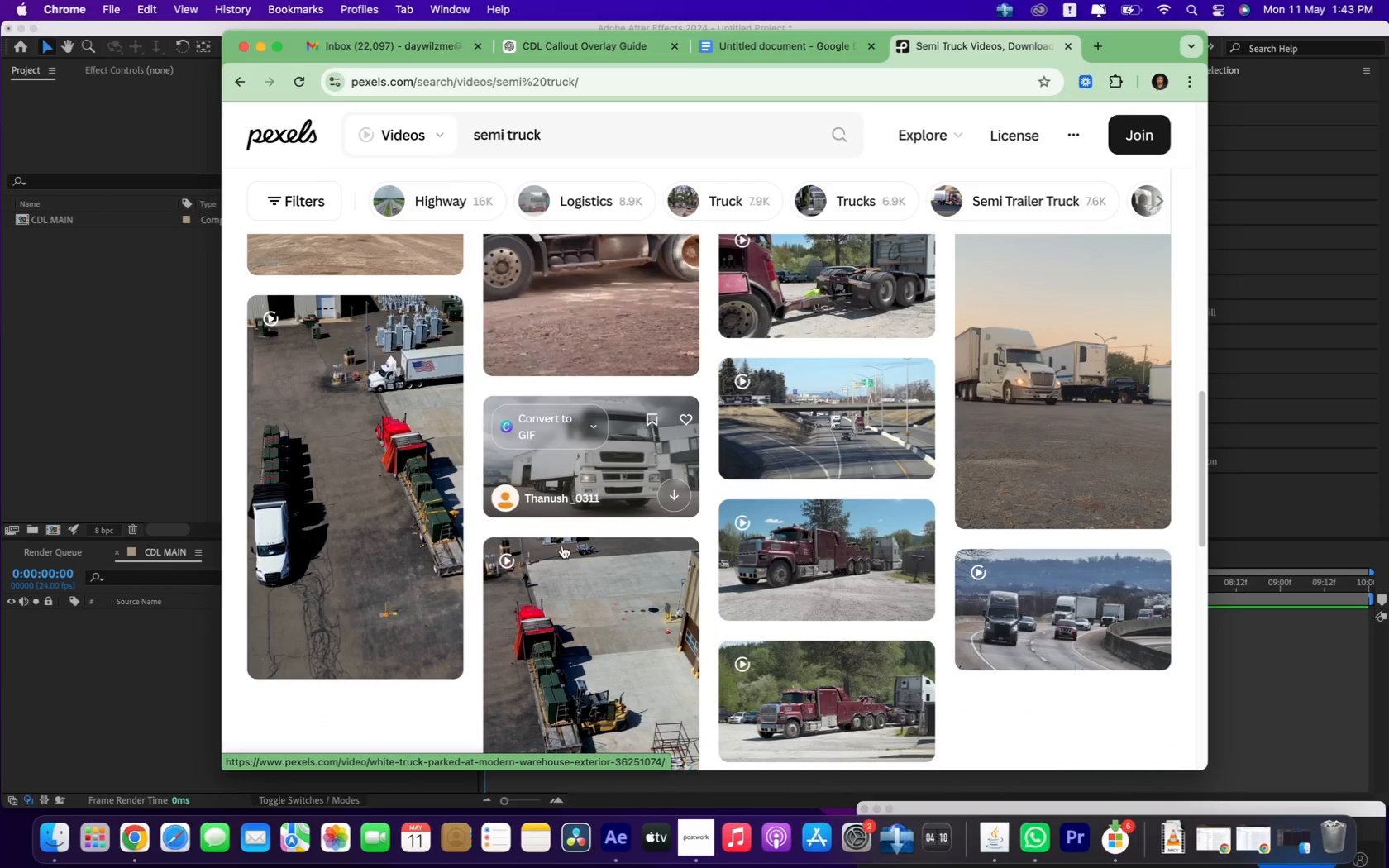 
mouse_move([640, 480])
 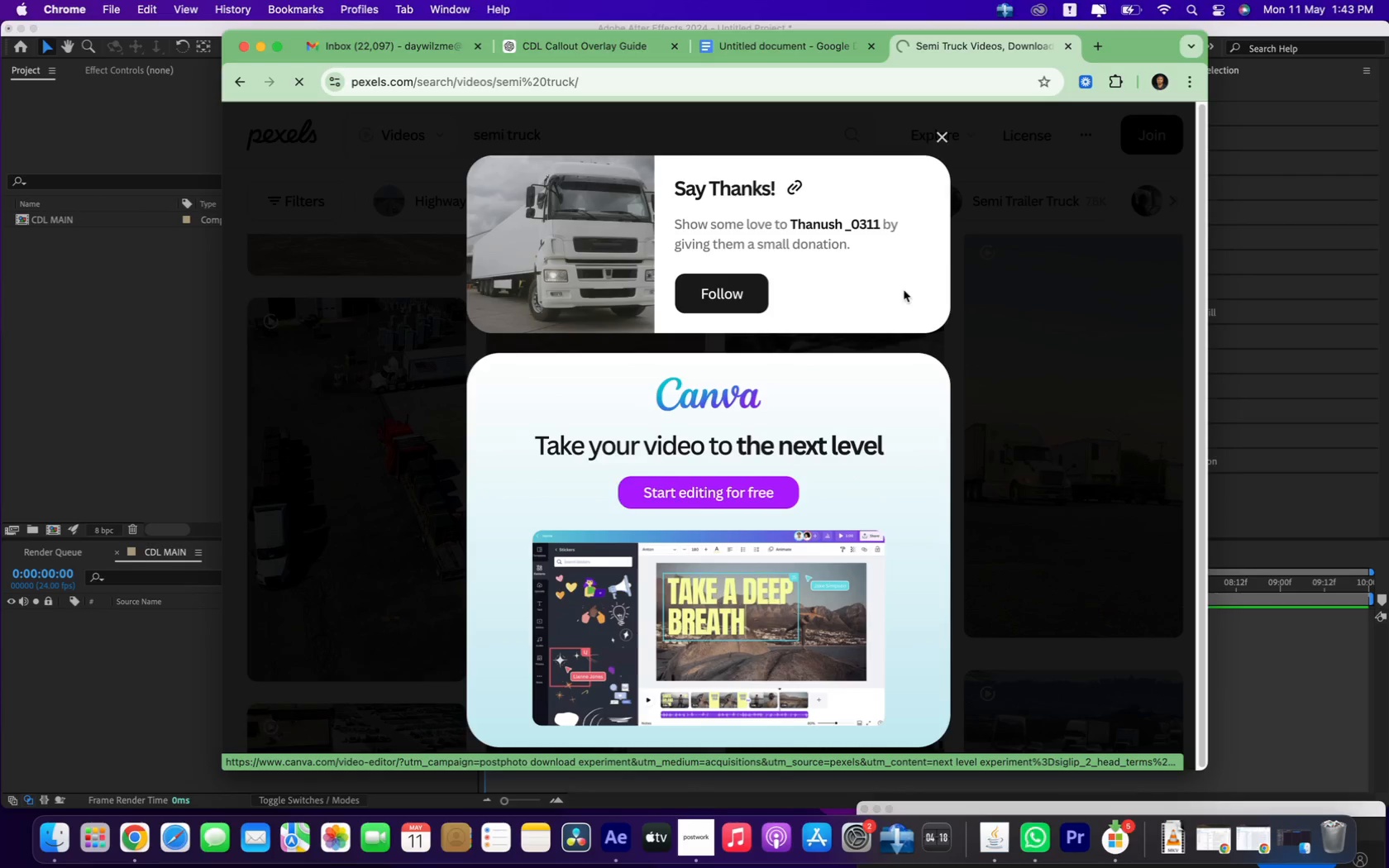 
left_click([939, 140])
 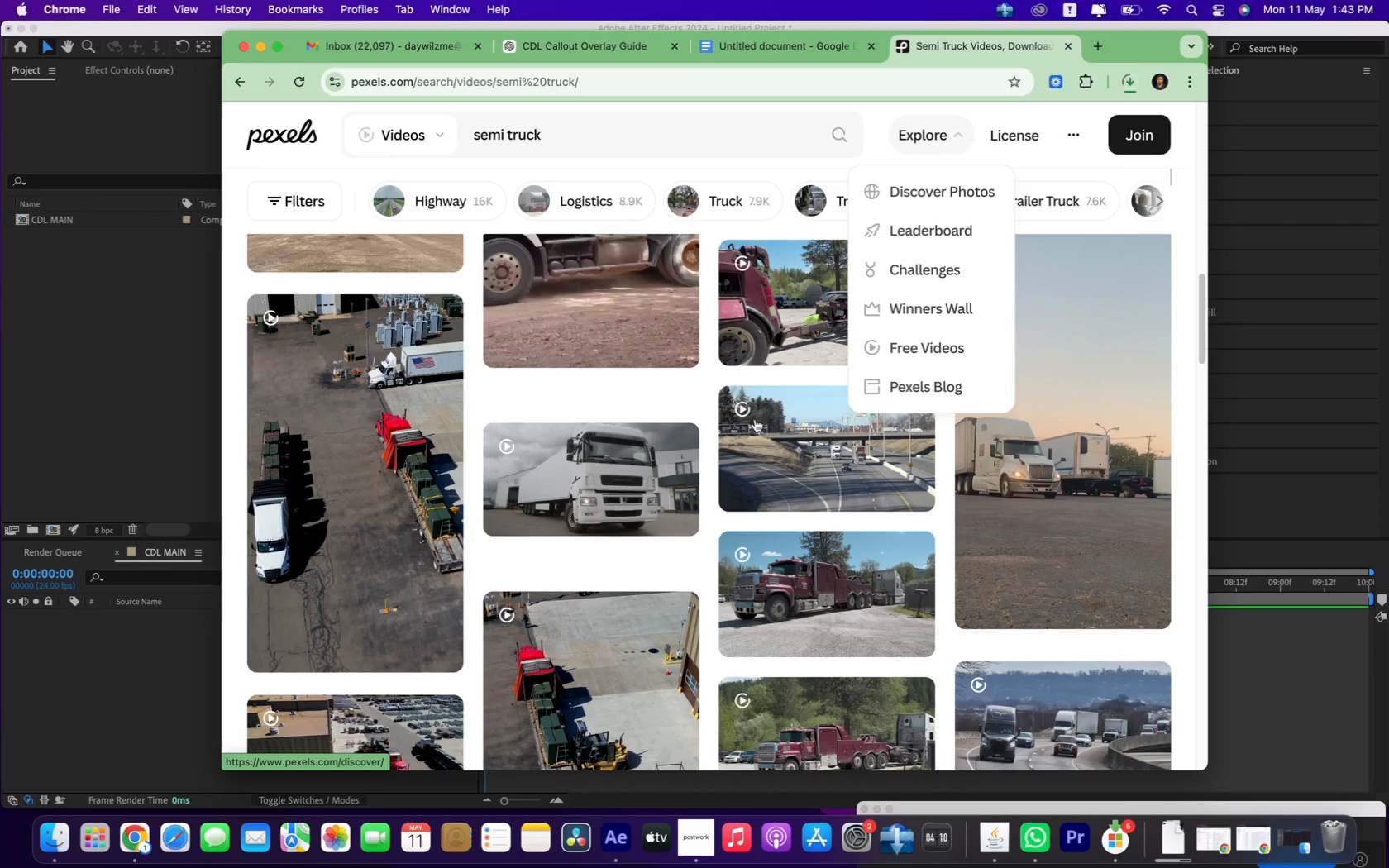 
scroll: coordinate [799, 471], scroll_direction: down, amount: 18.0
 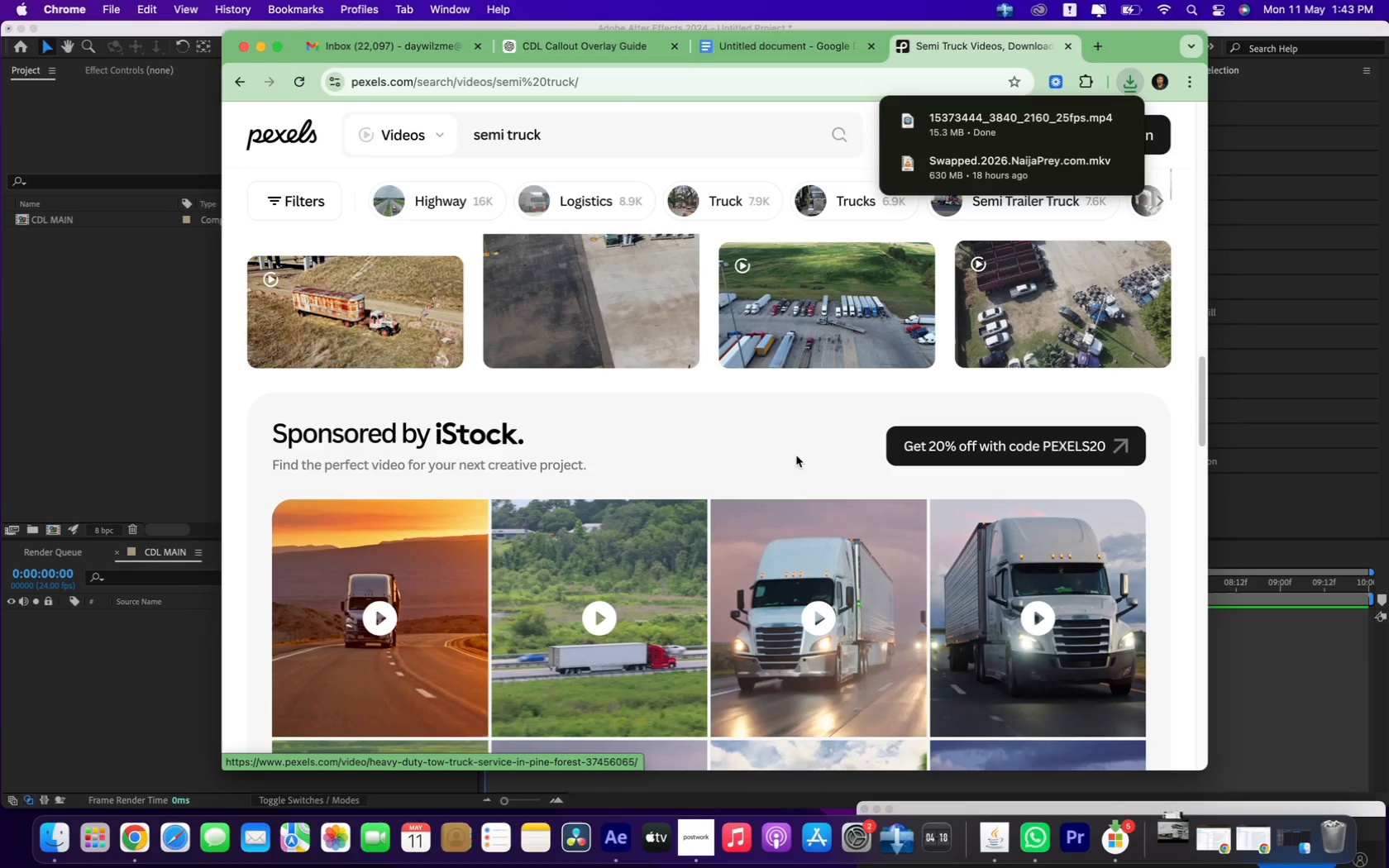 
scroll: coordinate [796, 455], scroll_direction: up, amount: 3.0
 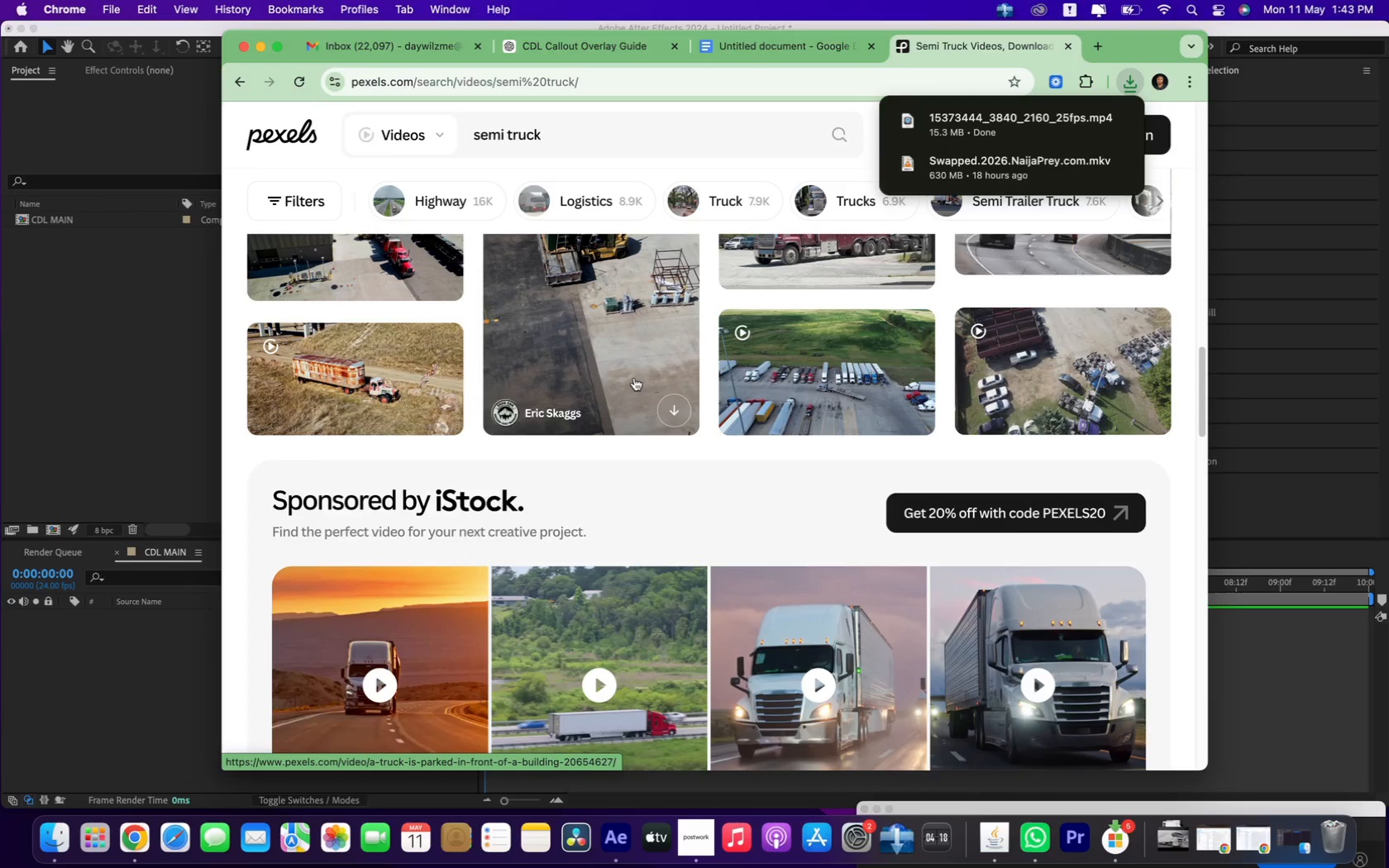 
scroll: coordinate [708, 562], scroll_direction: down, amount: 14.0
 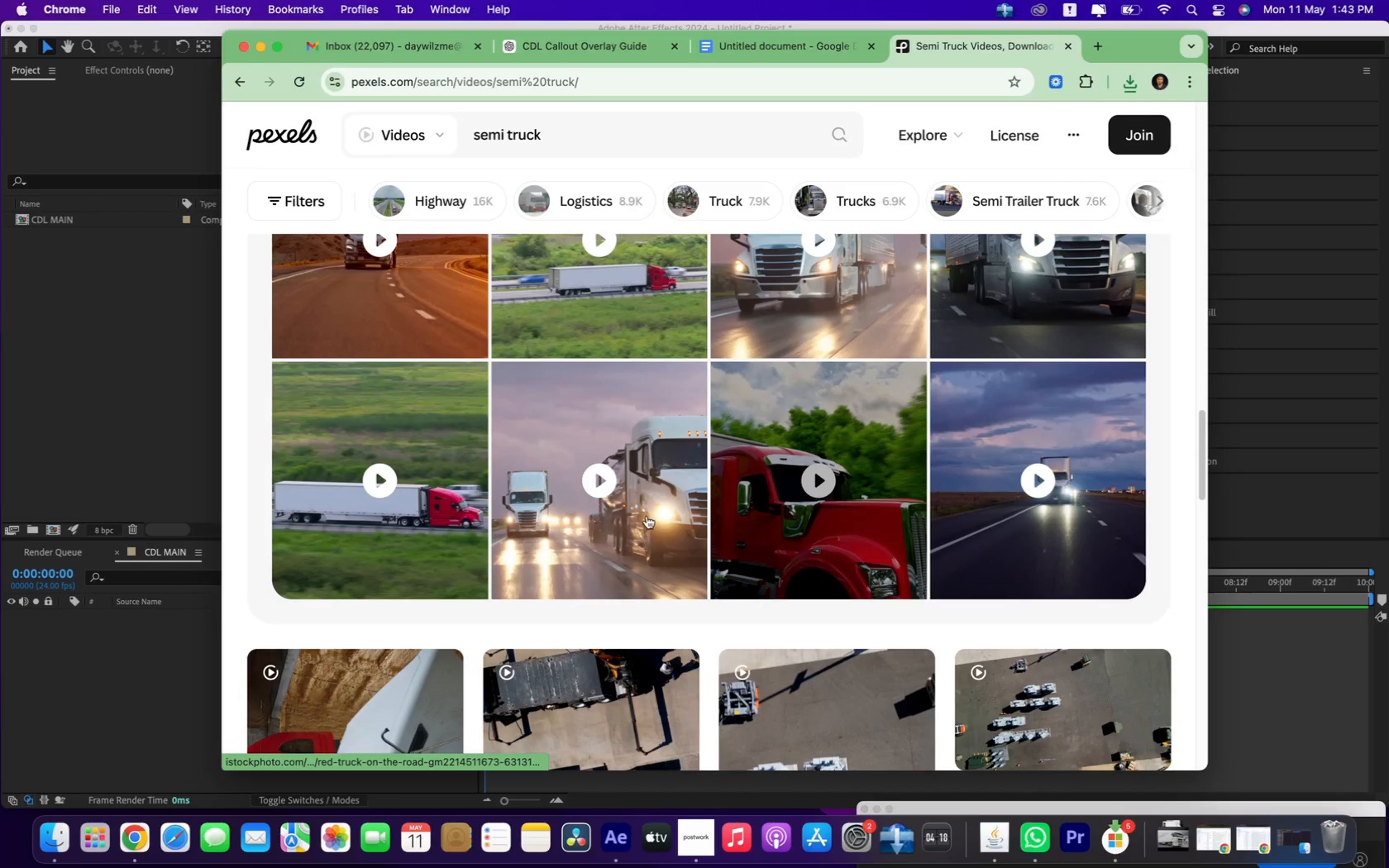 
scroll: coordinate [651, 523], scroll_direction: up, amount: 81.0
 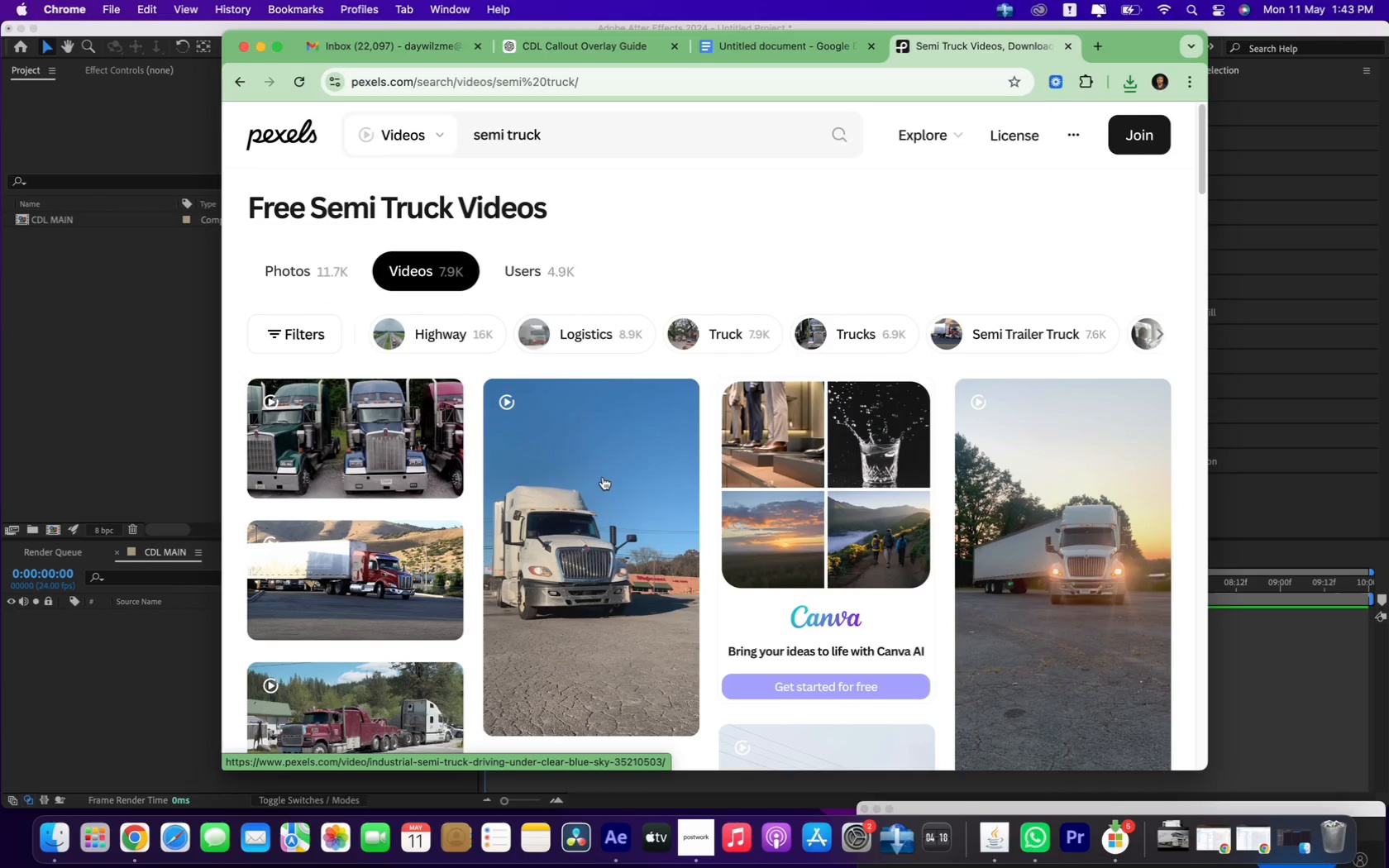 
scroll: coordinate [610, 491], scroll_direction: down, amount: 24.0
 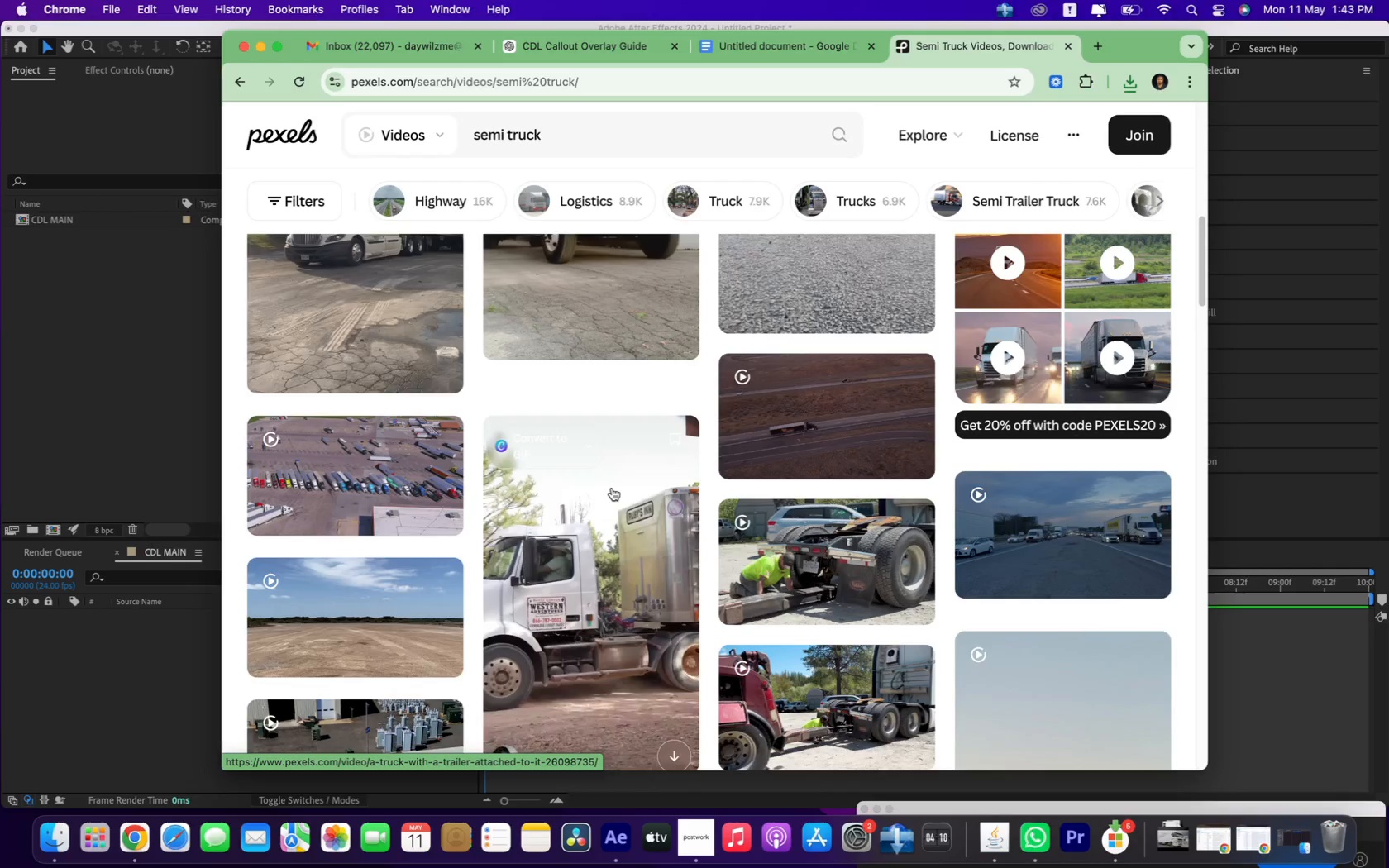 
scroll: coordinate [614, 480], scroll_direction: up, amount: 14.0
 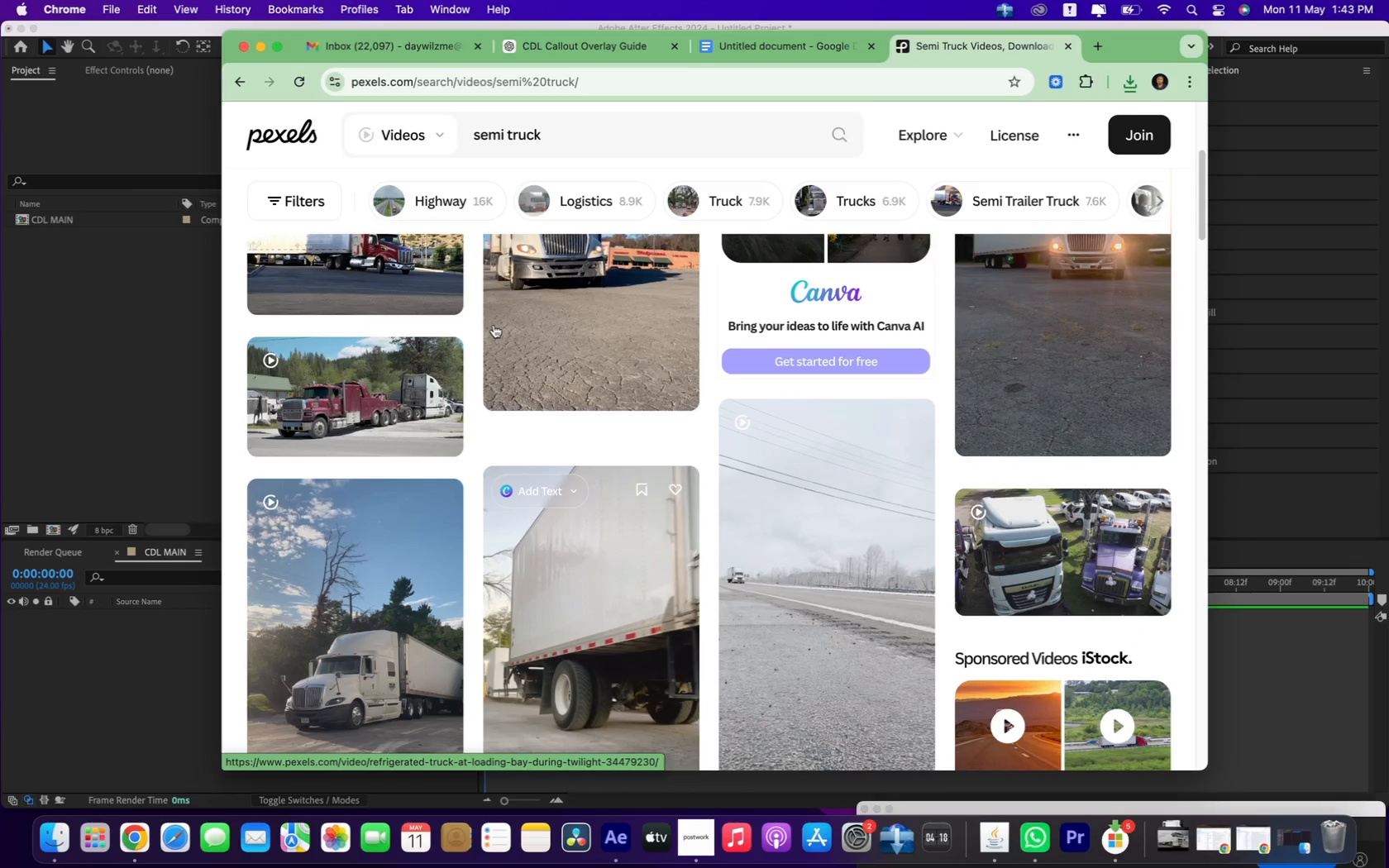 
mouse_move([422, 394])
 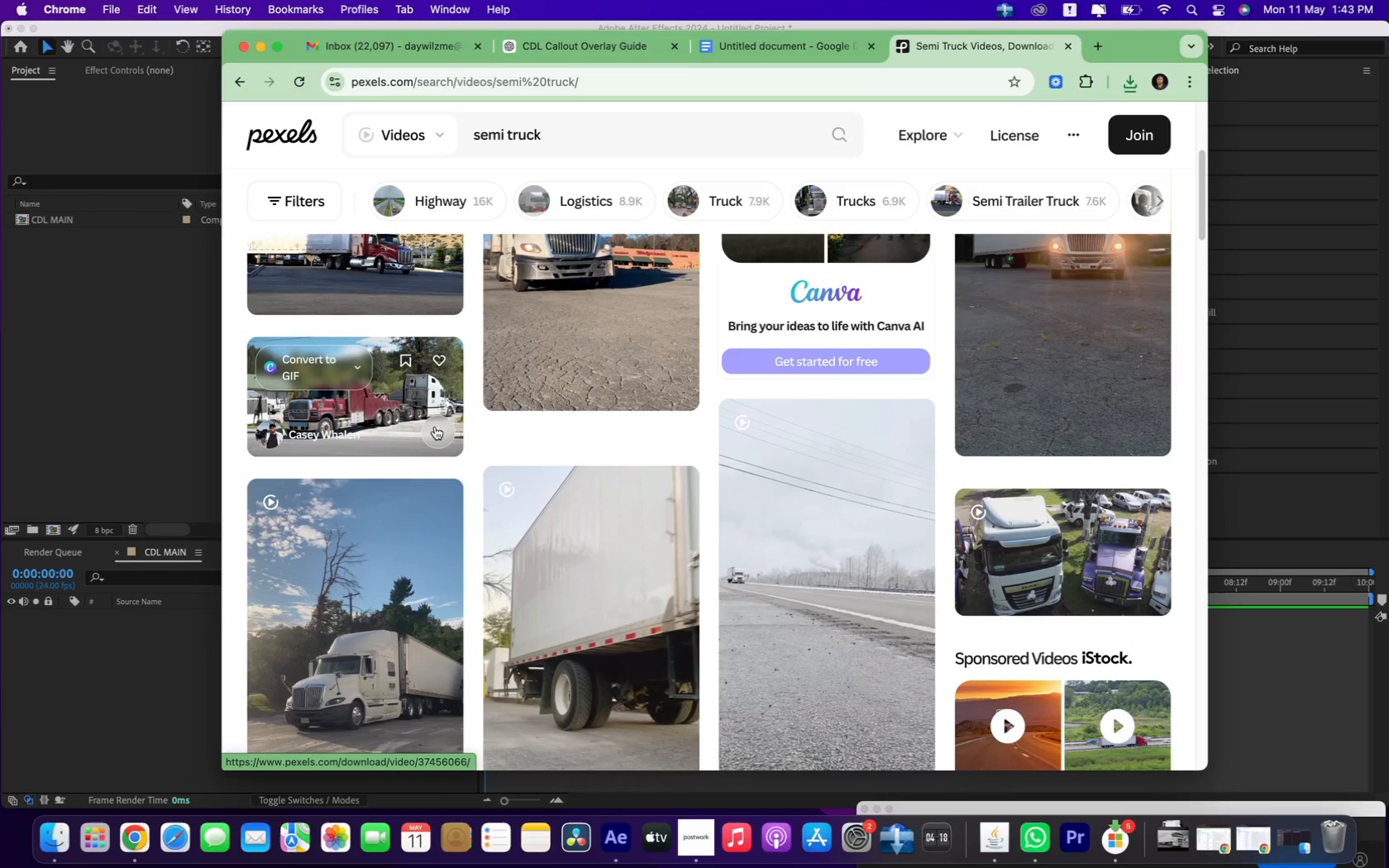 
left_click([435, 427])
 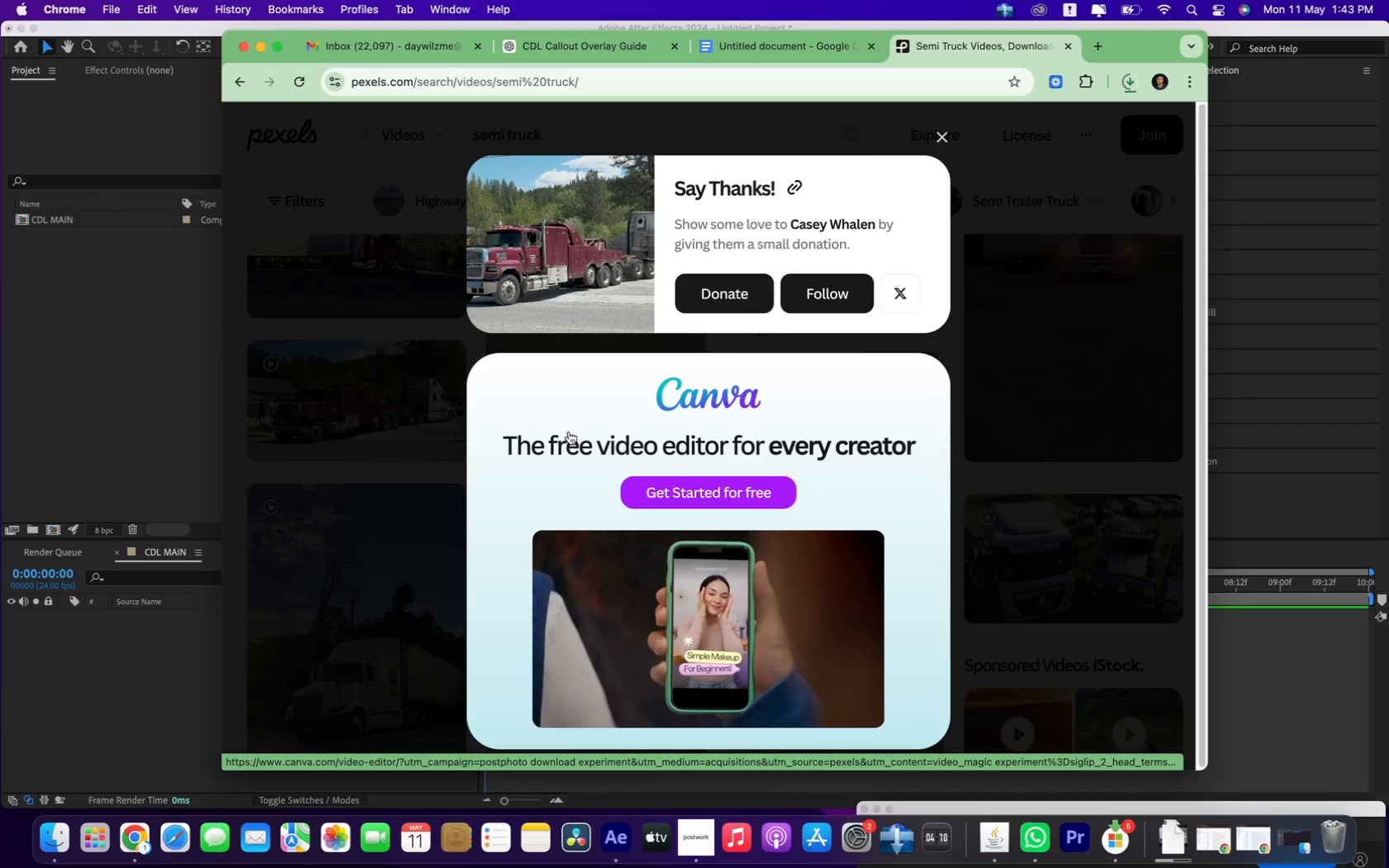 
wait(20.31)
 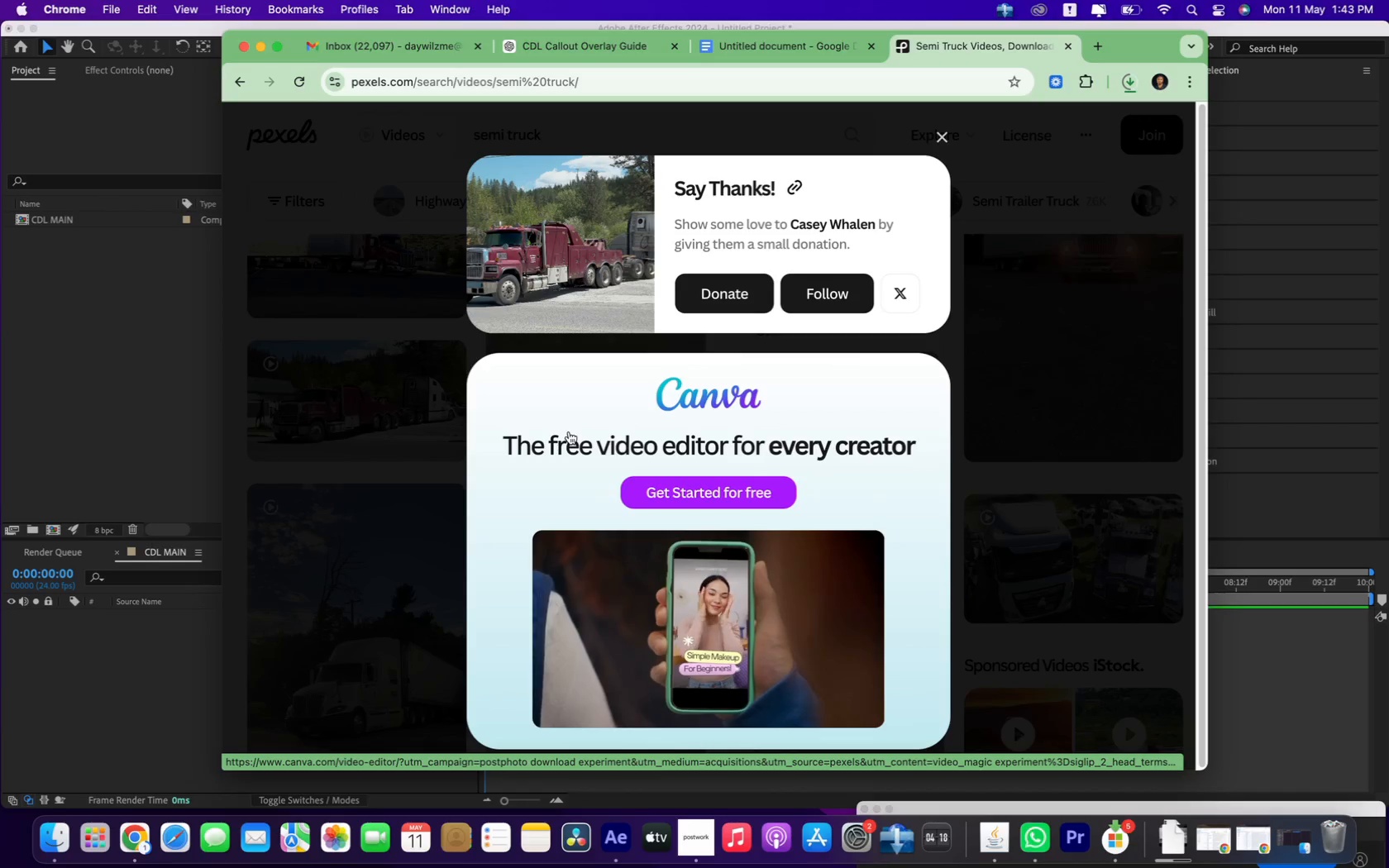 
left_click([946, 139])
 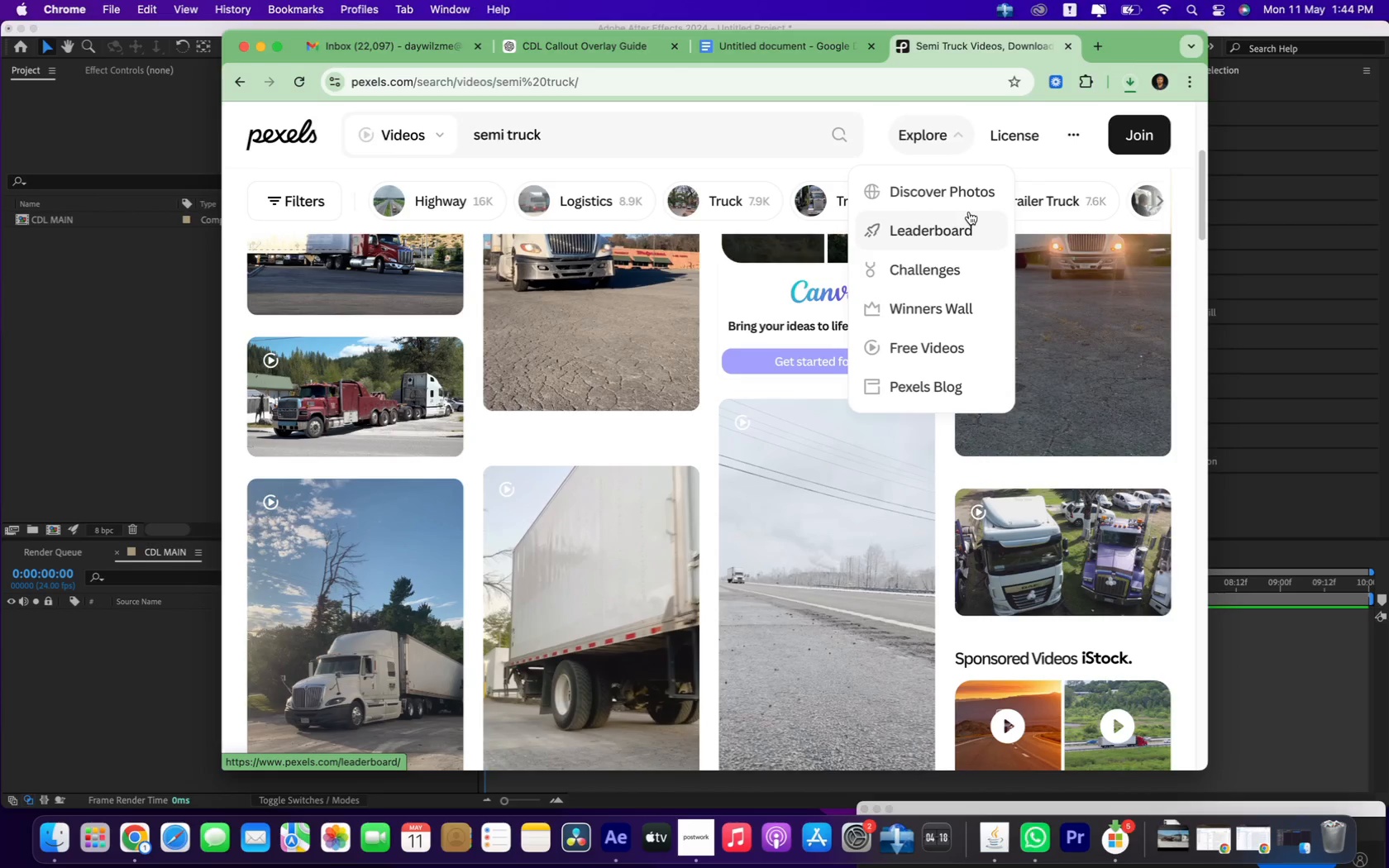 
wait(13.42)
 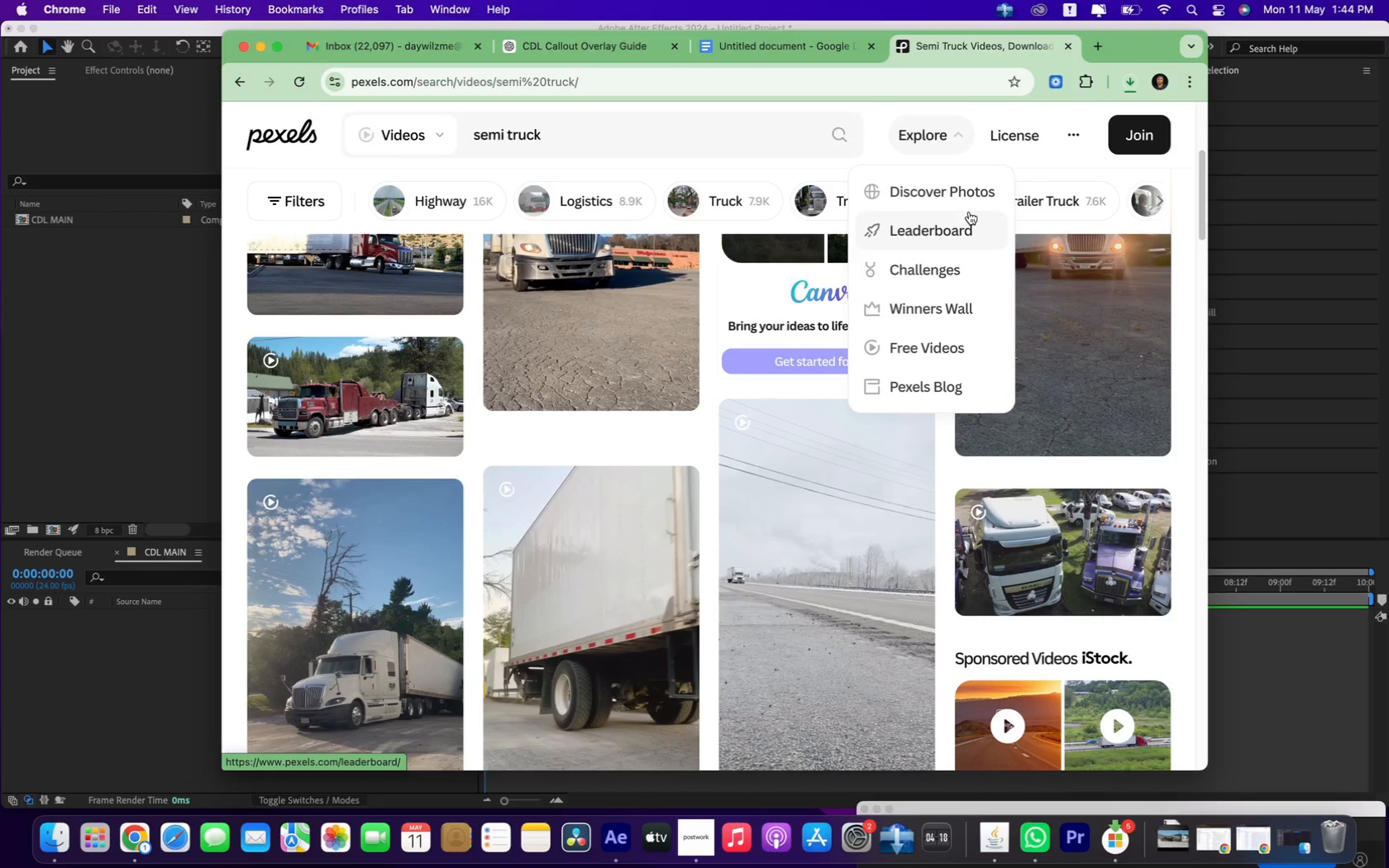 
mouse_move([518, 136])
 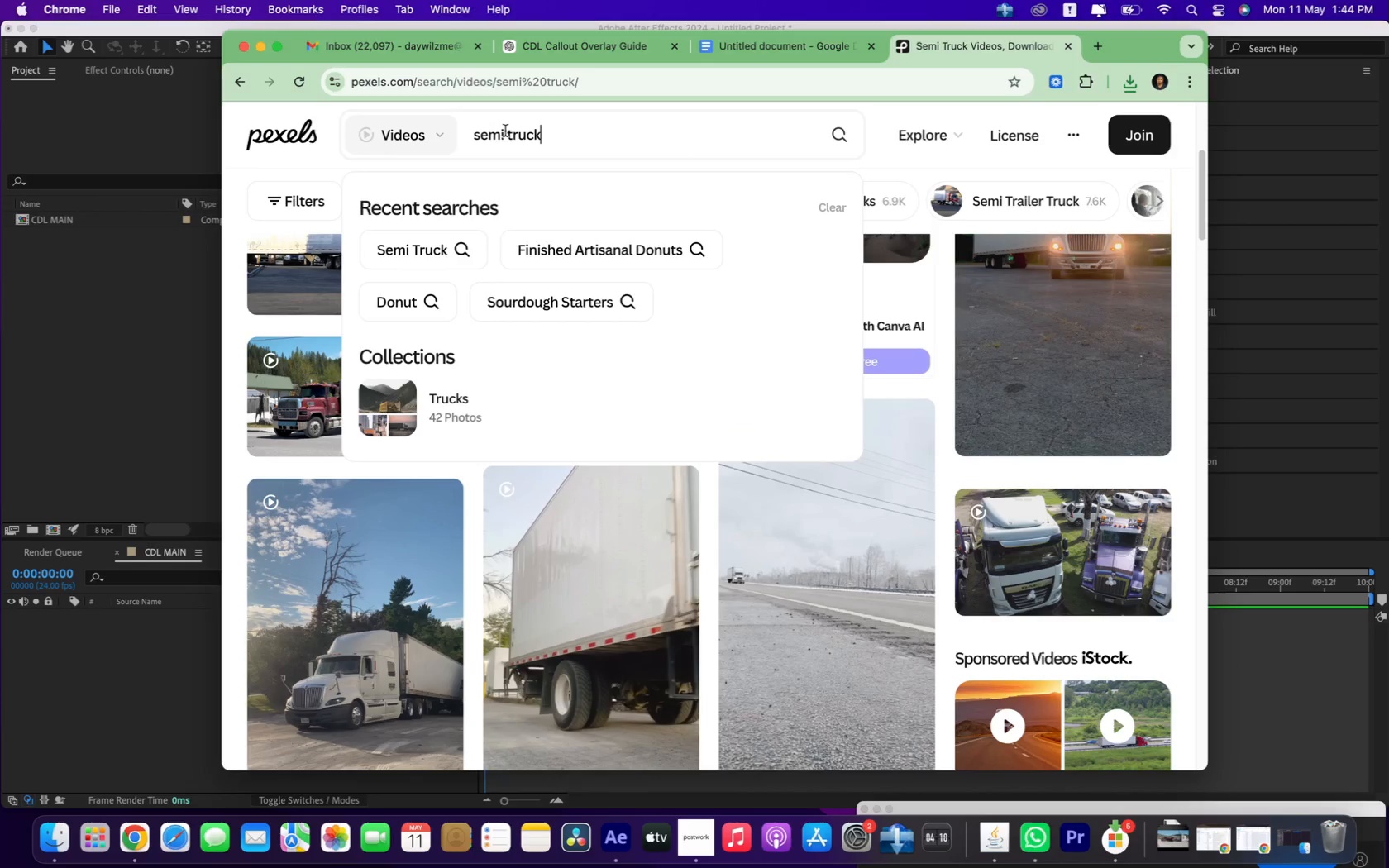 
left_click_drag(start_coordinate=[505, 131], to_coordinate=[443, 113])
 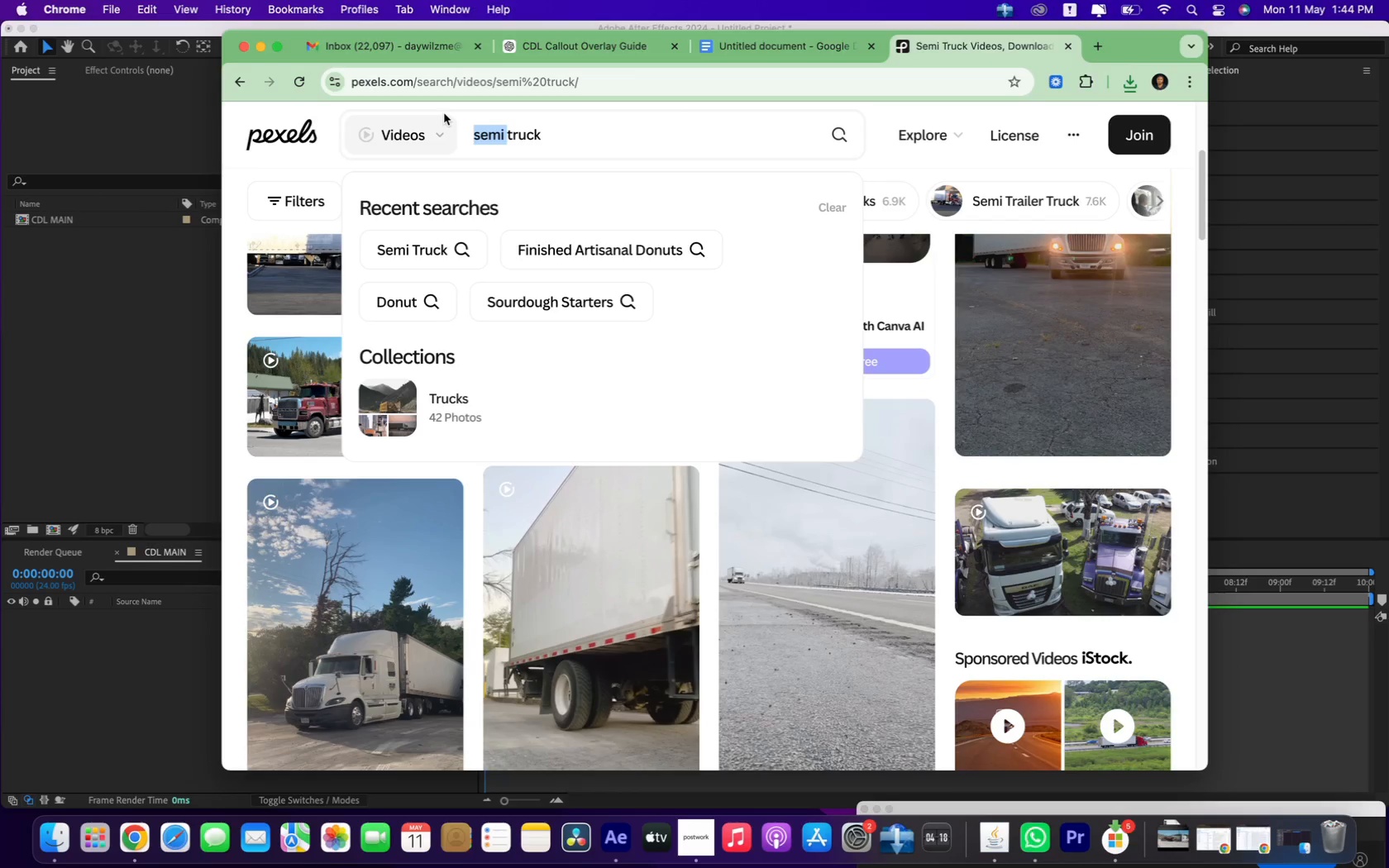 
key(Backspace)
 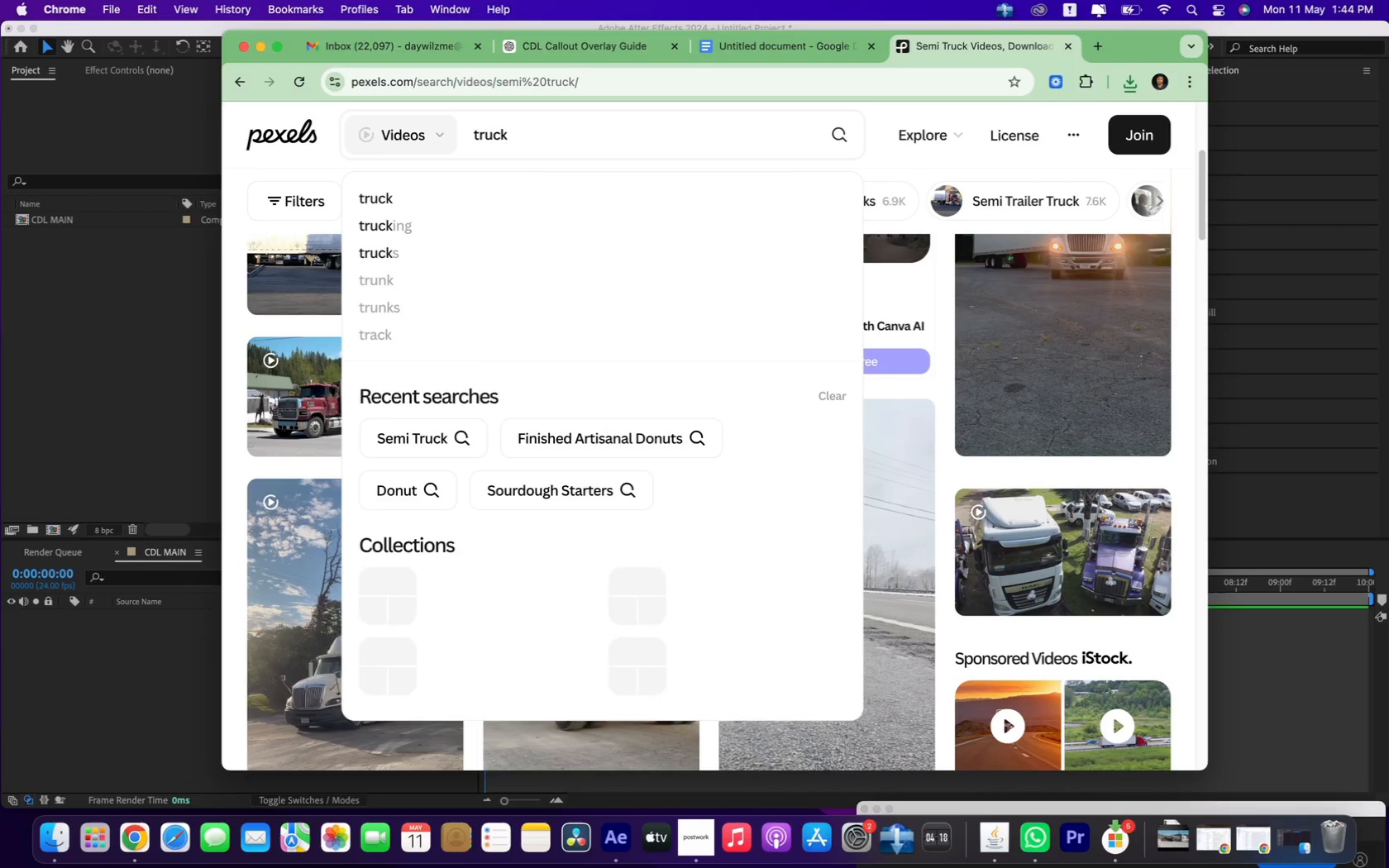 
key(ArrowRight)
 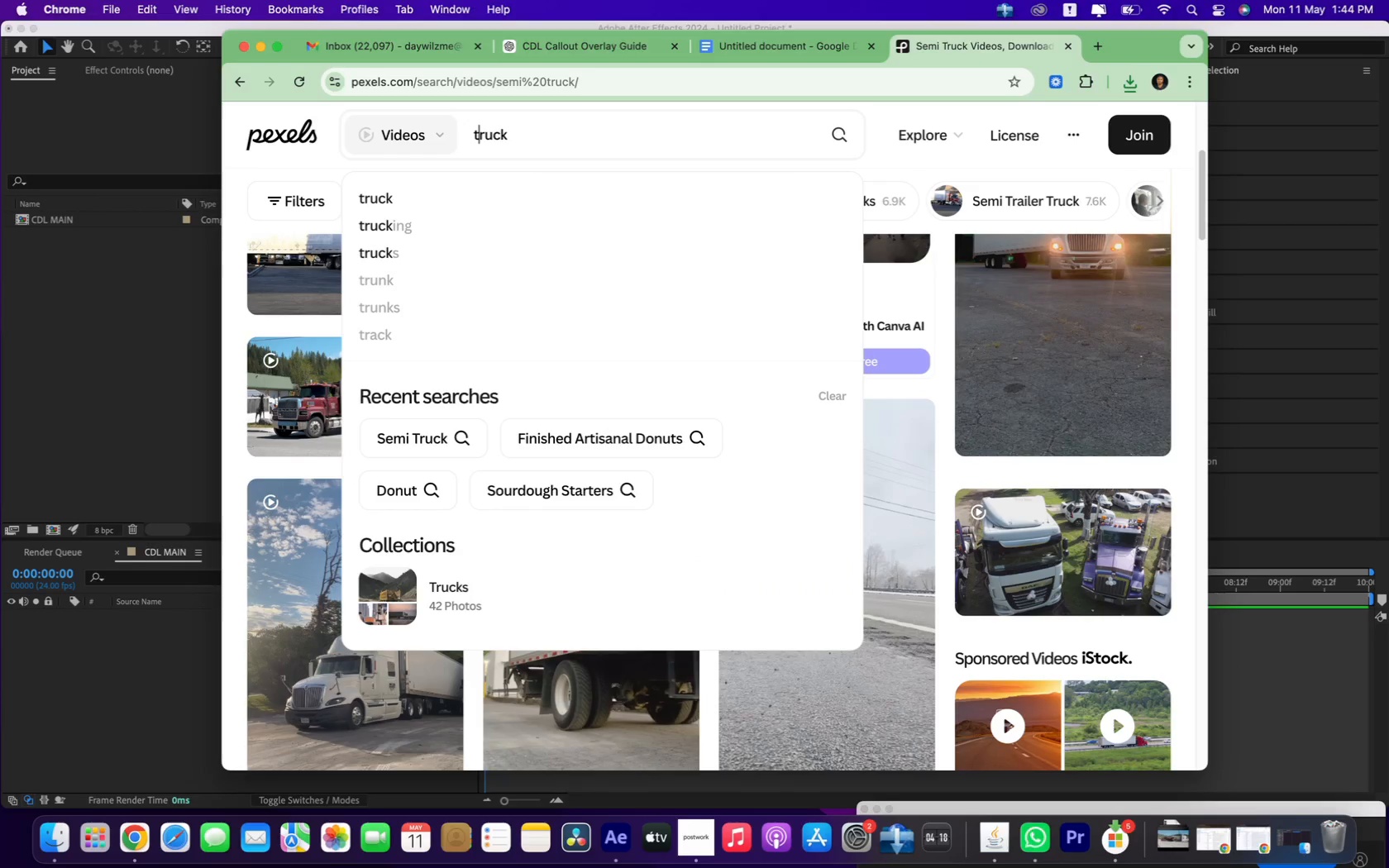 
key(ArrowRight)
 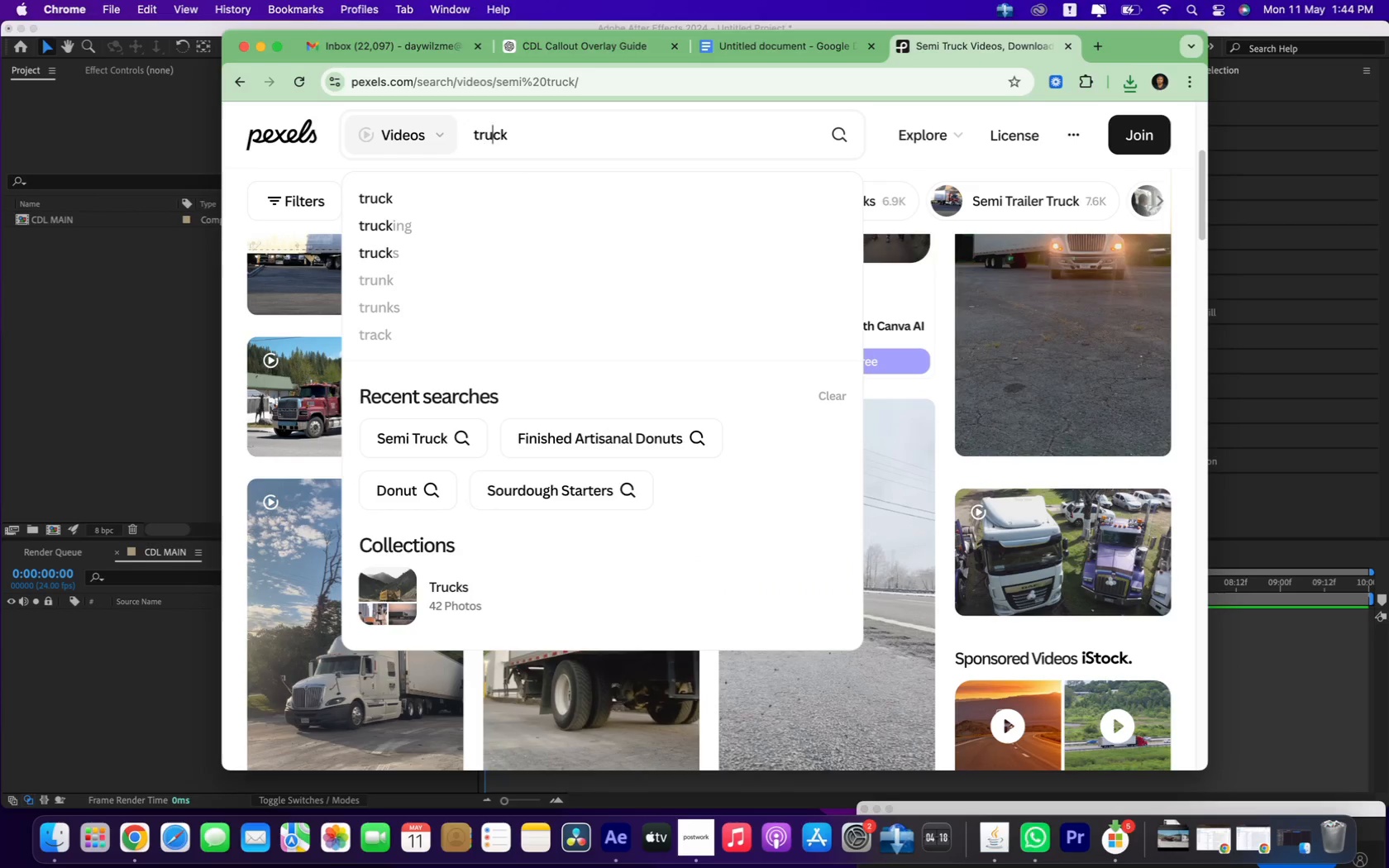 
key(ArrowRight)
 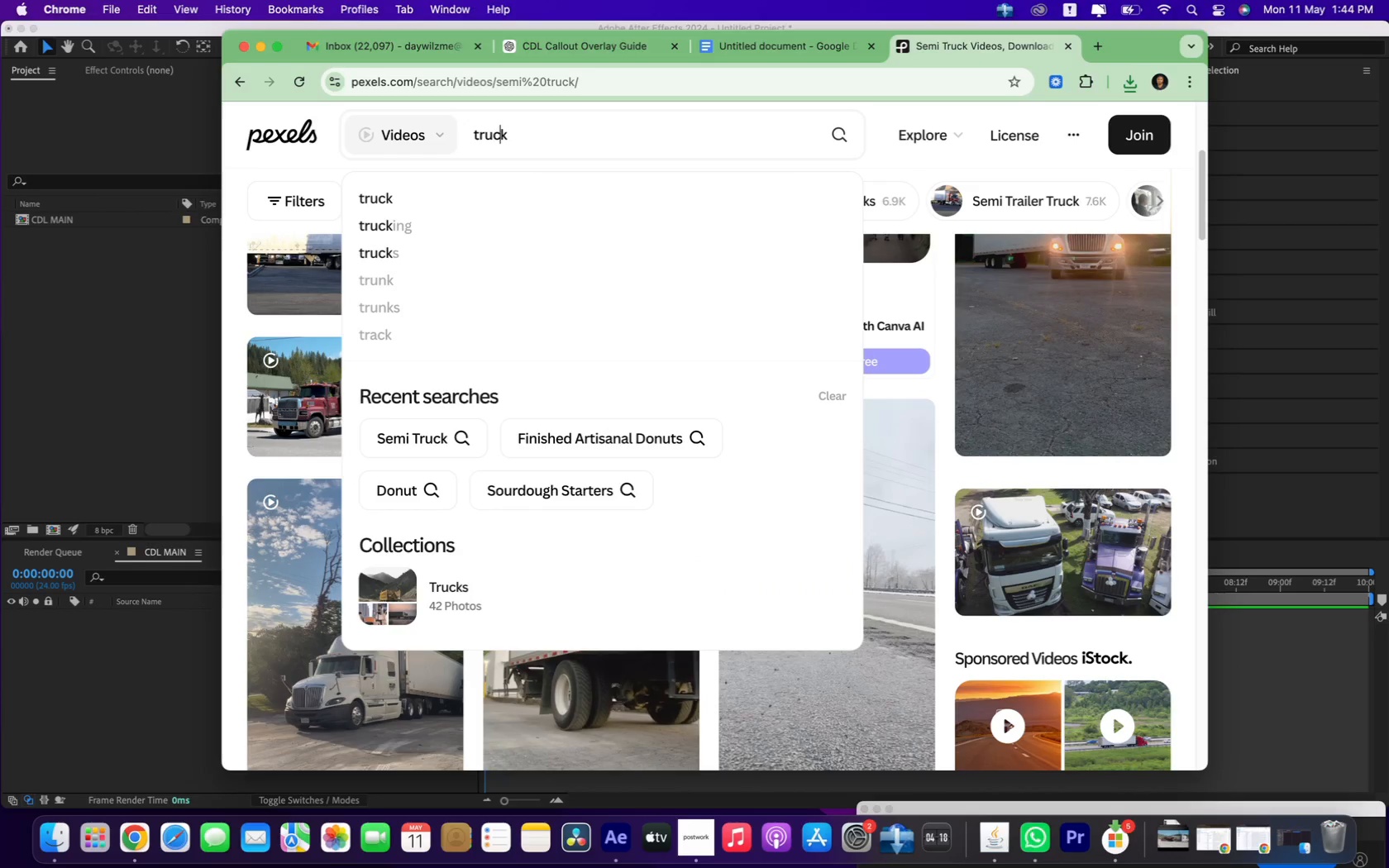 
key(ArrowRight)
 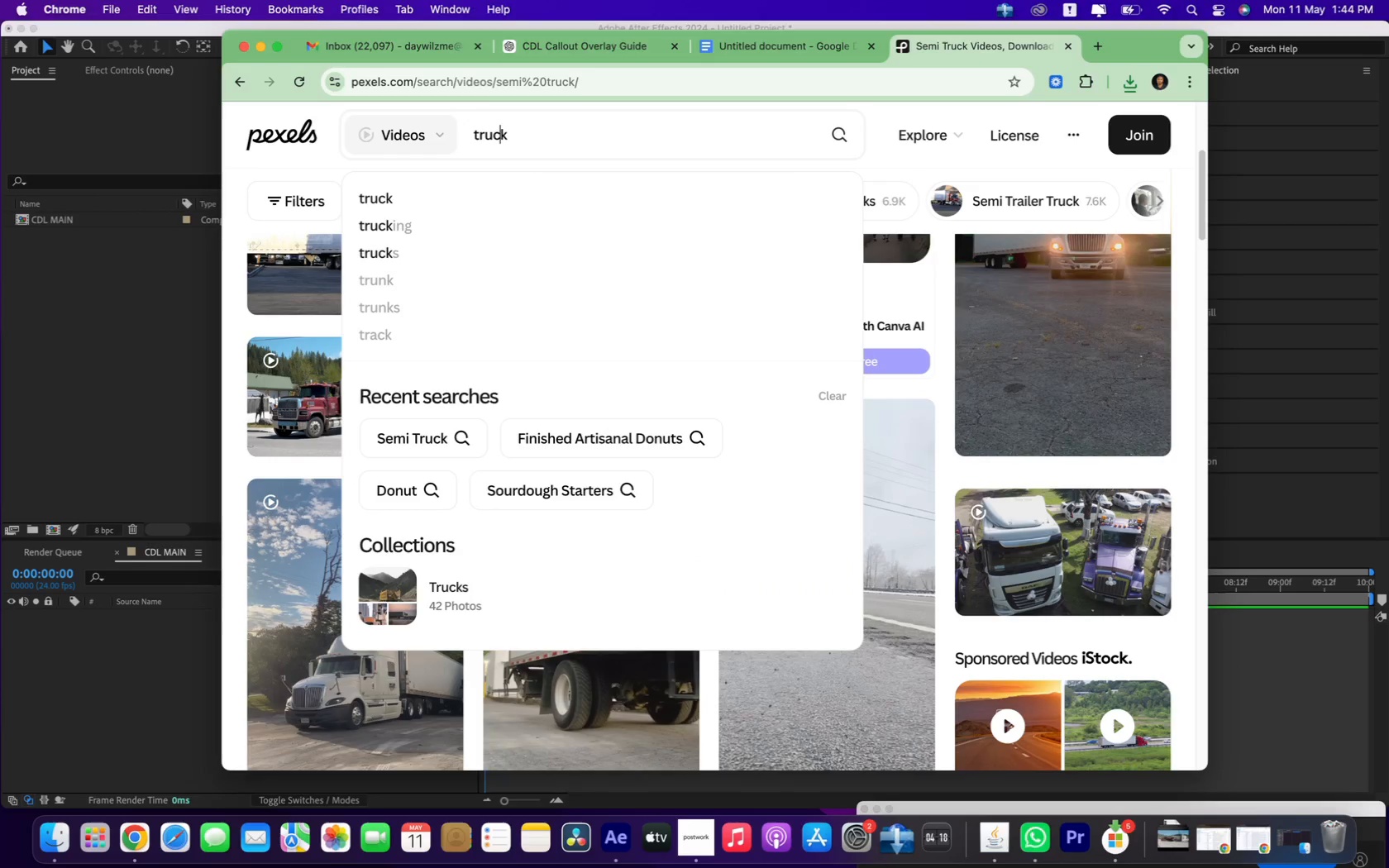 
key(ArrowRight)
 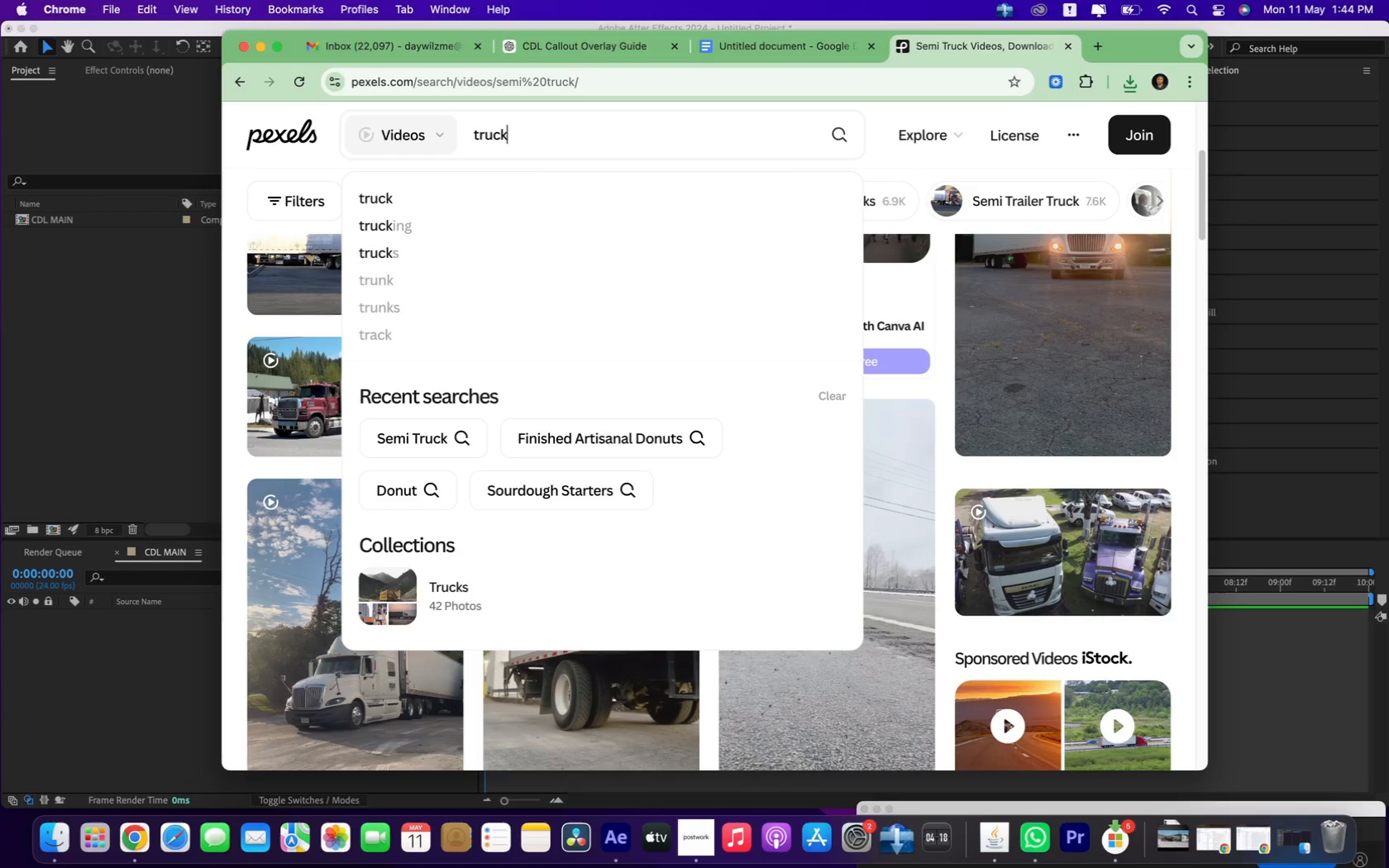 
key(ArrowRight)
 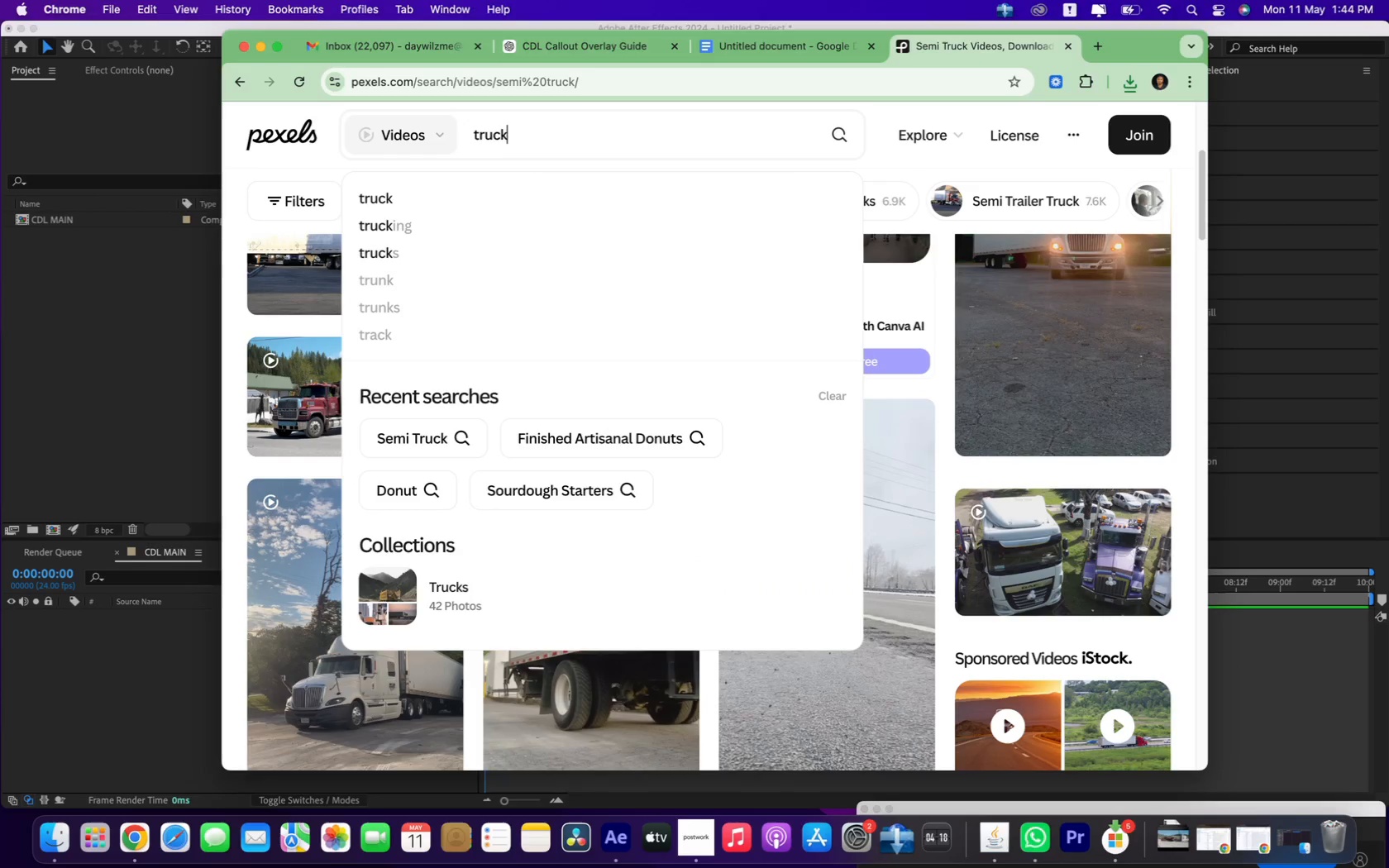 
key(ArrowRight)
 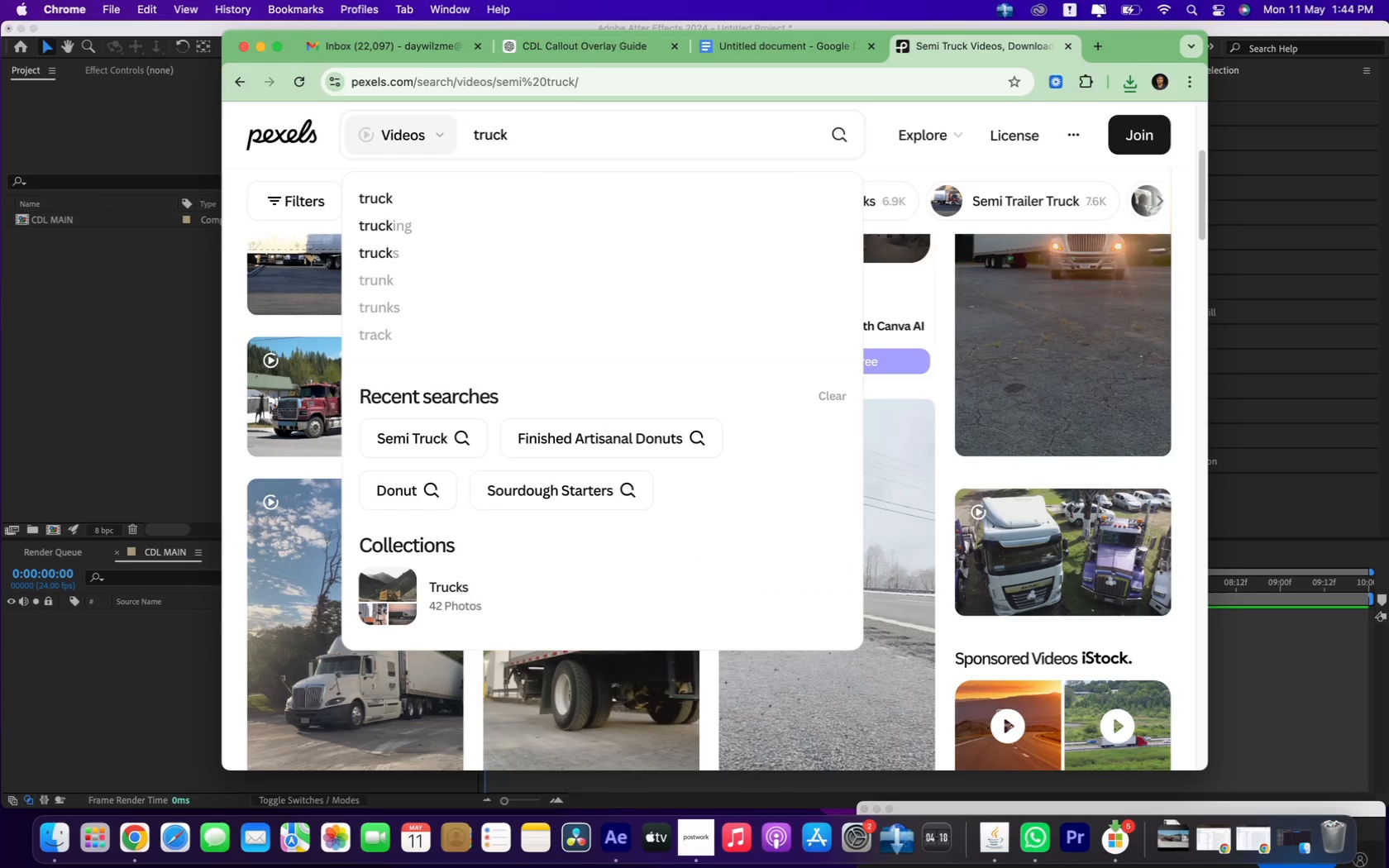 
key(ArrowRight)
 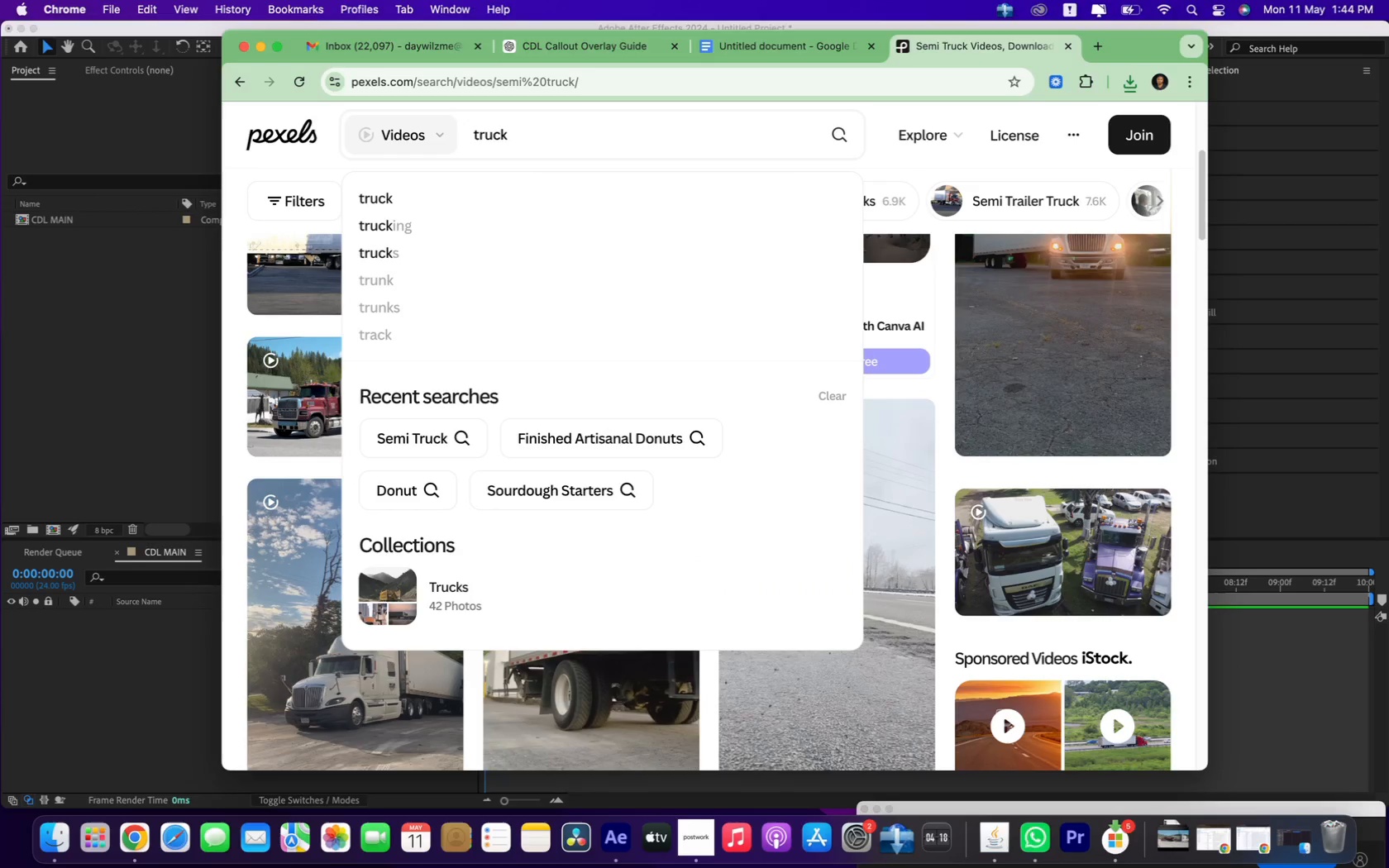 
key(ArrowRight)
 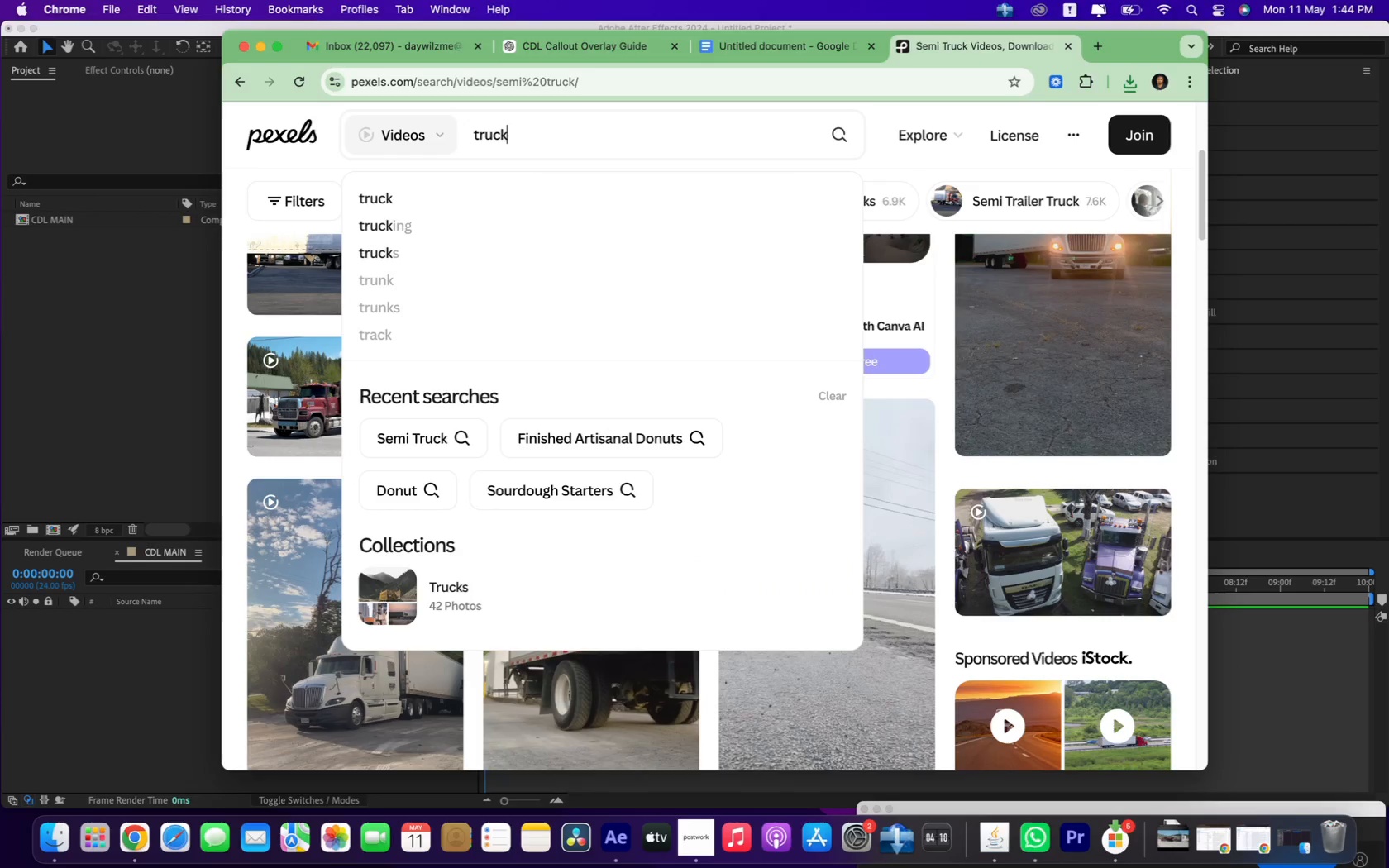 
key(ArrowRight)
 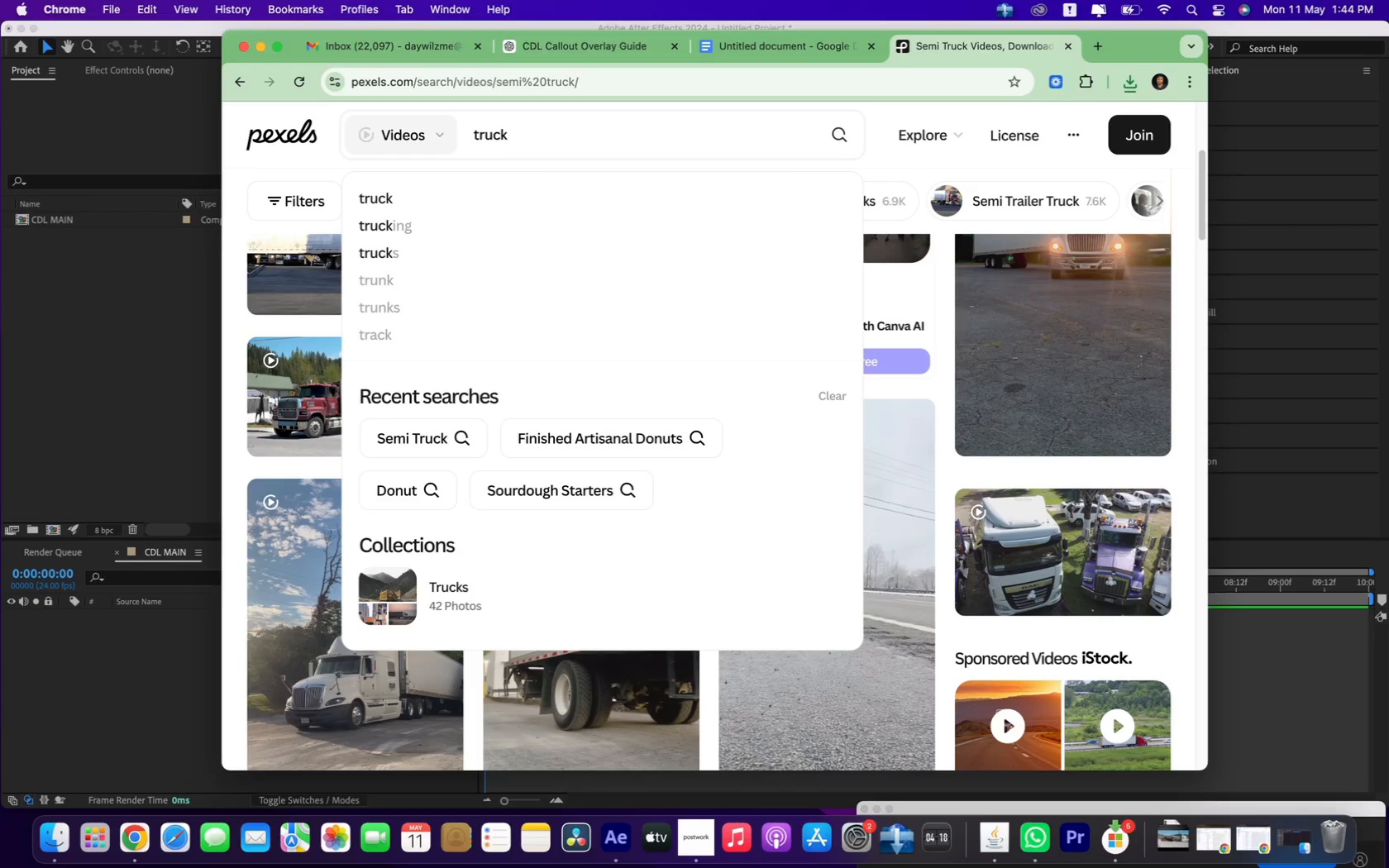 
type( air)
 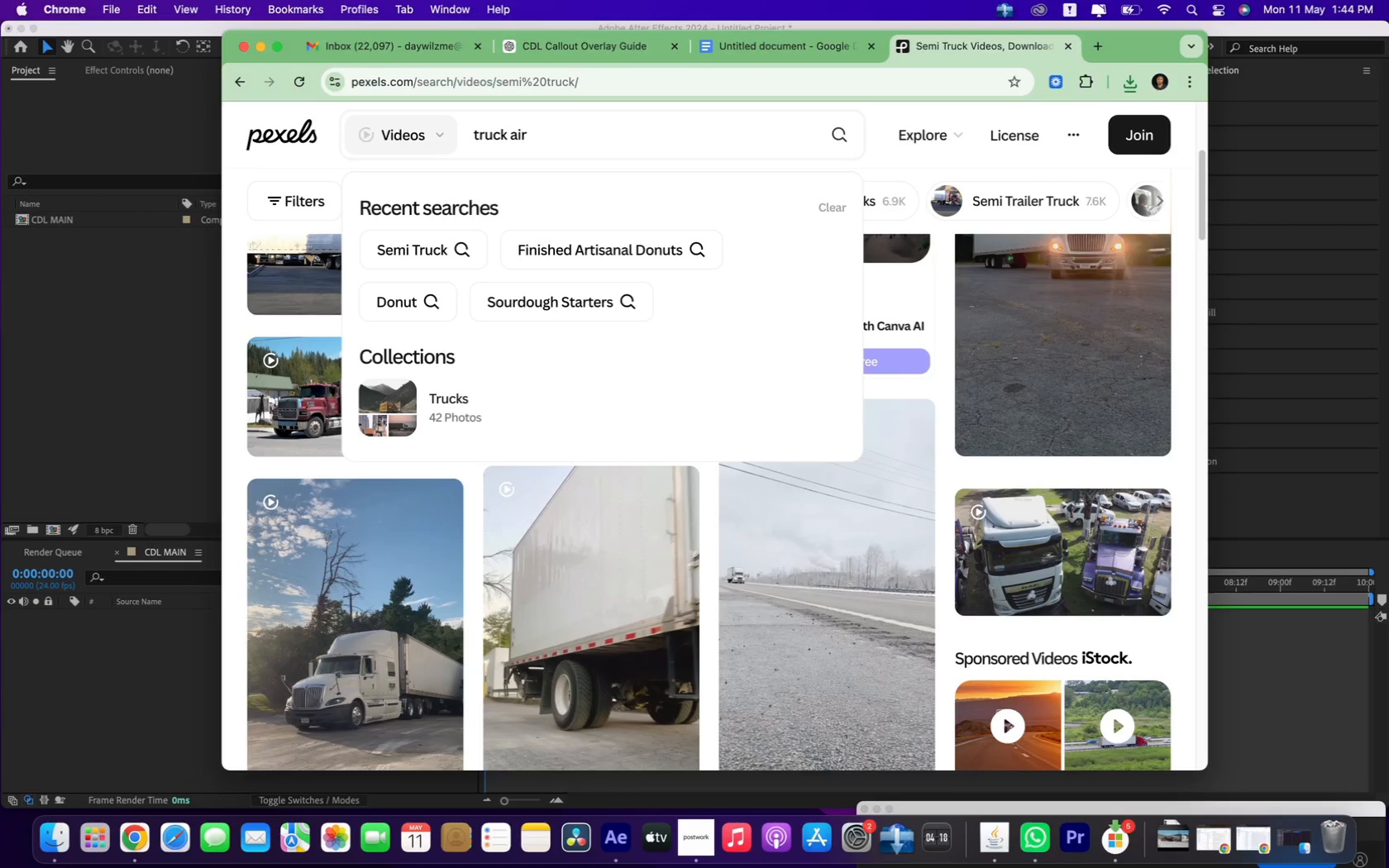 
type( brake system)
 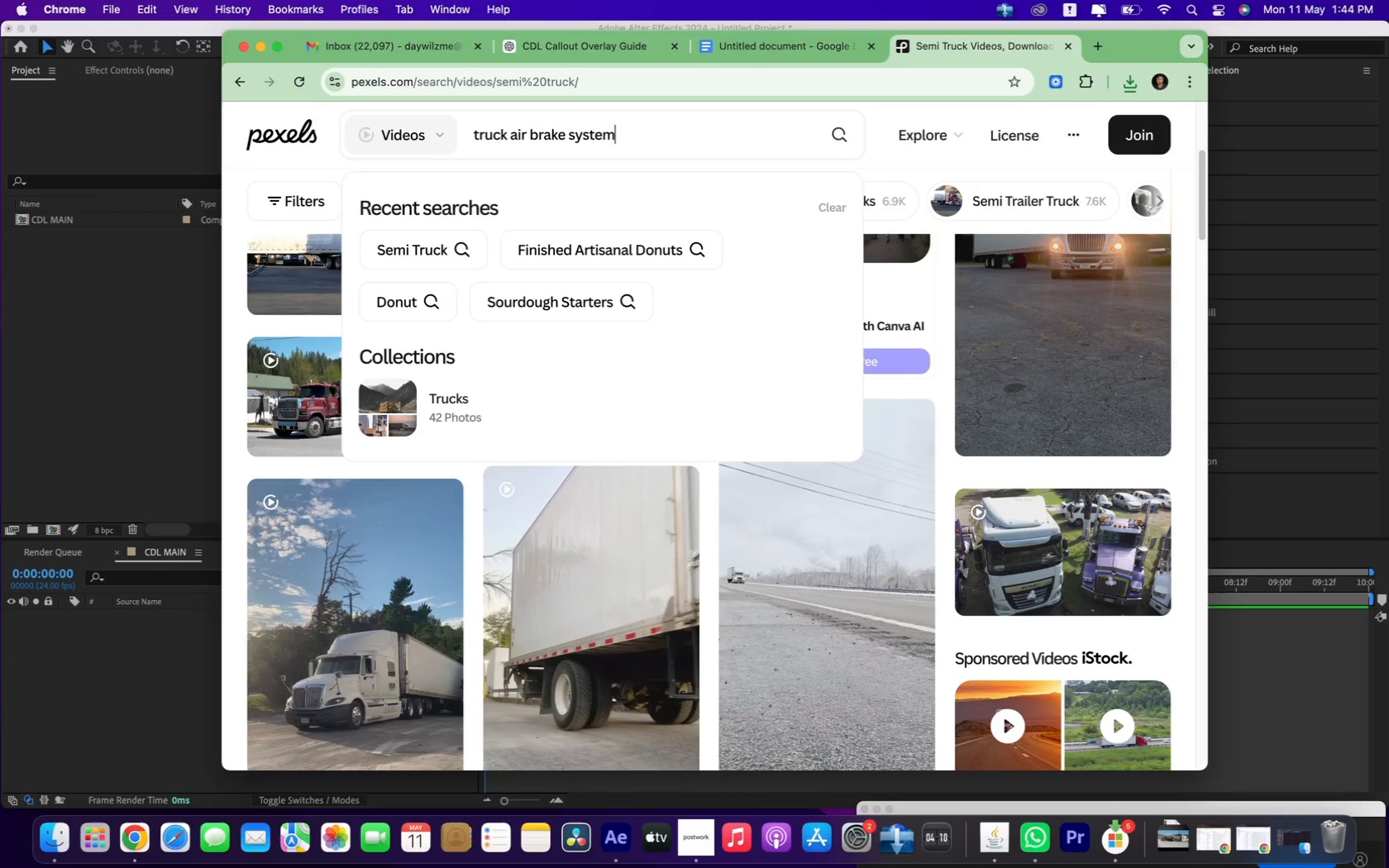 
key(Enter)
 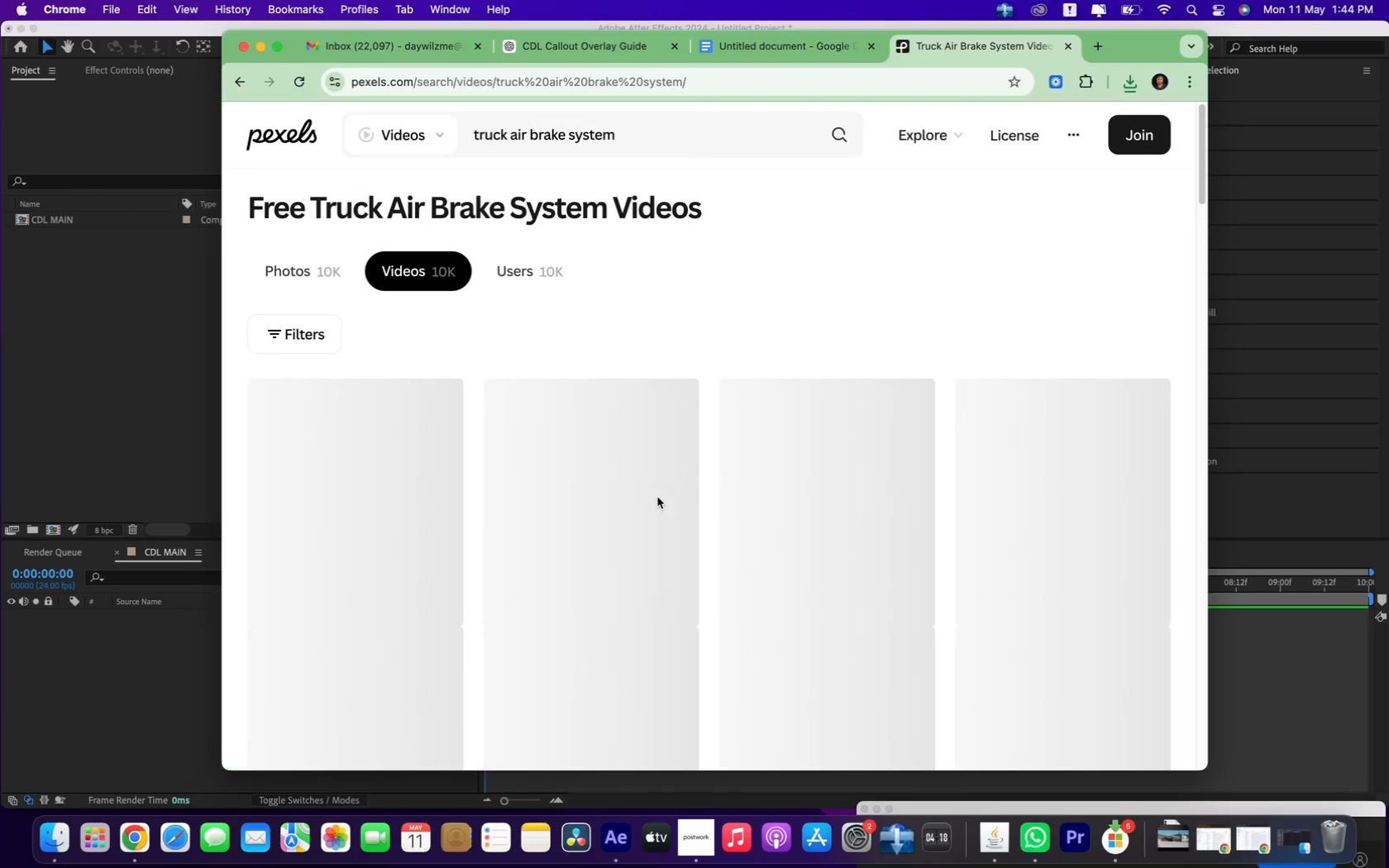 
wait(6.7)
 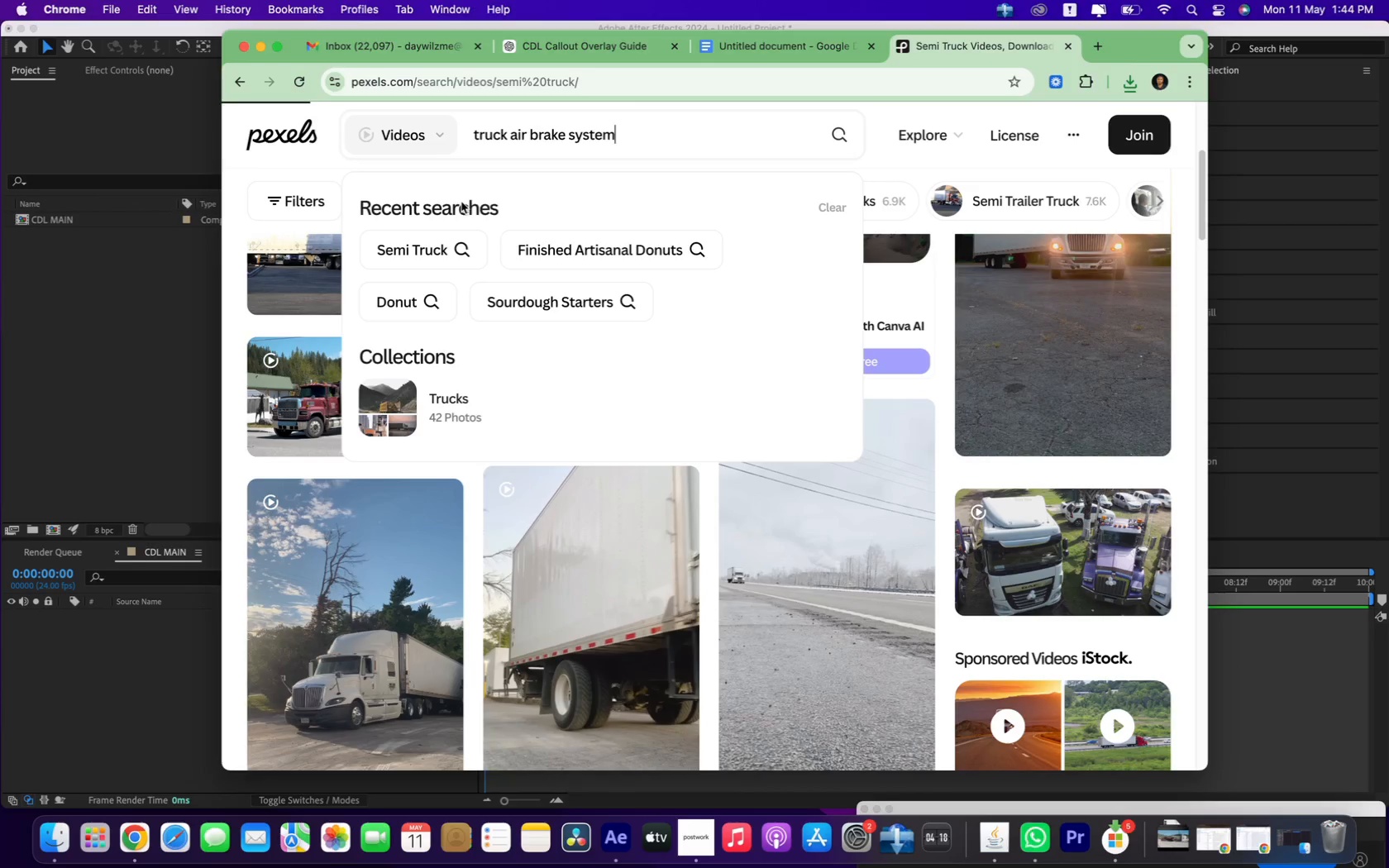 
scroll: coordinate [686, 599], scroll_direction: down, amount: 36.0
 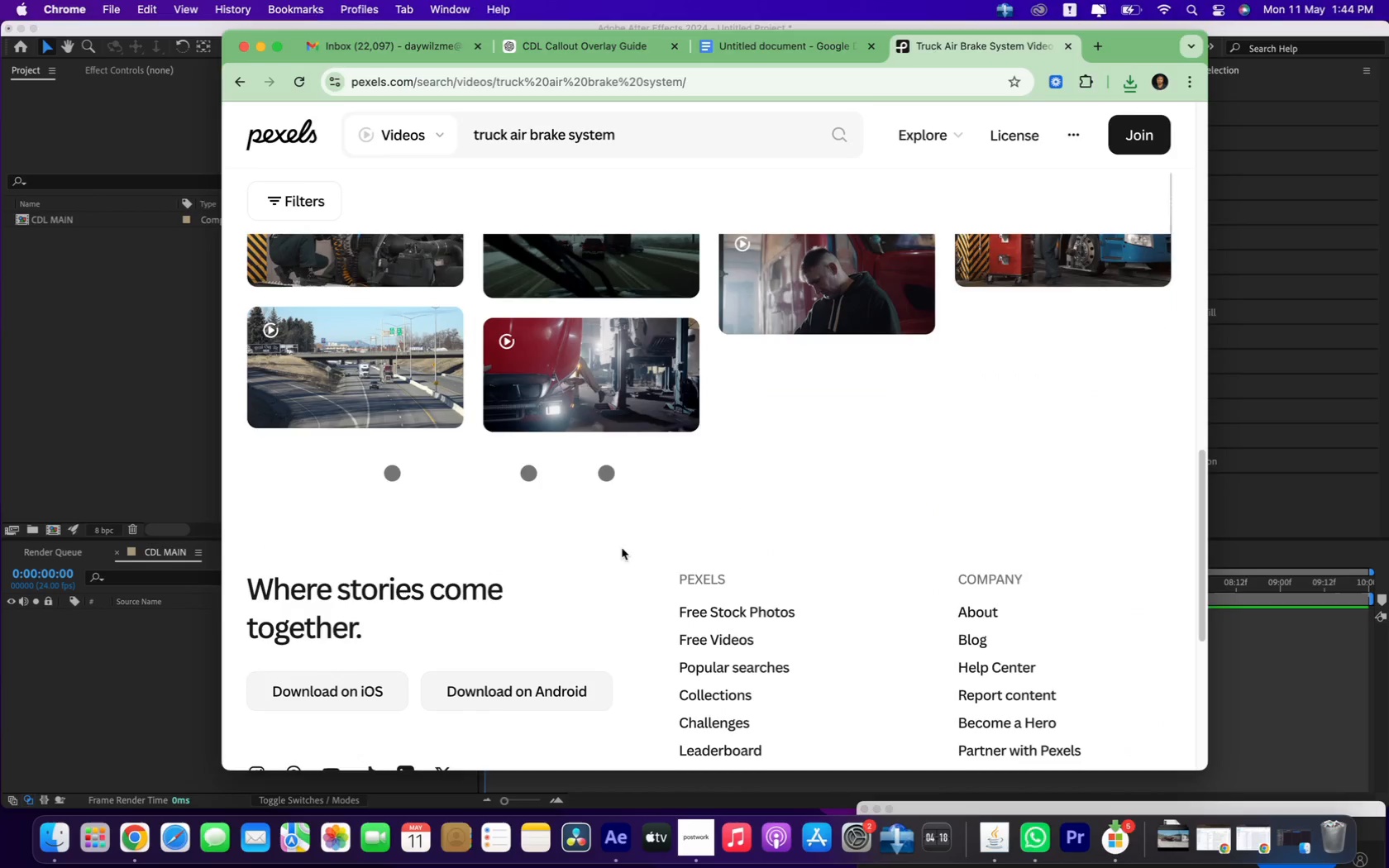 
scroll: coordinate [621, 543], scroll_direction: up, amount: 11.0
 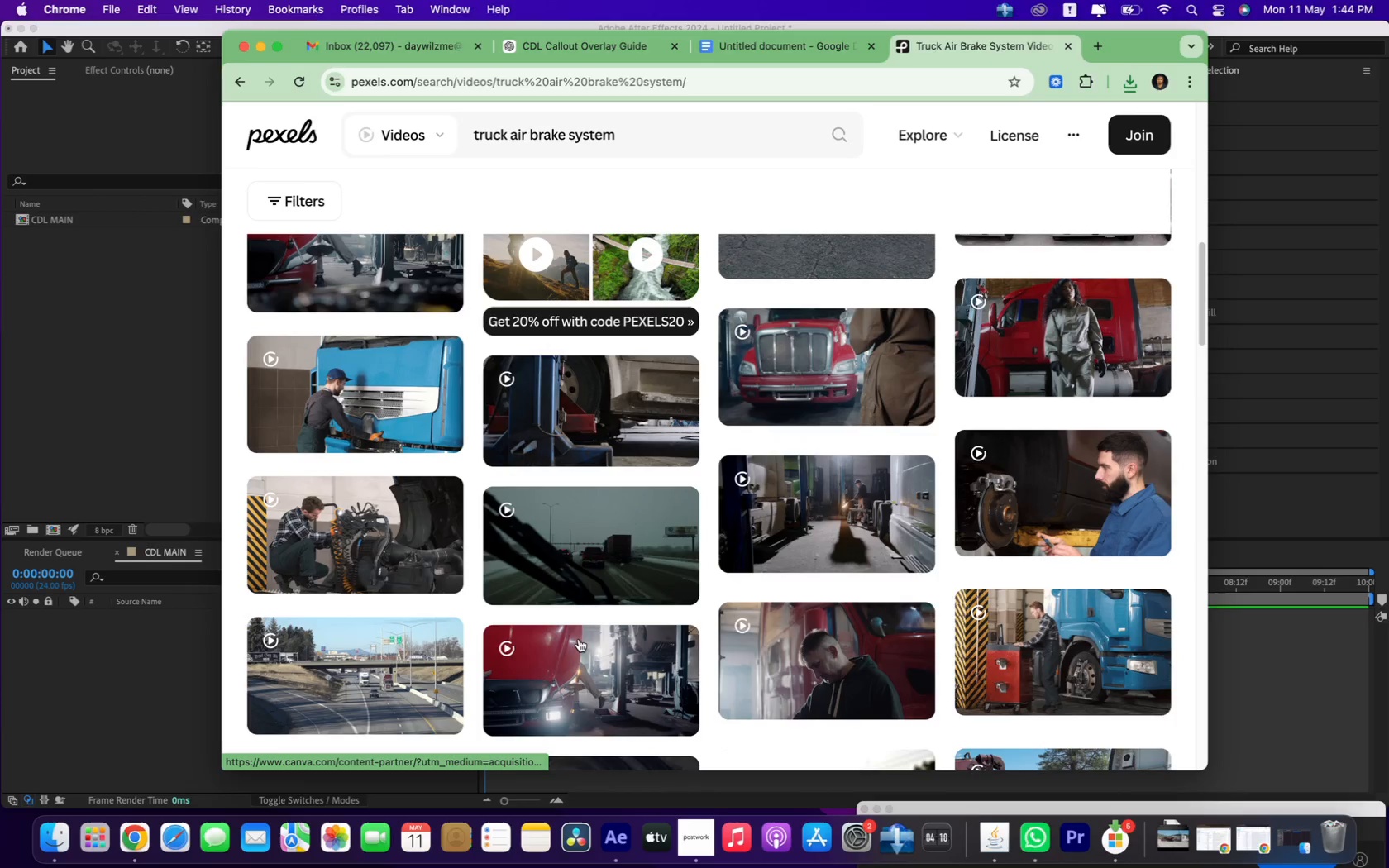 
mouse_move([430, 556])
 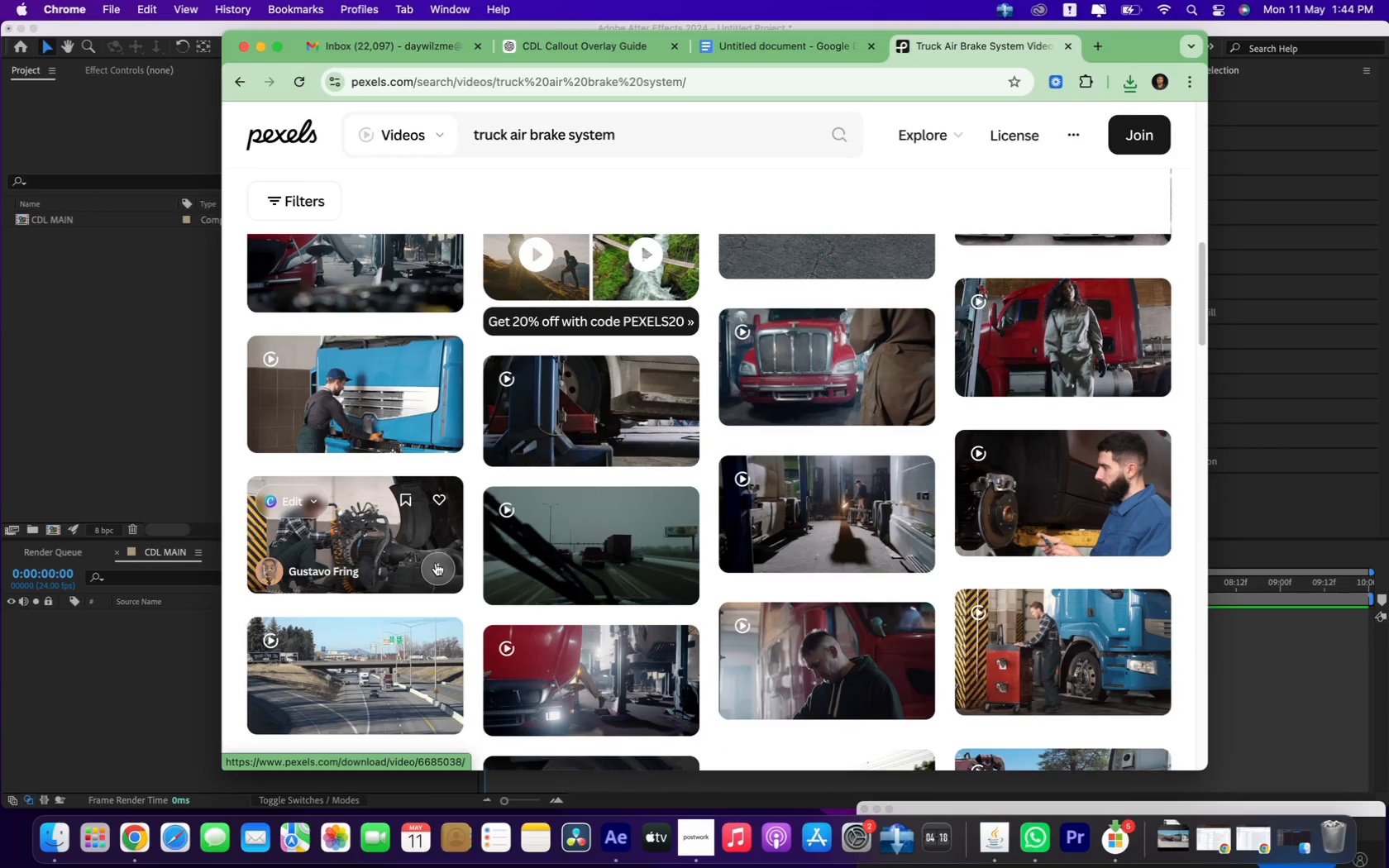 
left_click([437, 564])
 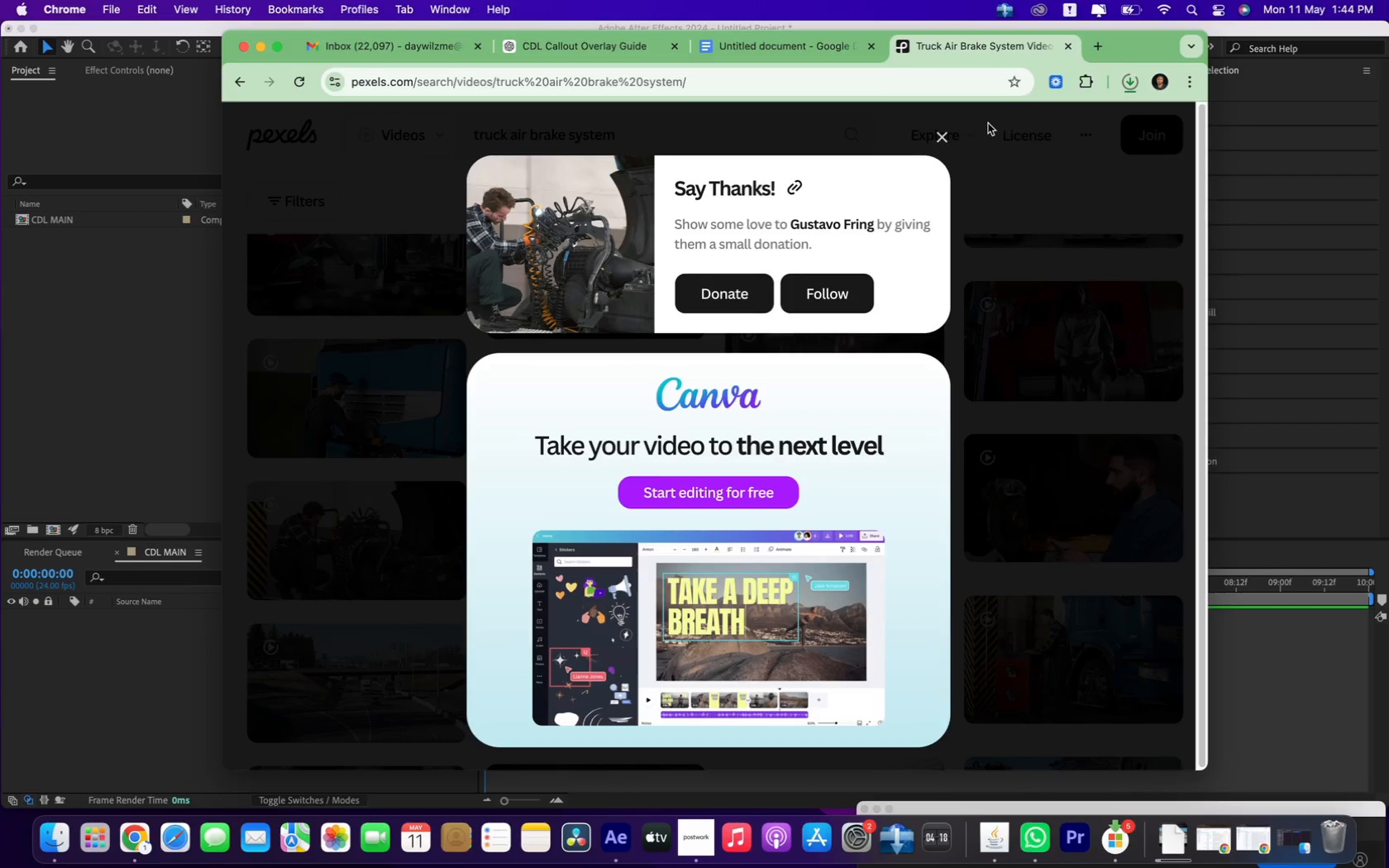 
left_click([944, 135])
 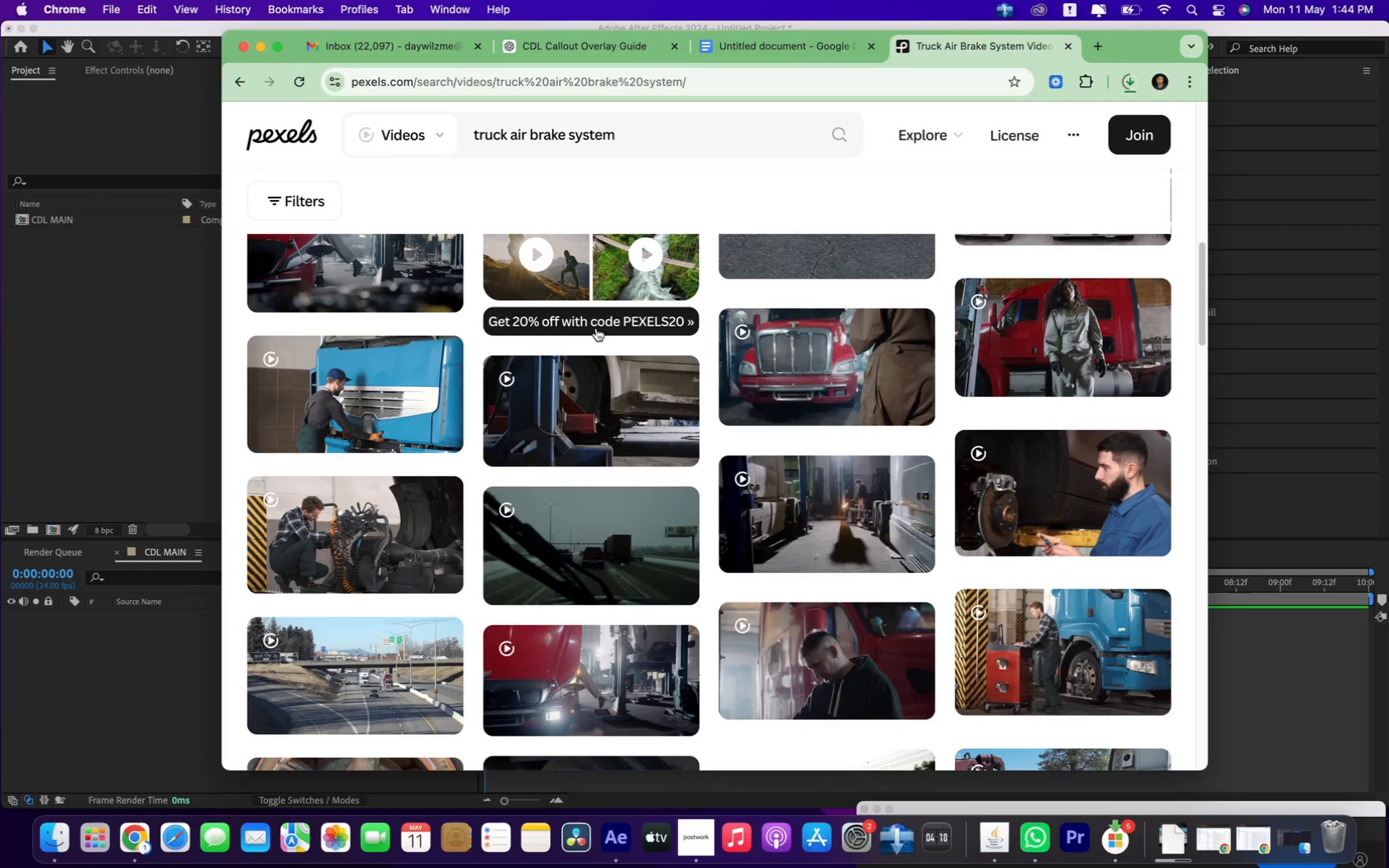 
mouse_move([442, 427])
 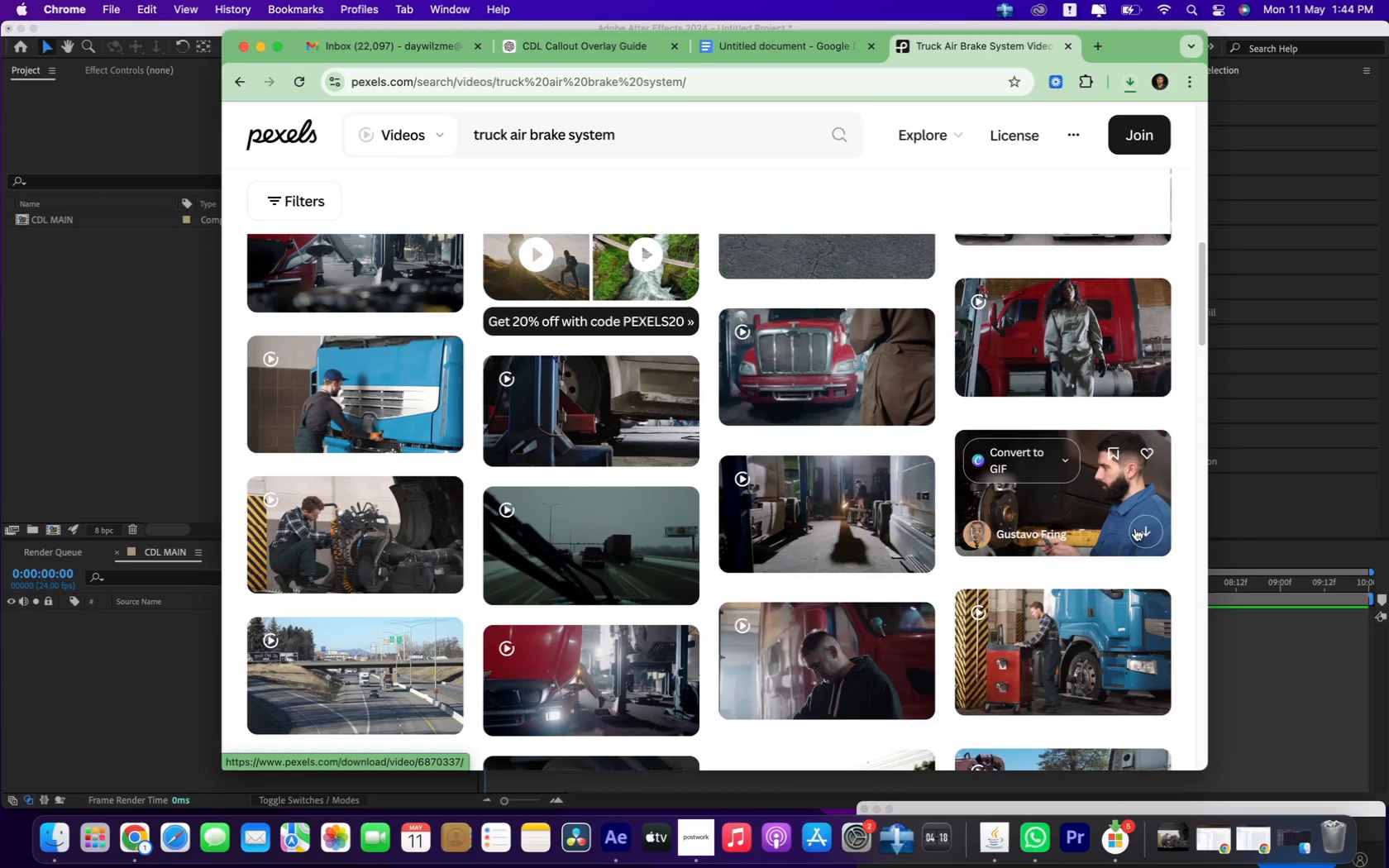 
left_click([1138, 527])
 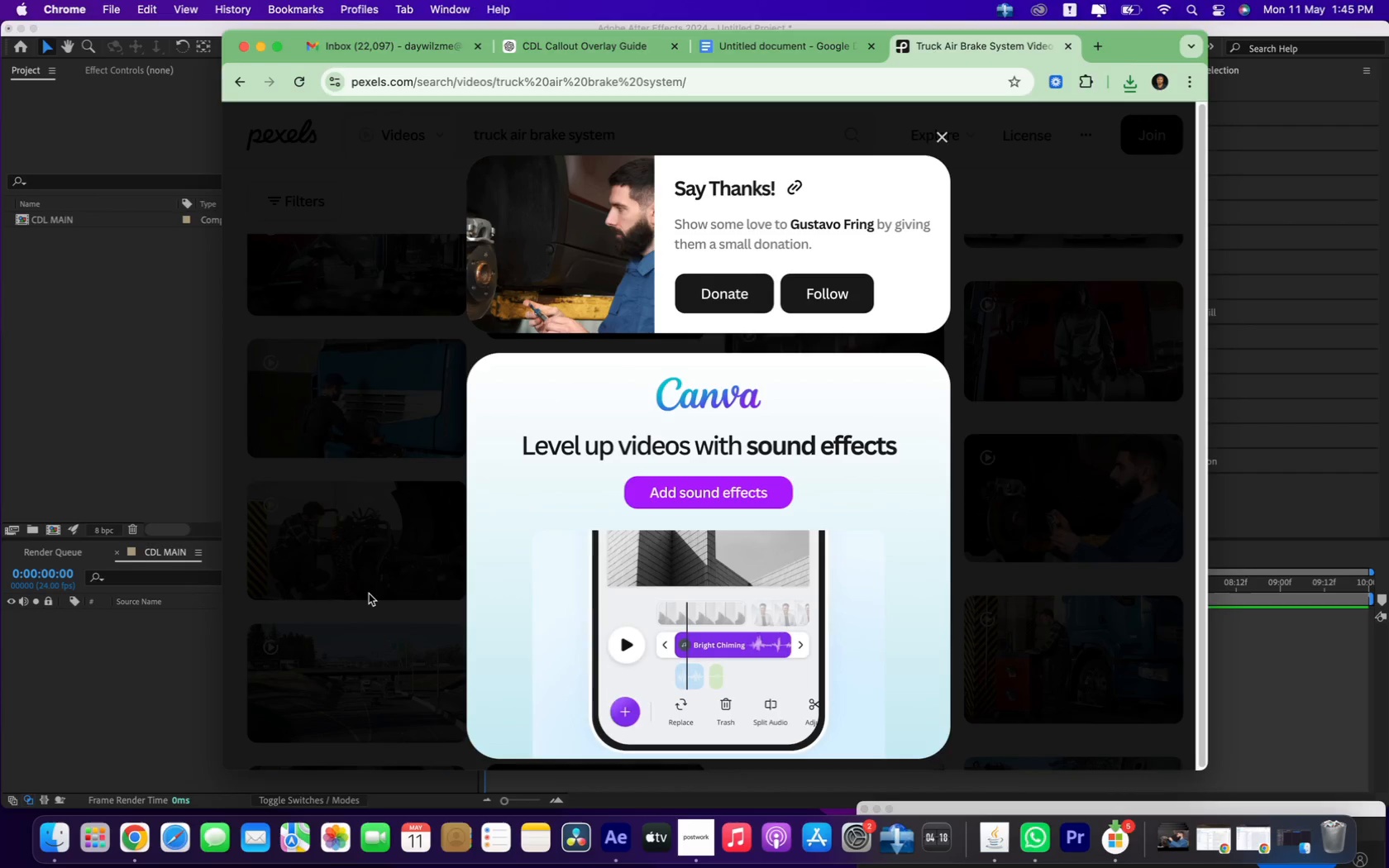 
wait(35.75)
 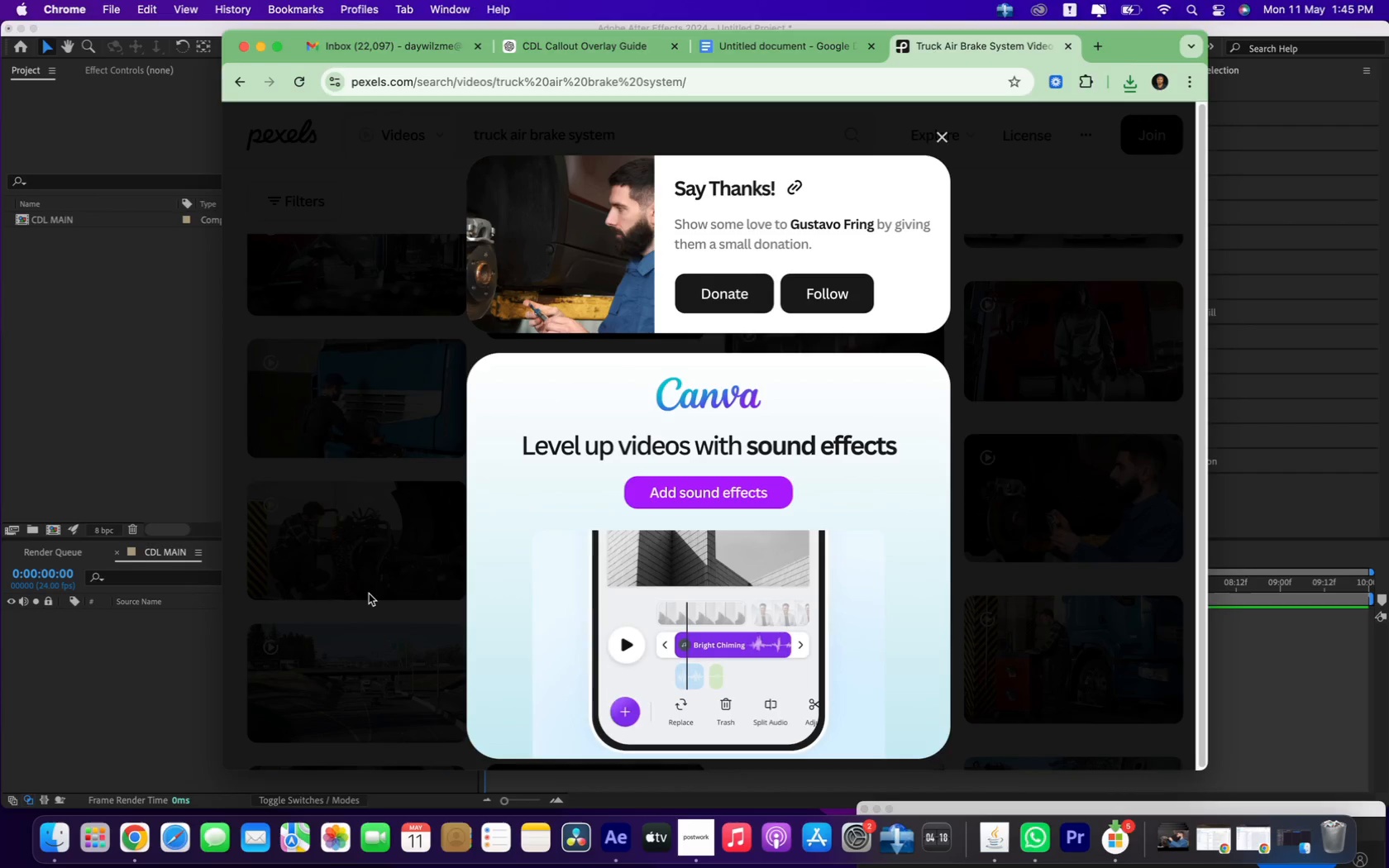 
left_click([190, 446])
 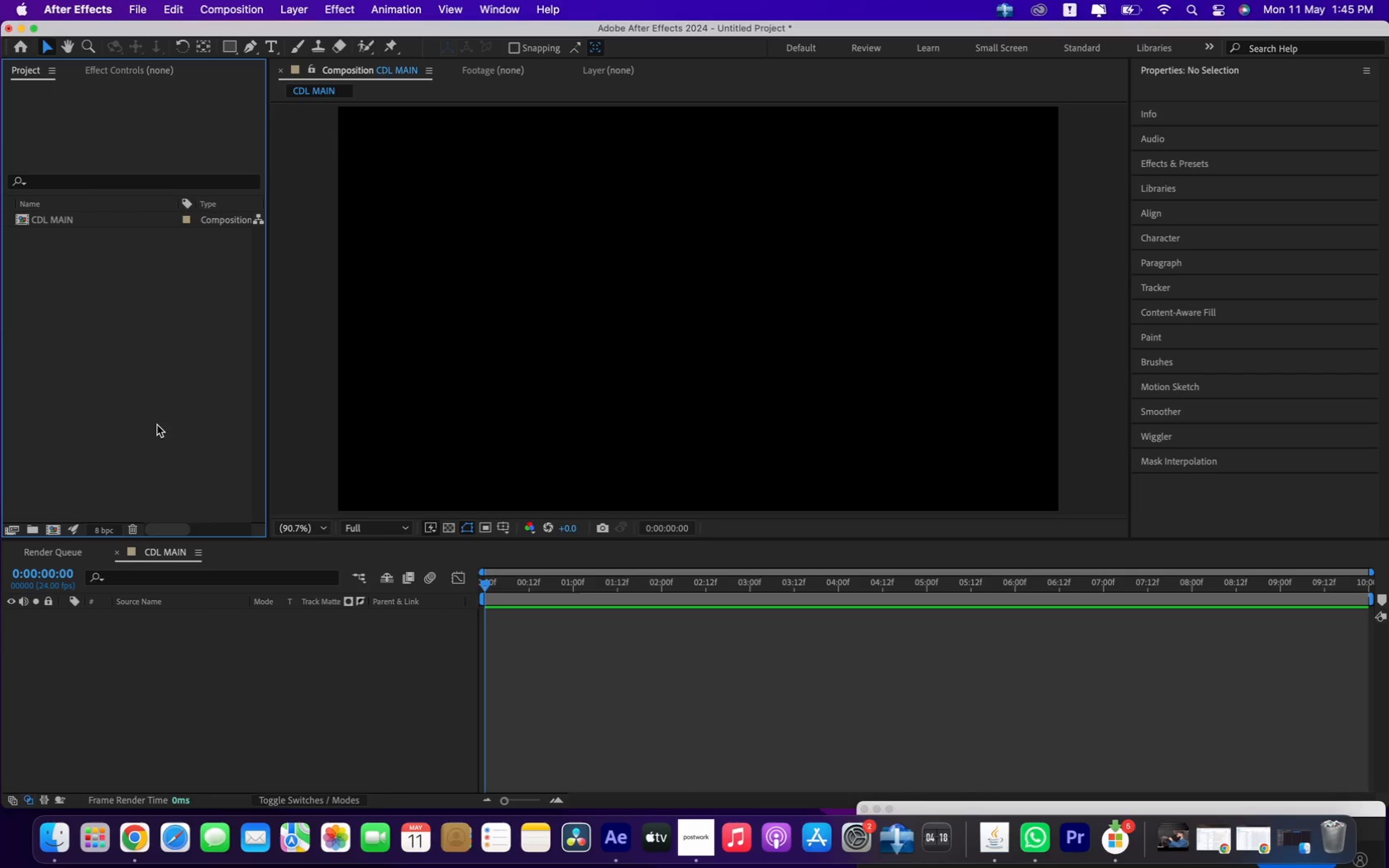 
right_click([99, 356])
 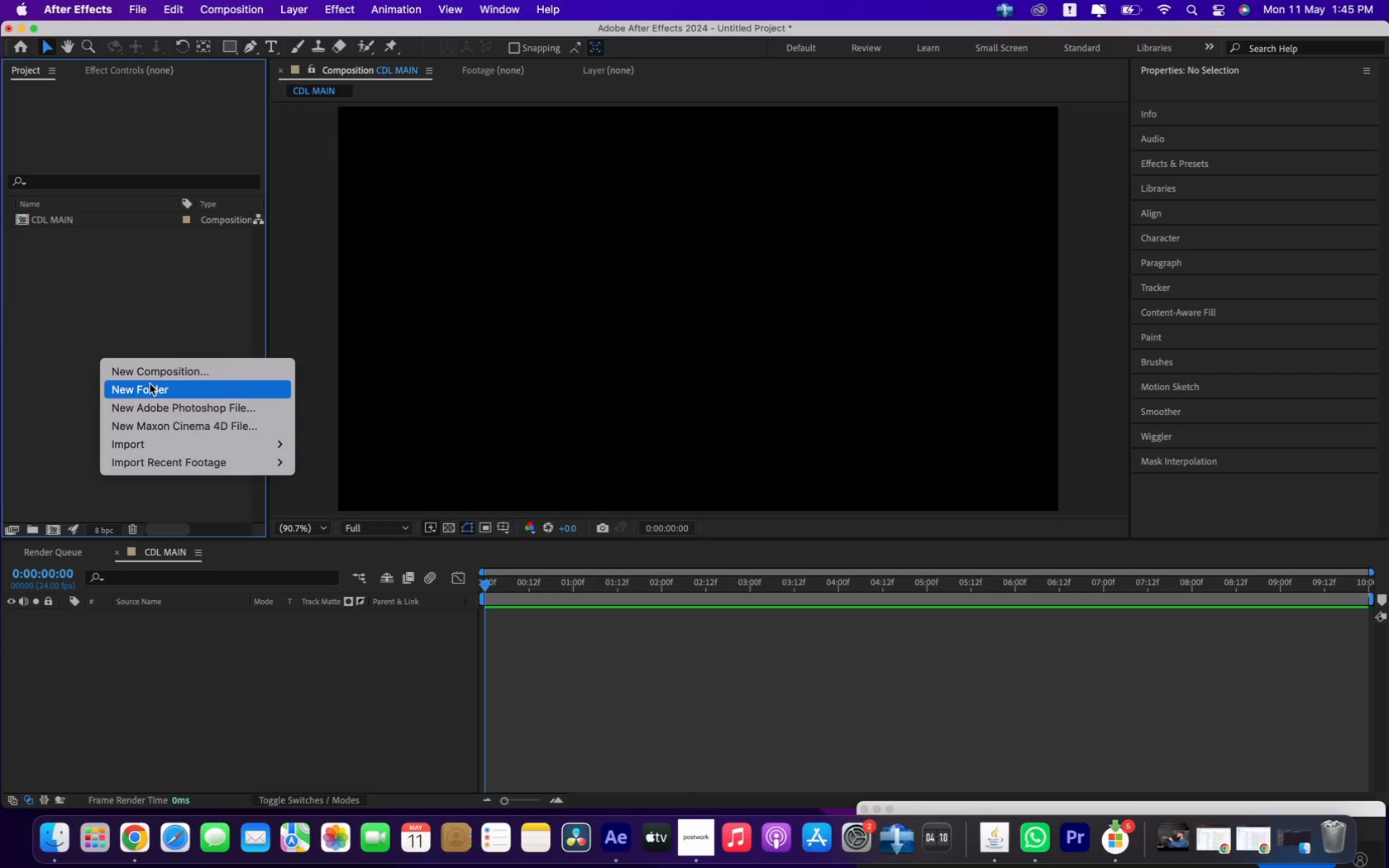 
left_click([150, 384])
 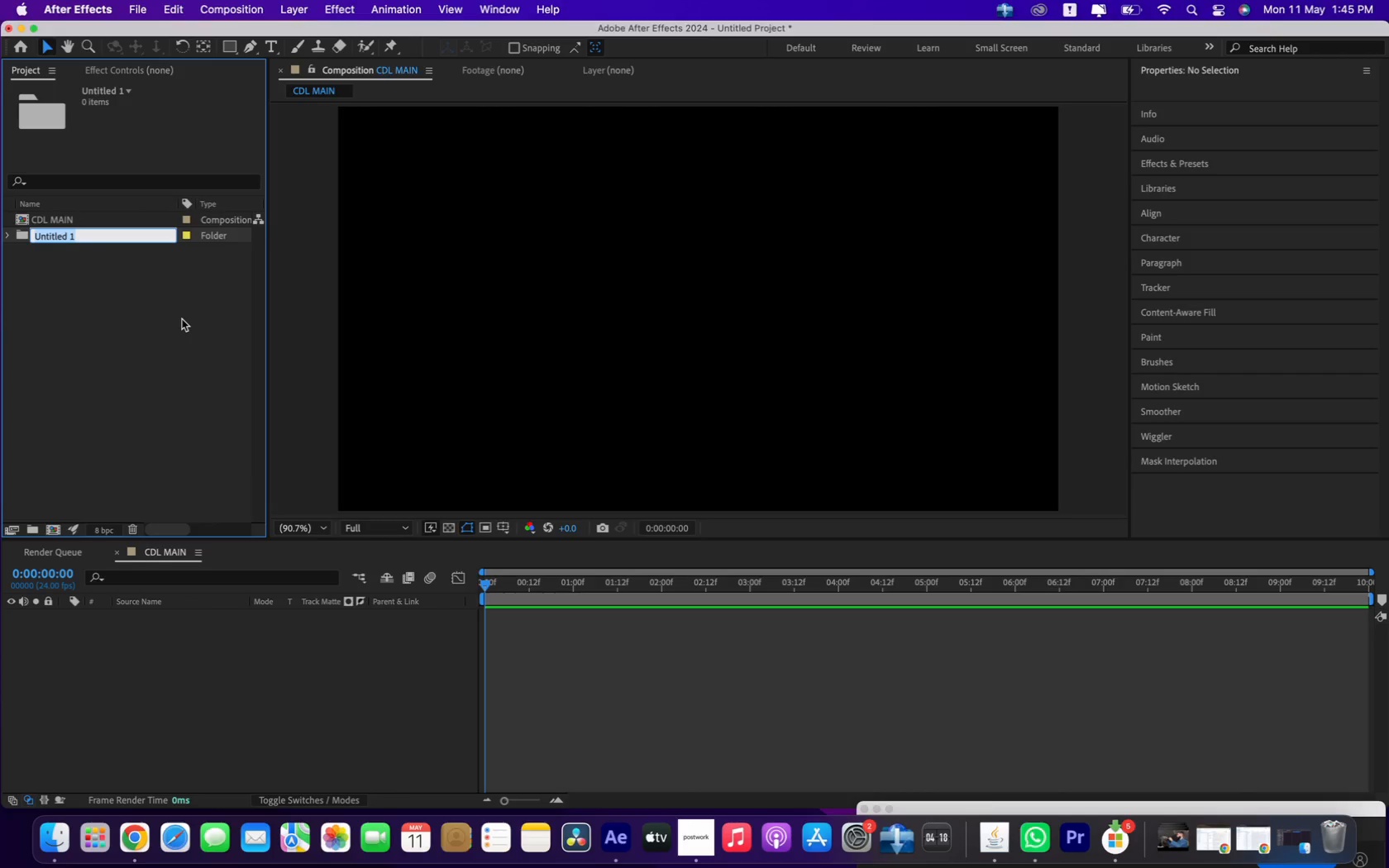 
type(Footage)
 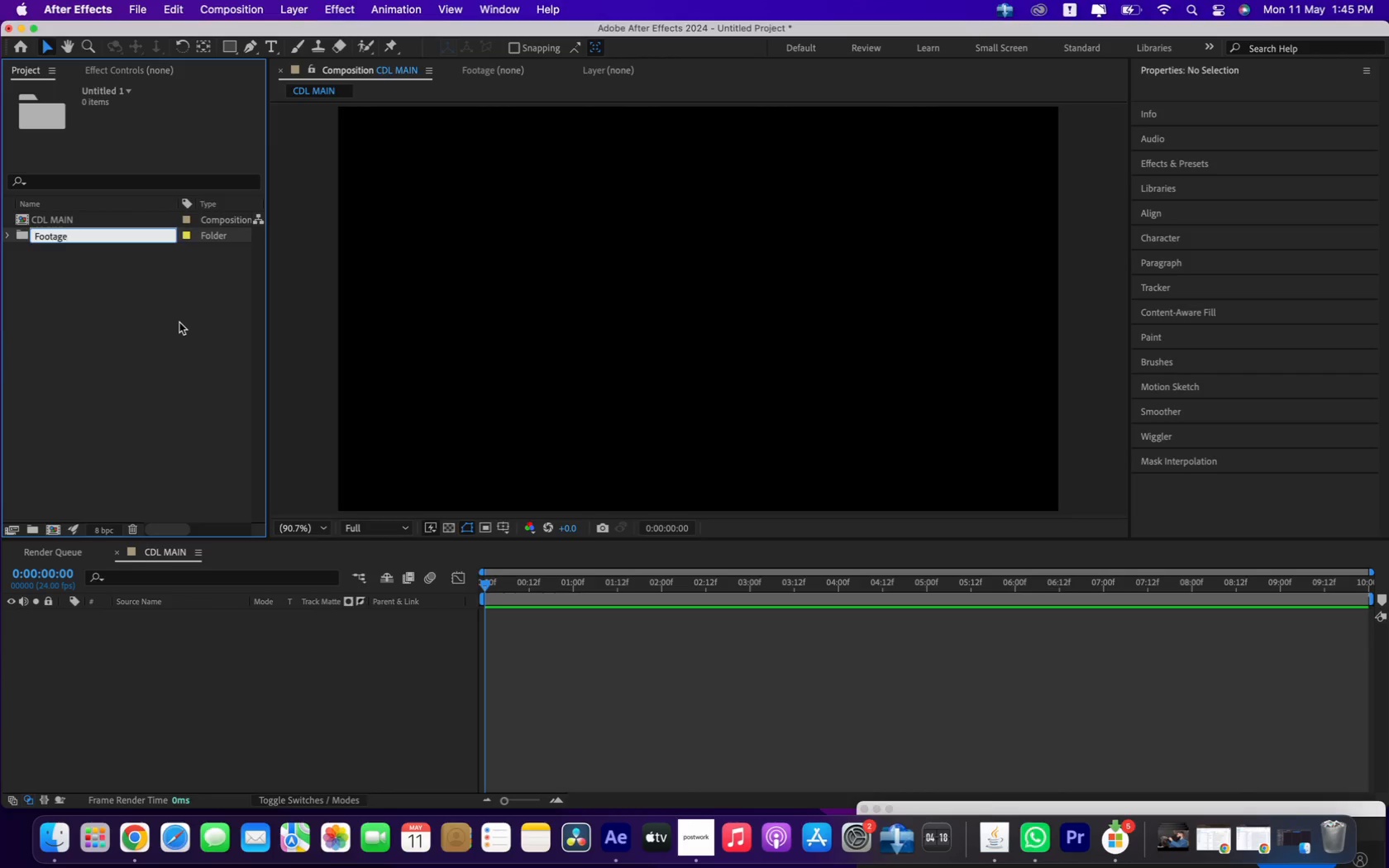 
left_click([179, 322])
 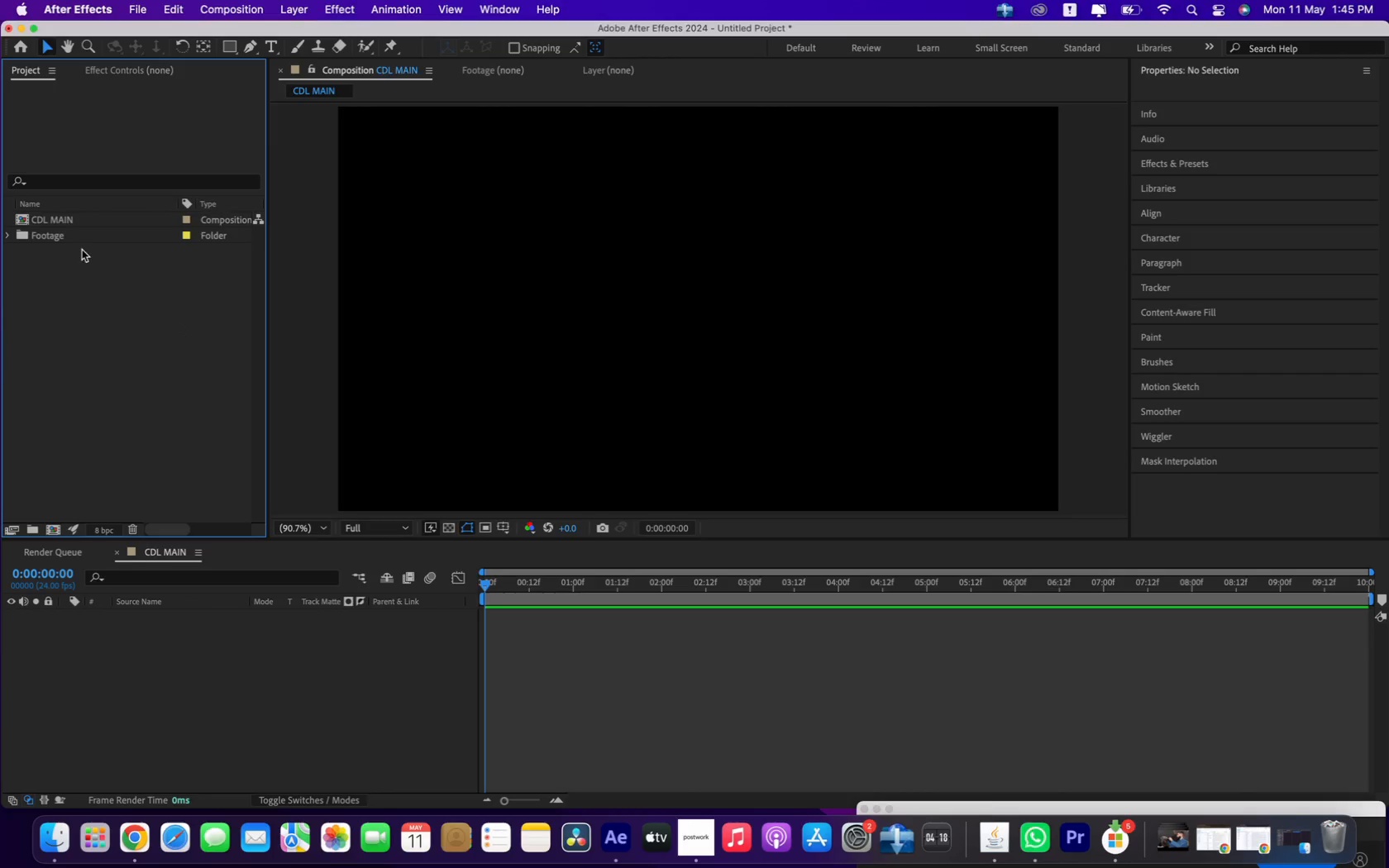 
left_click([70, 241])
 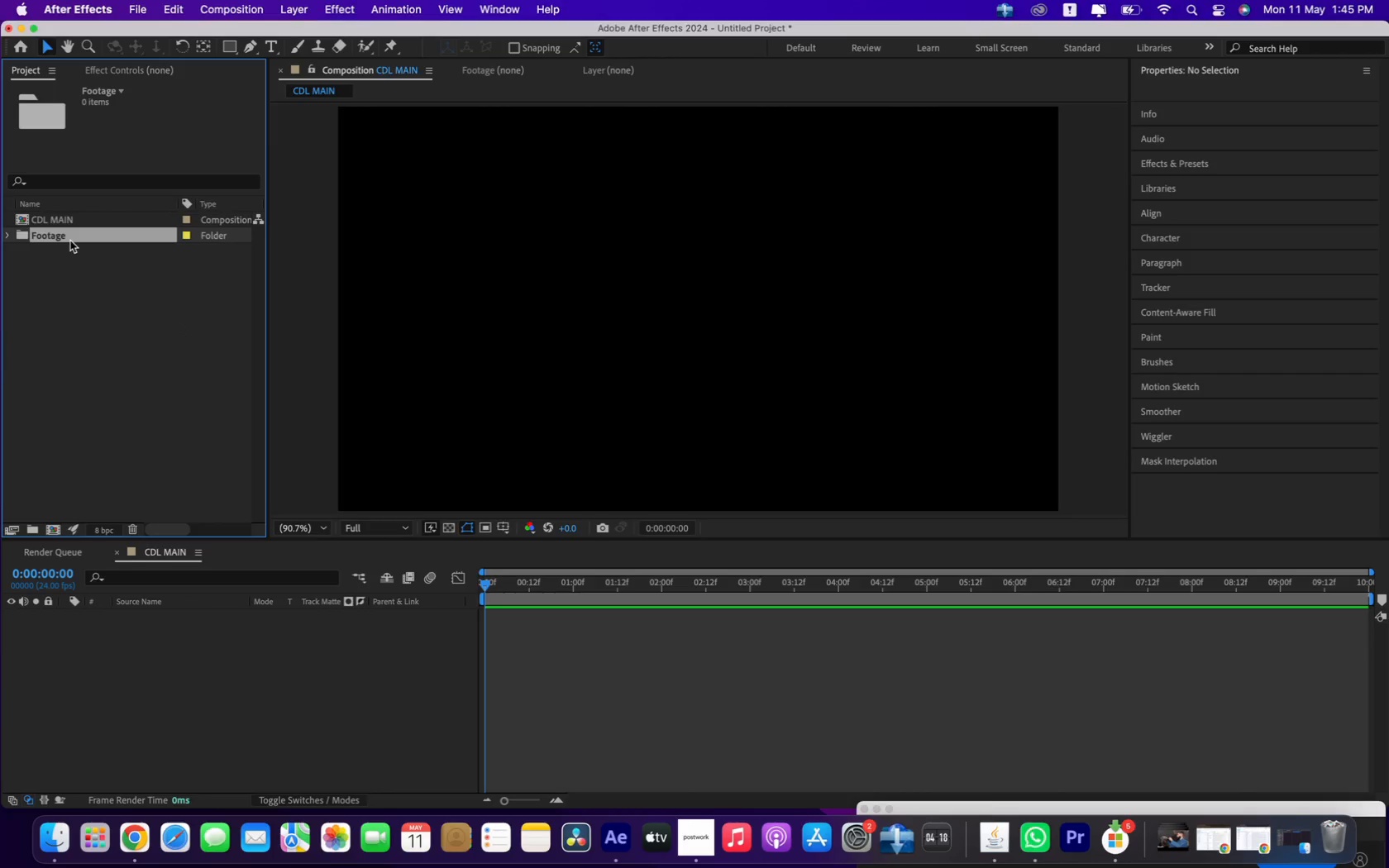 
key(Meta+I)
 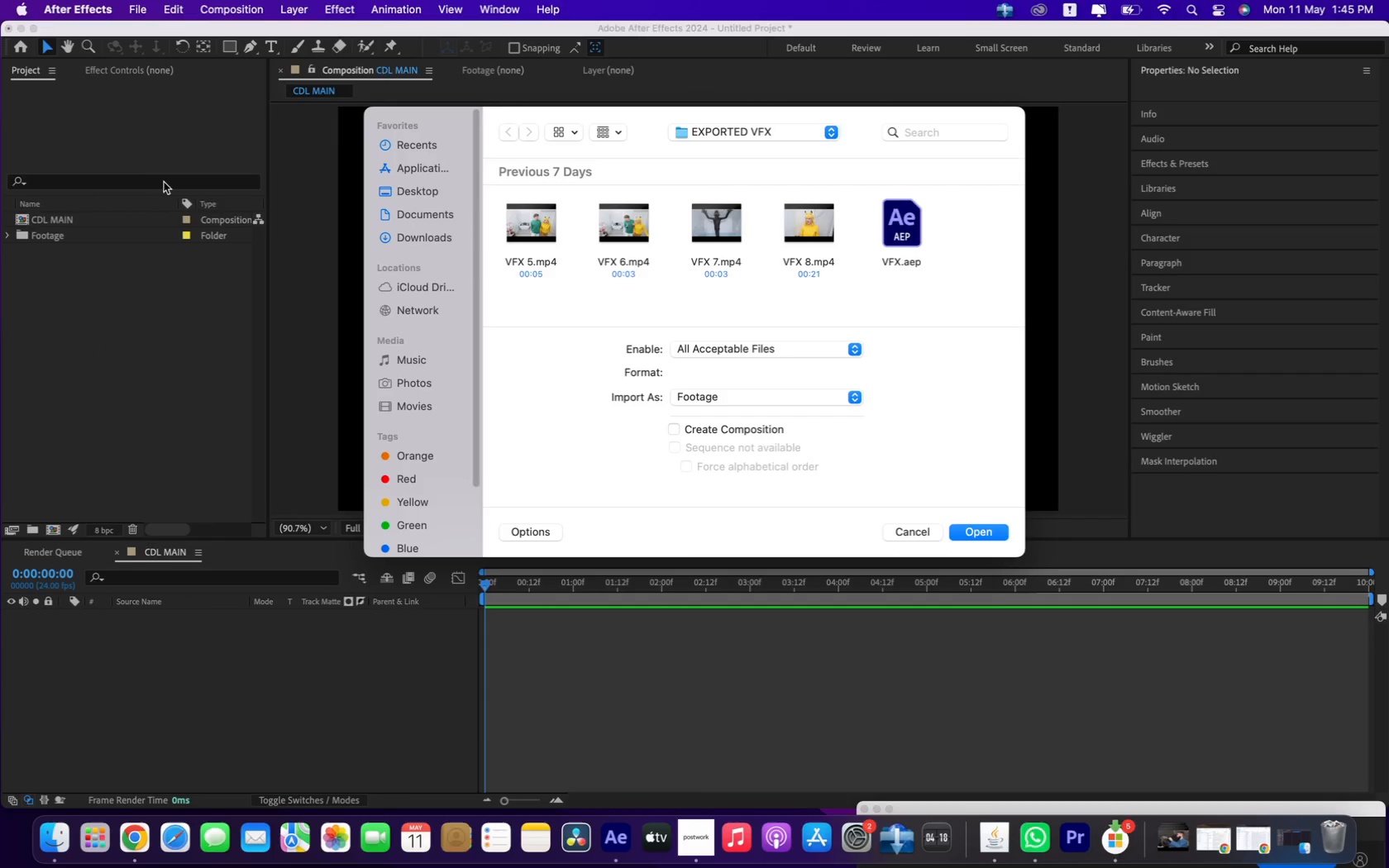 
left_click([440, 238])
 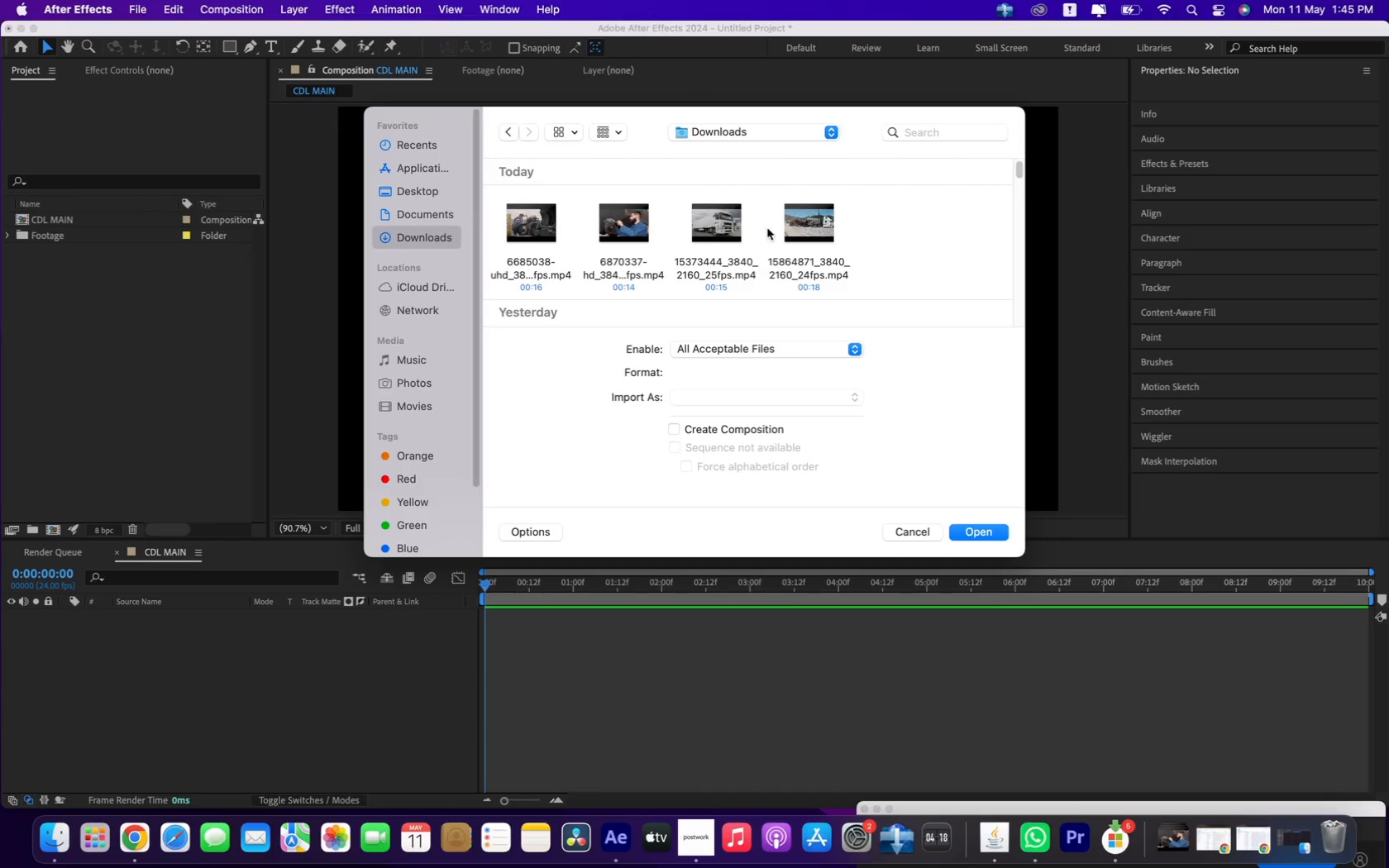 
left_click_drag(start_coordinate=[874, 216], to_coordinate=[572, 218])
 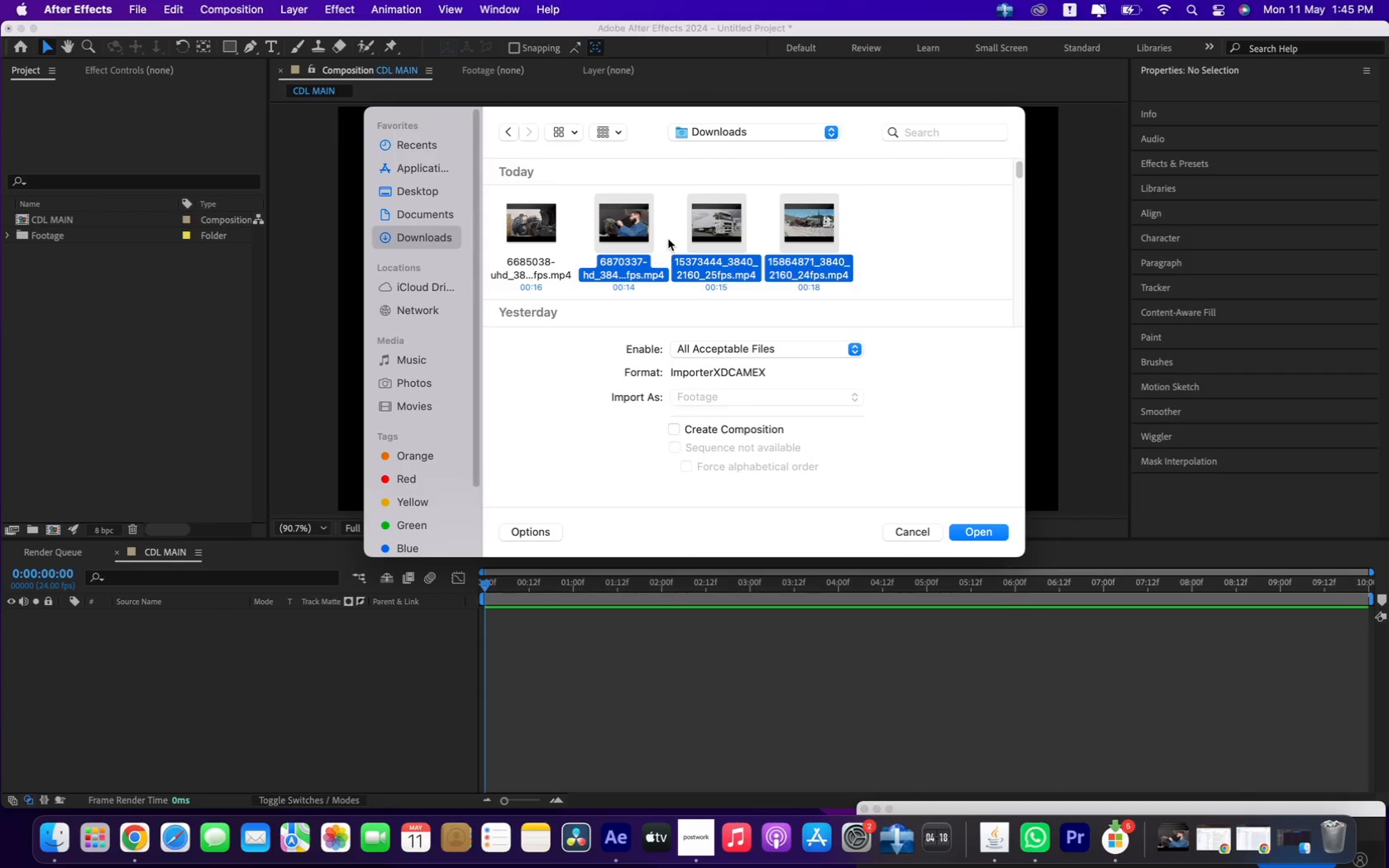 
left_click([670, 236])
 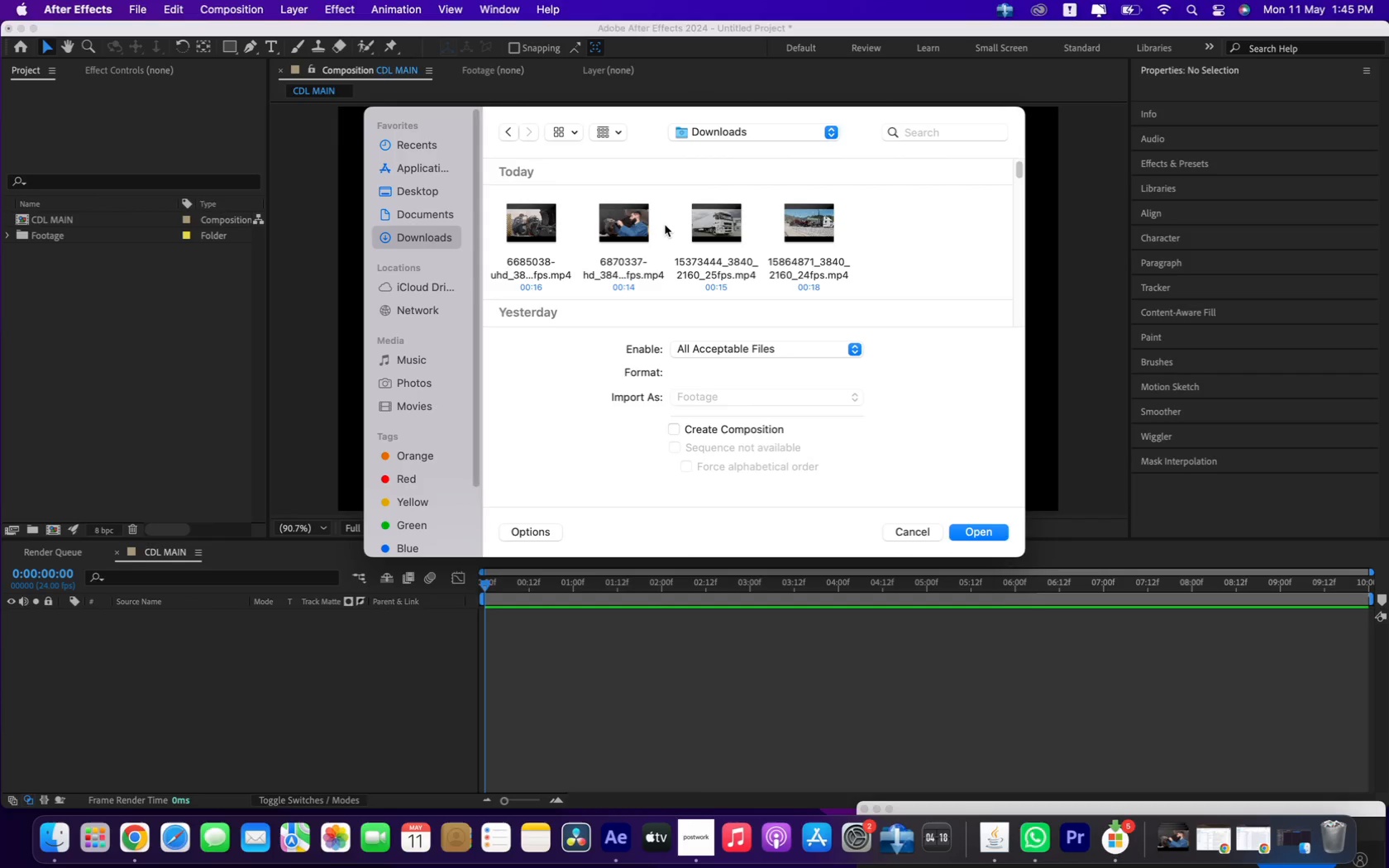 
left_click_drag(start_coordinate=[665, 225], to_coordinate=[540, 240])
 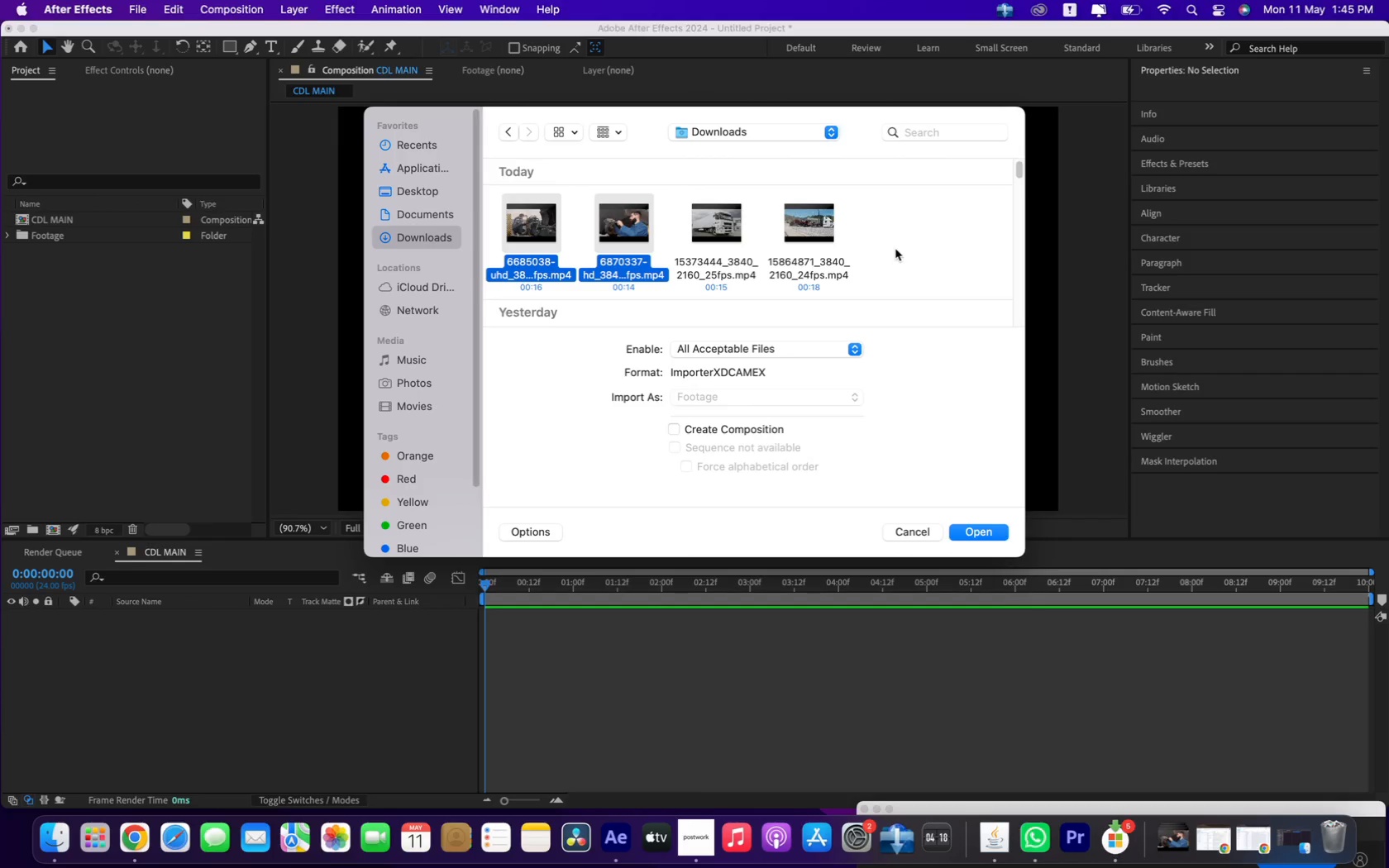 
left_click_drag(start_coordinate=[890, 227], to_coordinate=[560, 234])
 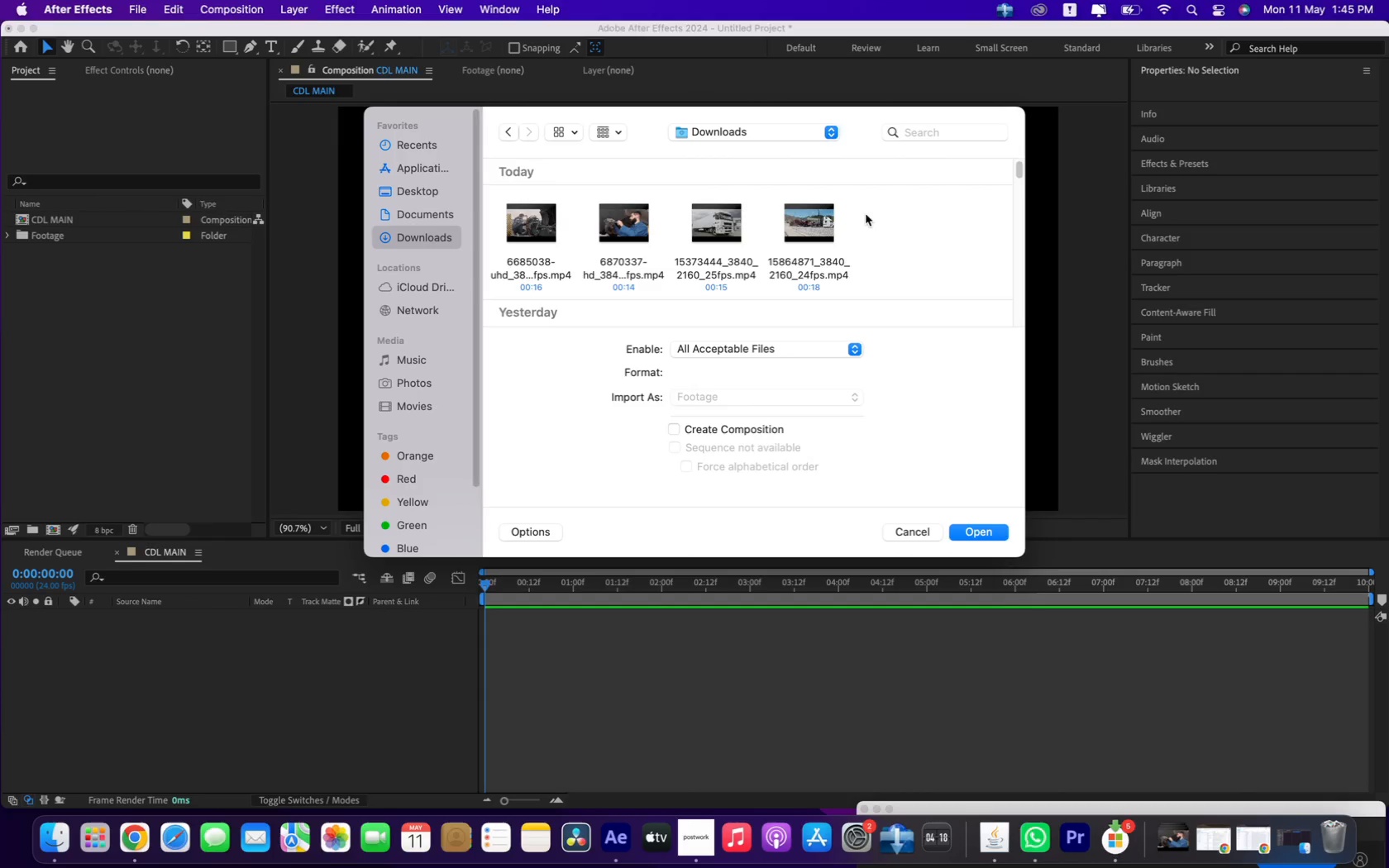 
left_click_drag(start_coordinate=[889, 219], to_coordinate=[484, 269])
 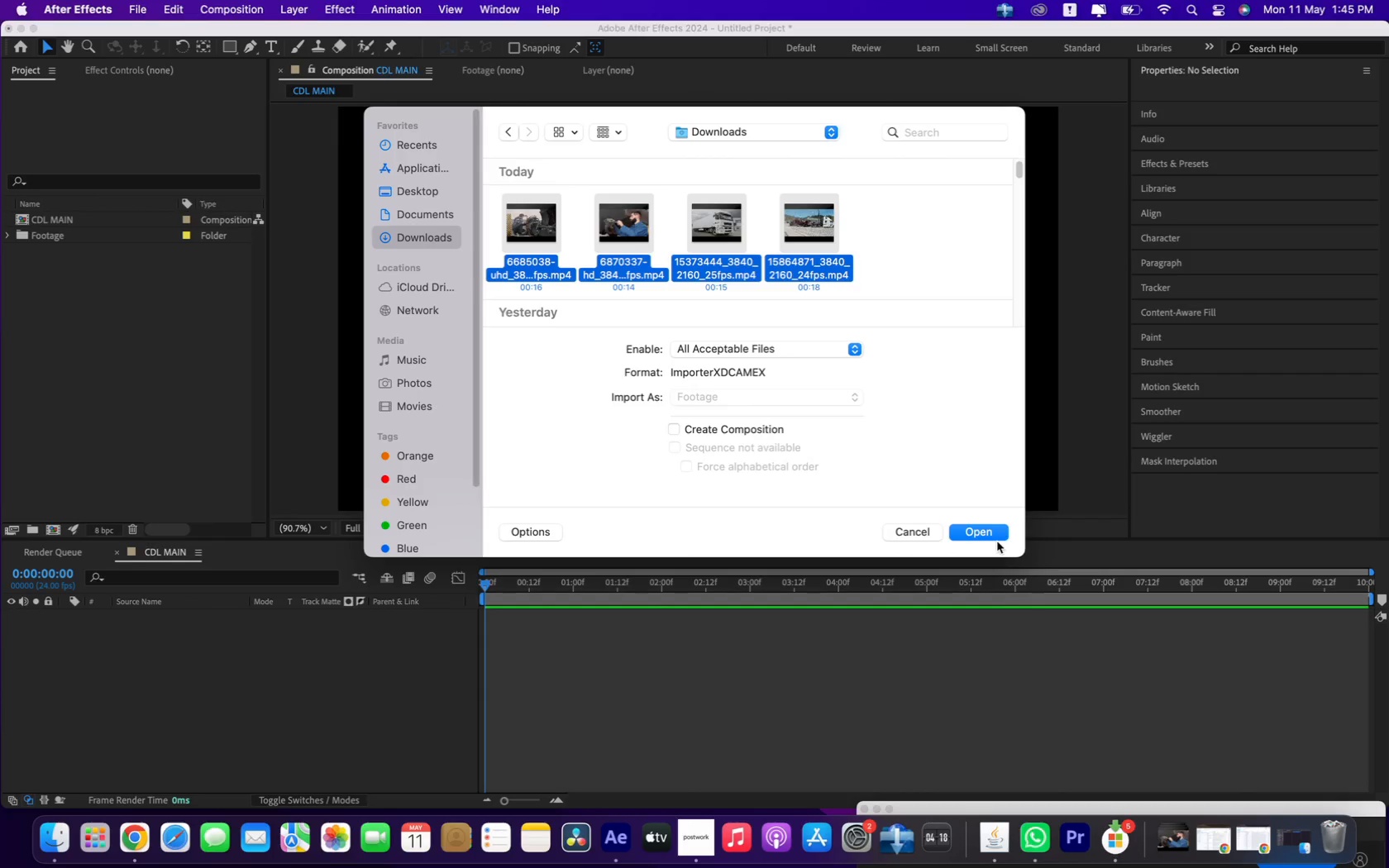 
left_click([995, 532])
 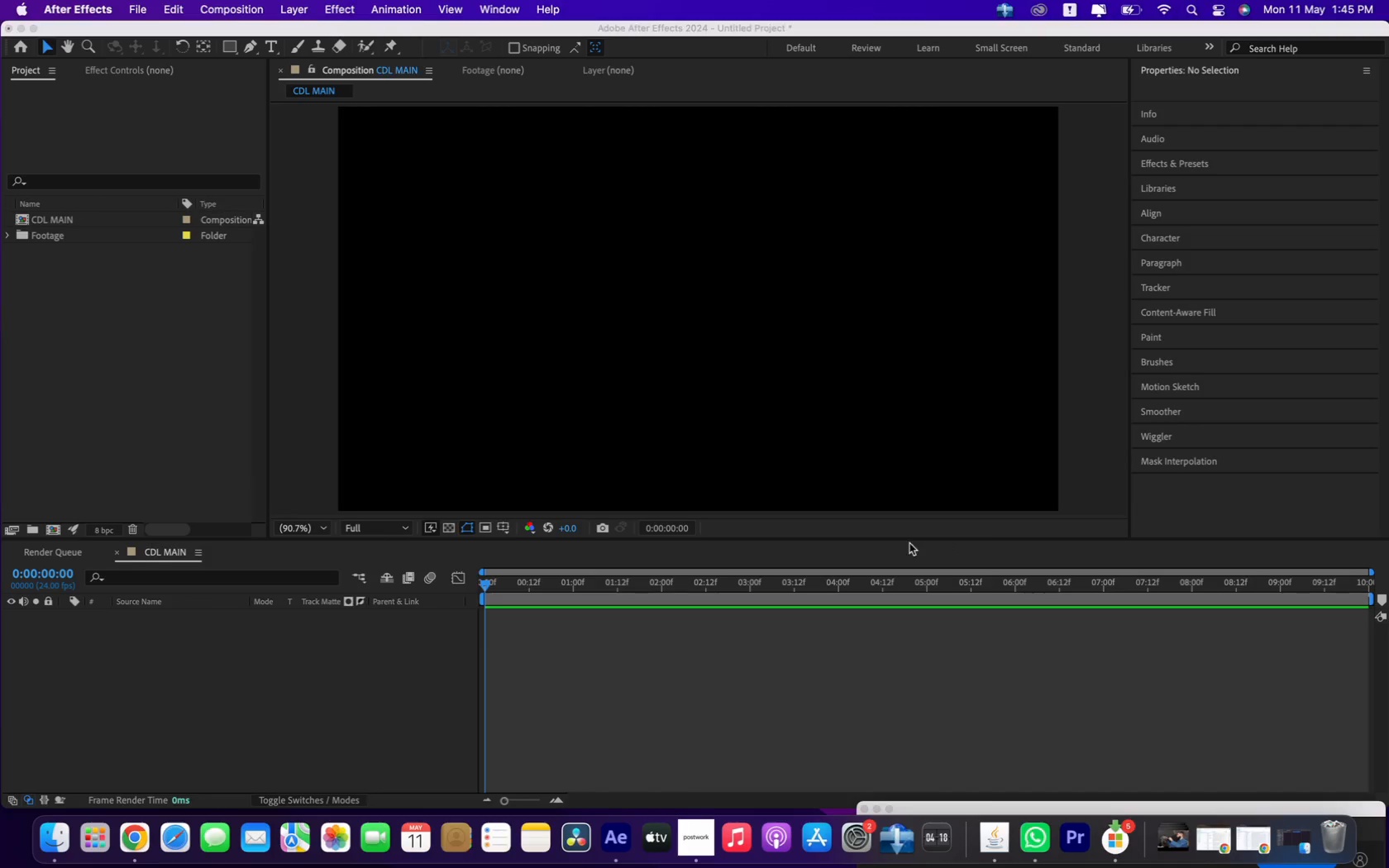 
mouse_move([884, 546])
 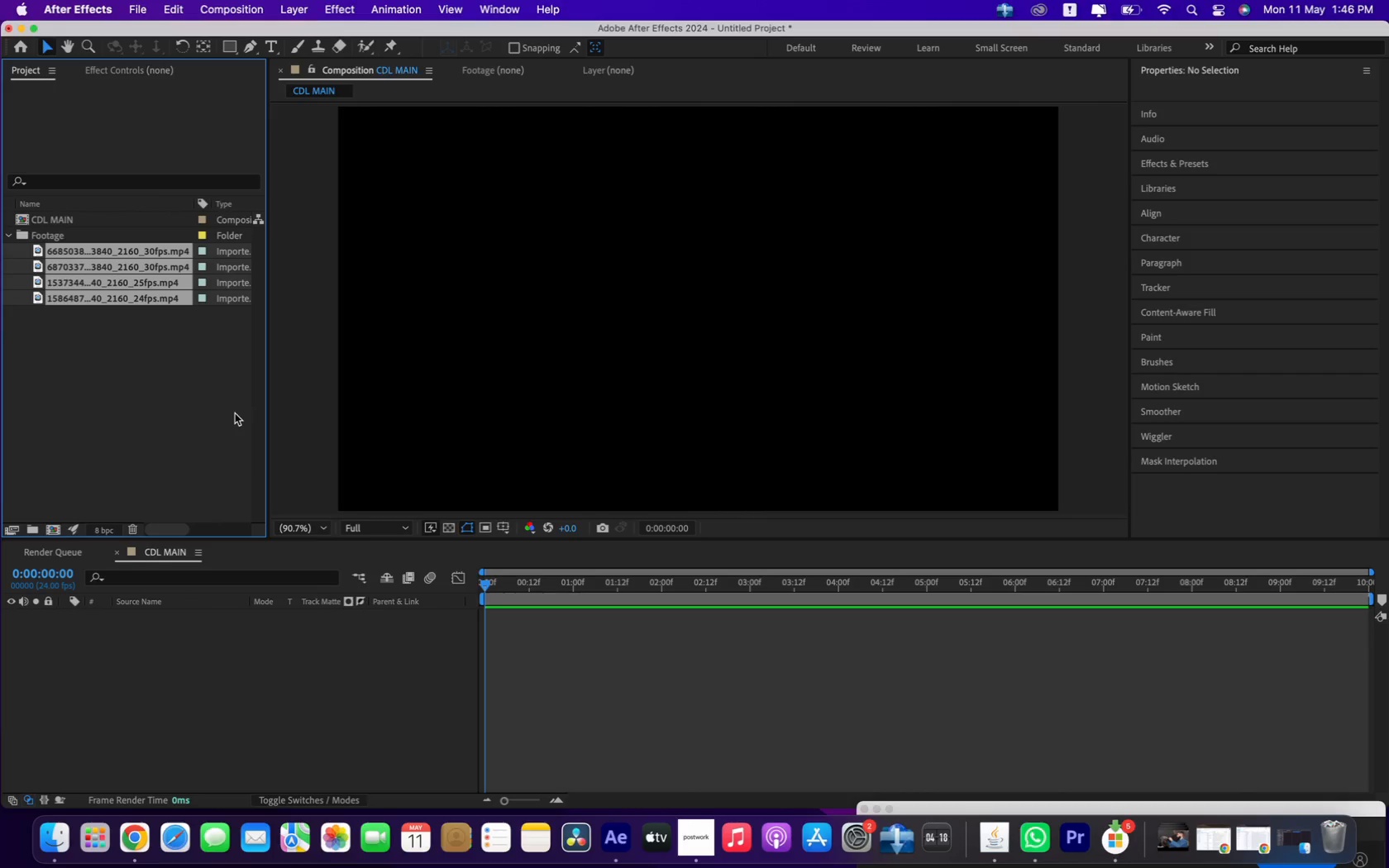 
wait(6.4)
 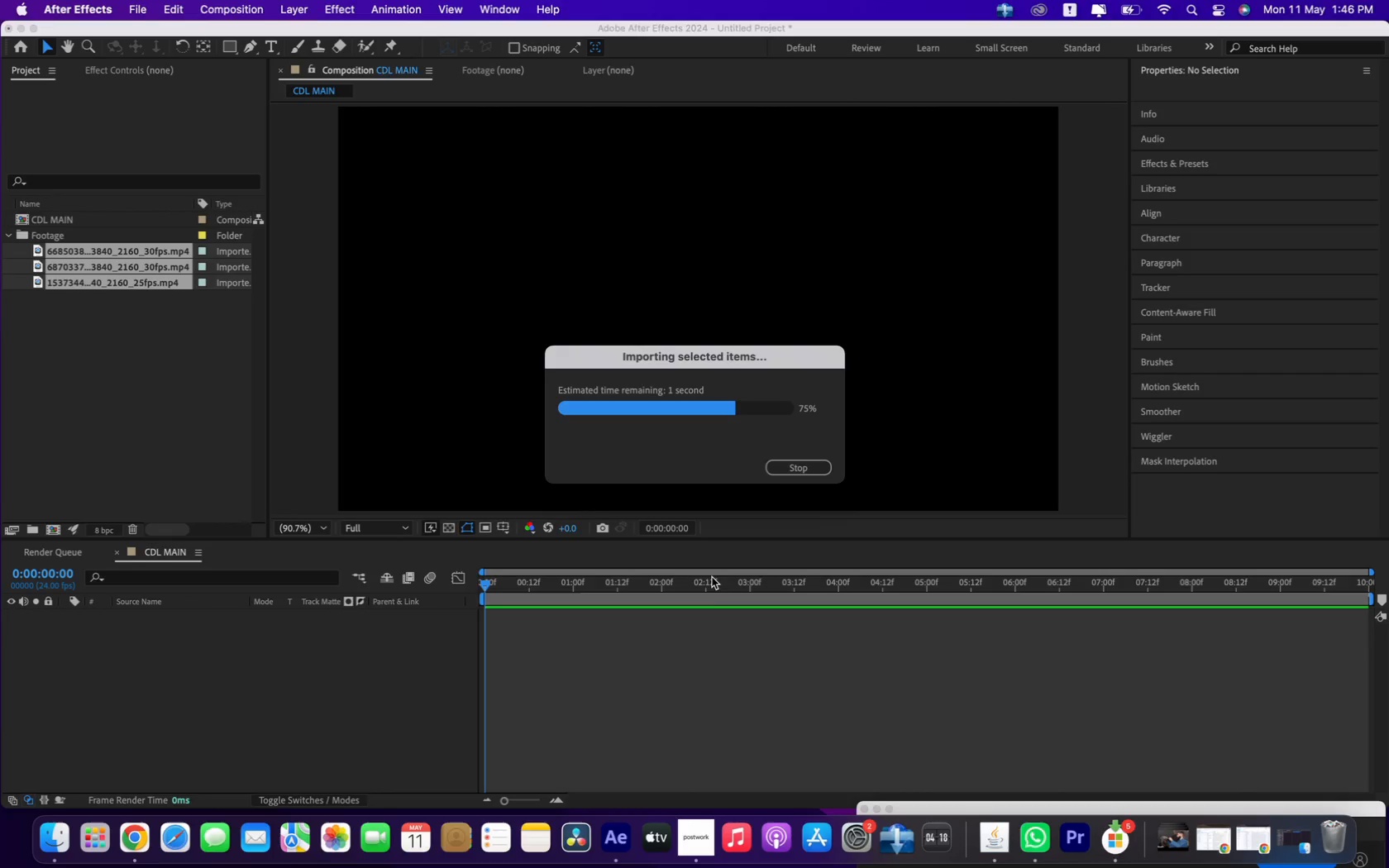 
left_click([171, 353])
 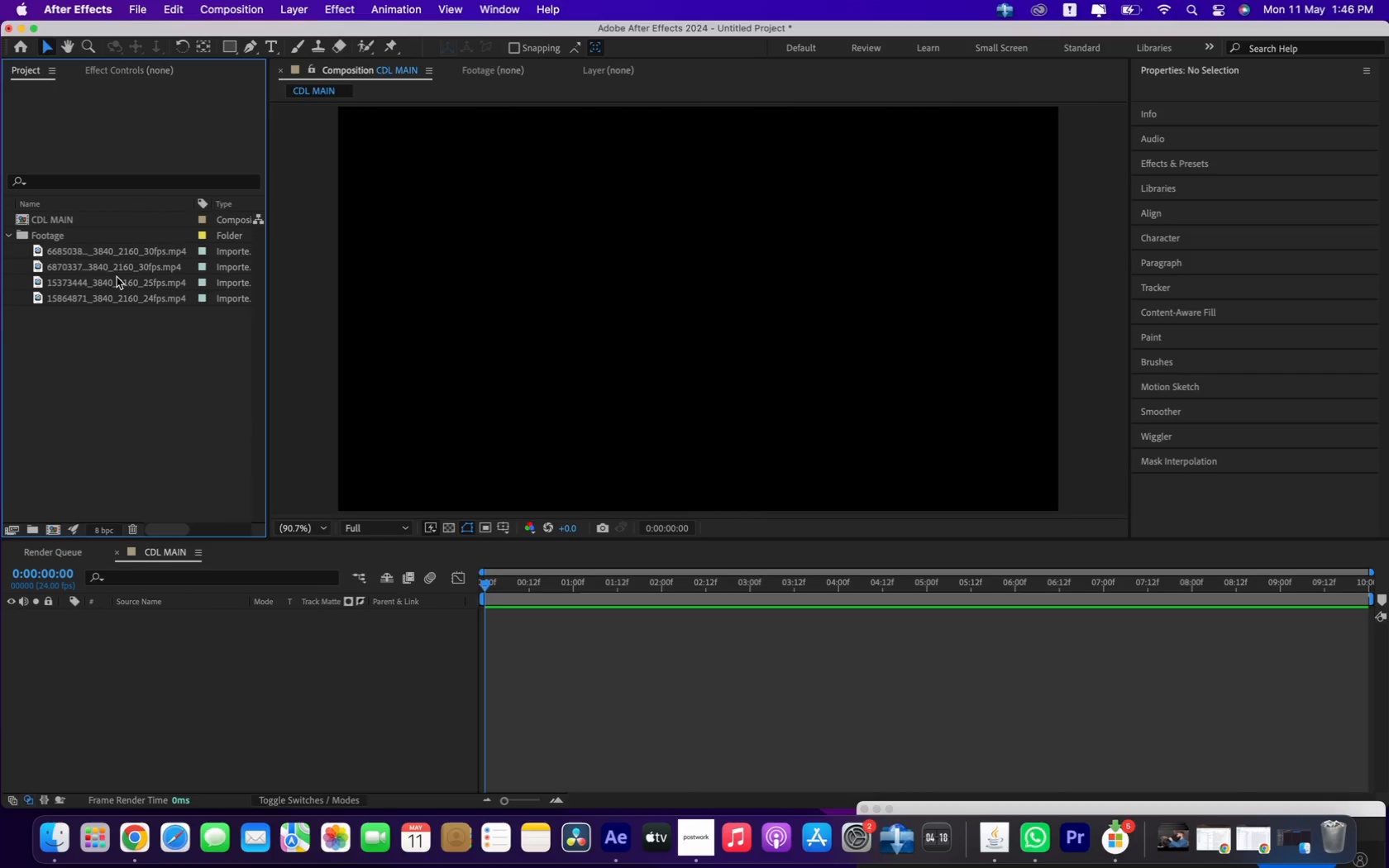 
left_click([116, 269])
 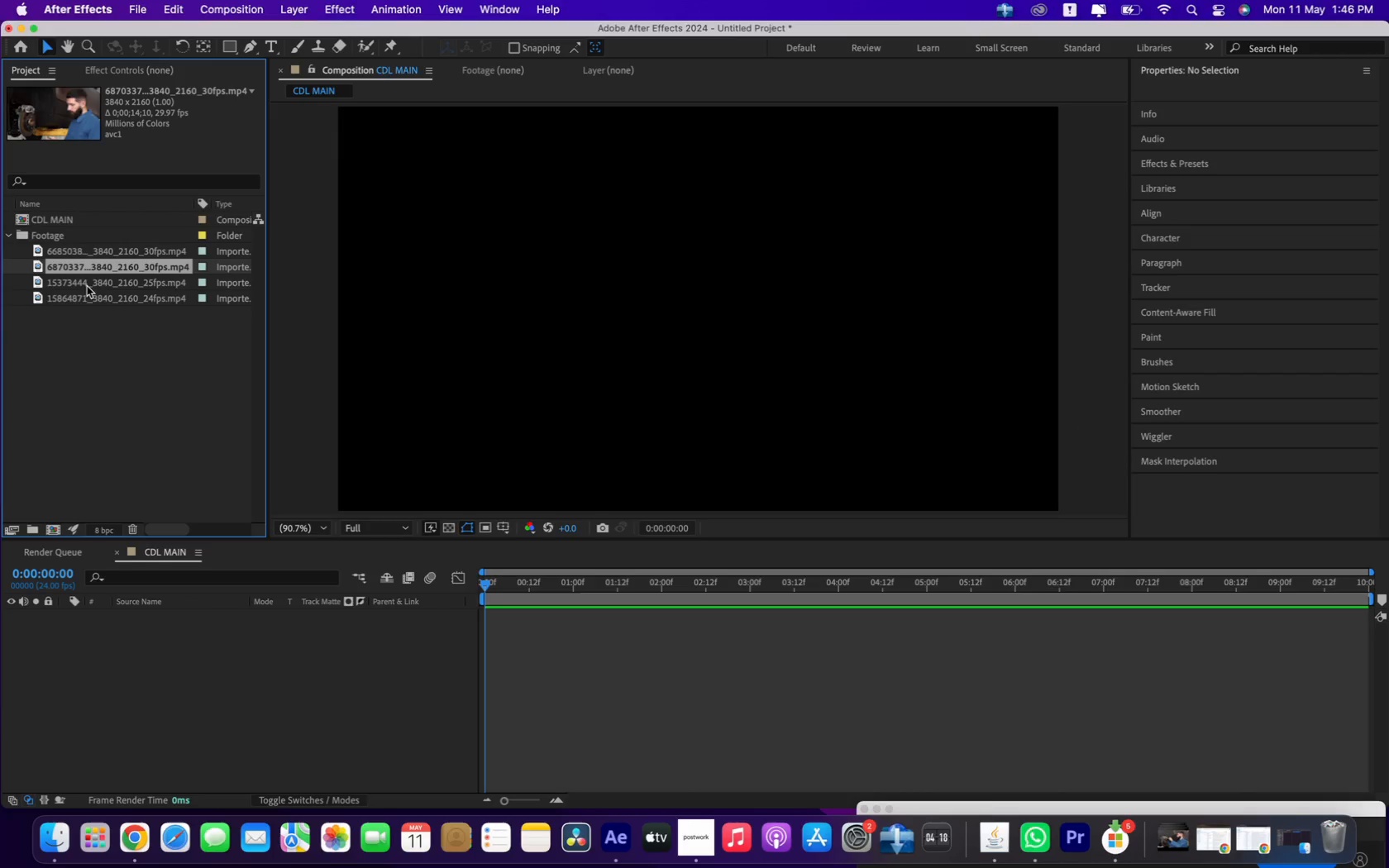 
left_click([84, 276])
 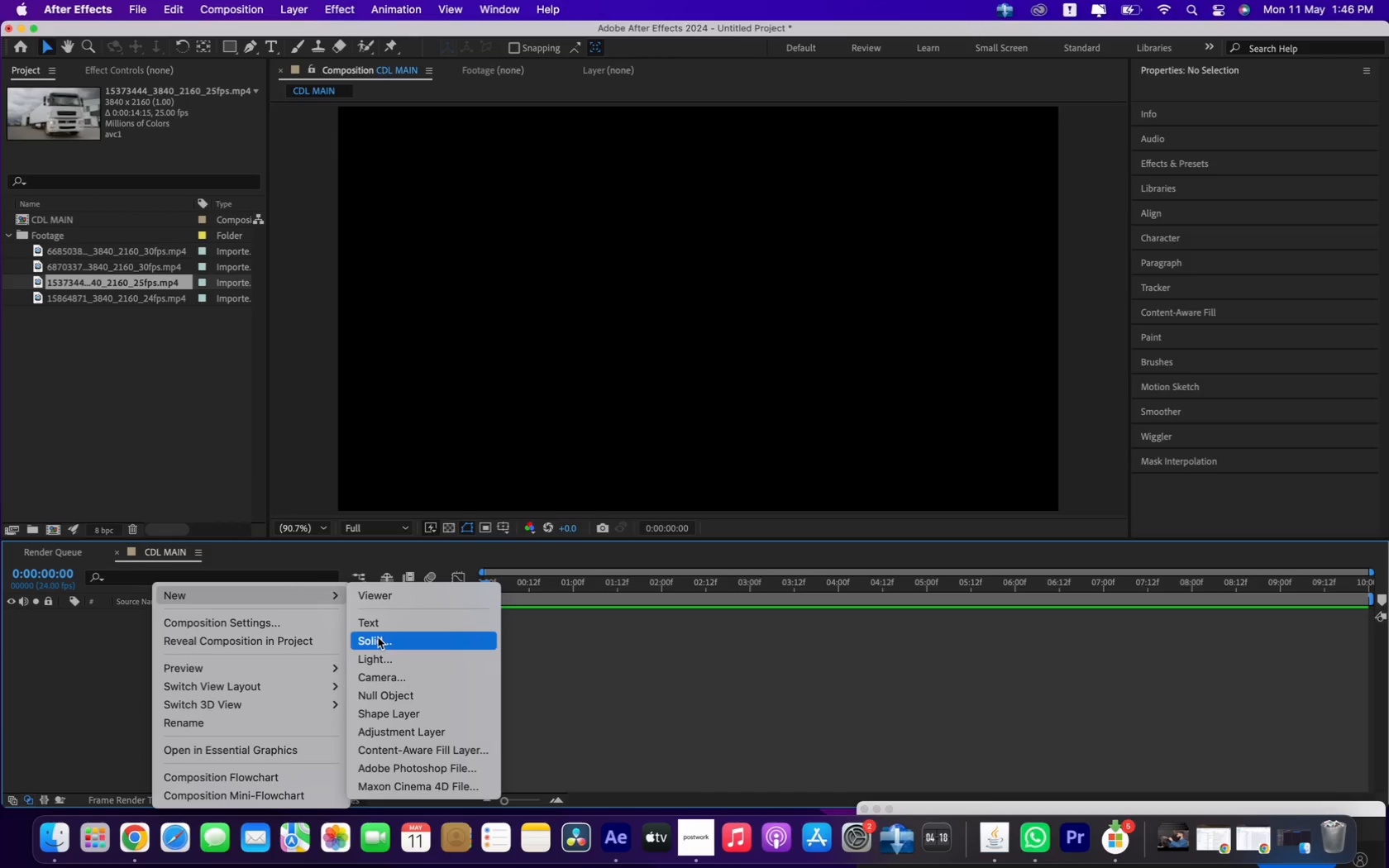 
wait(6.28)
 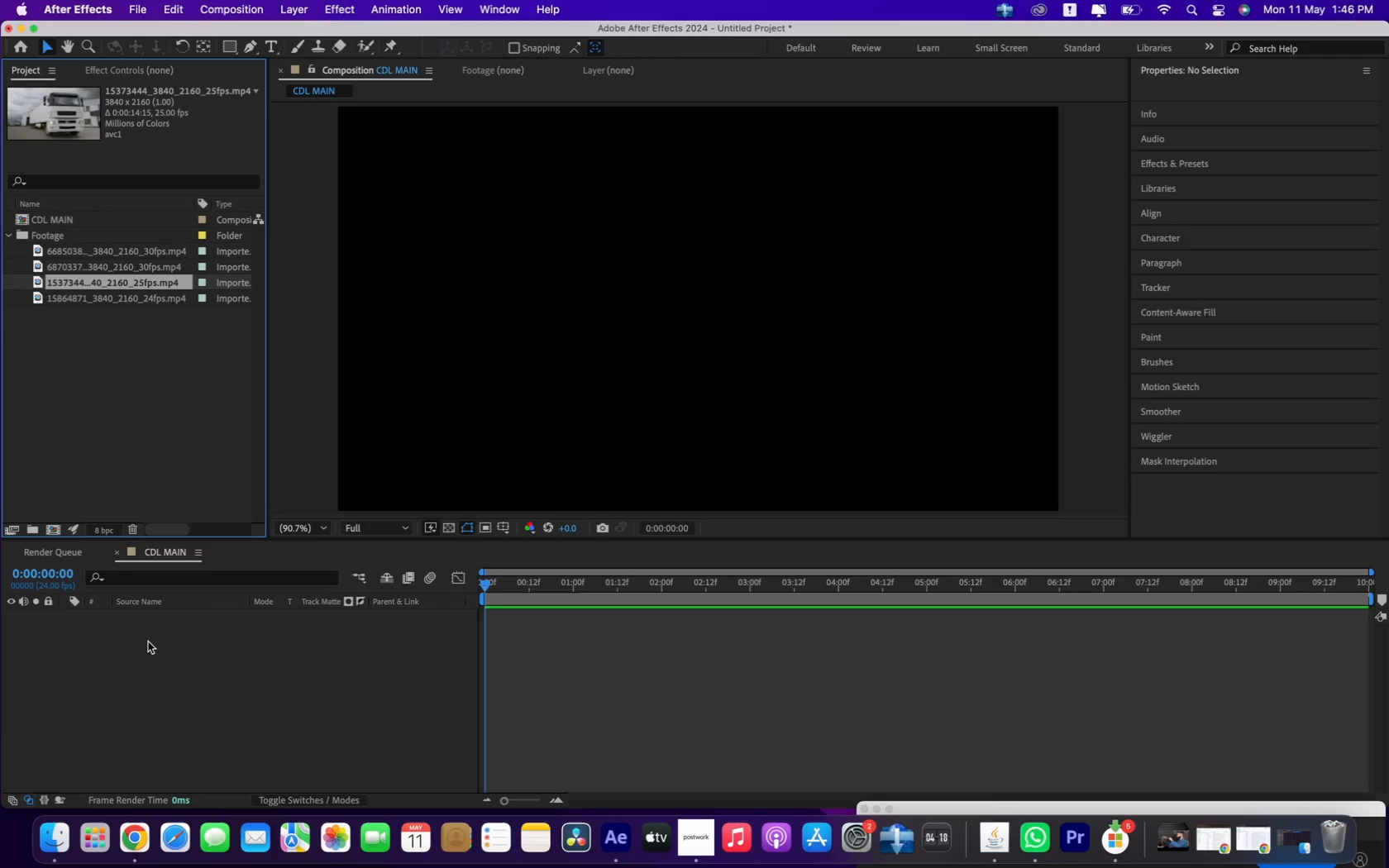 
left_click([378, 637])
 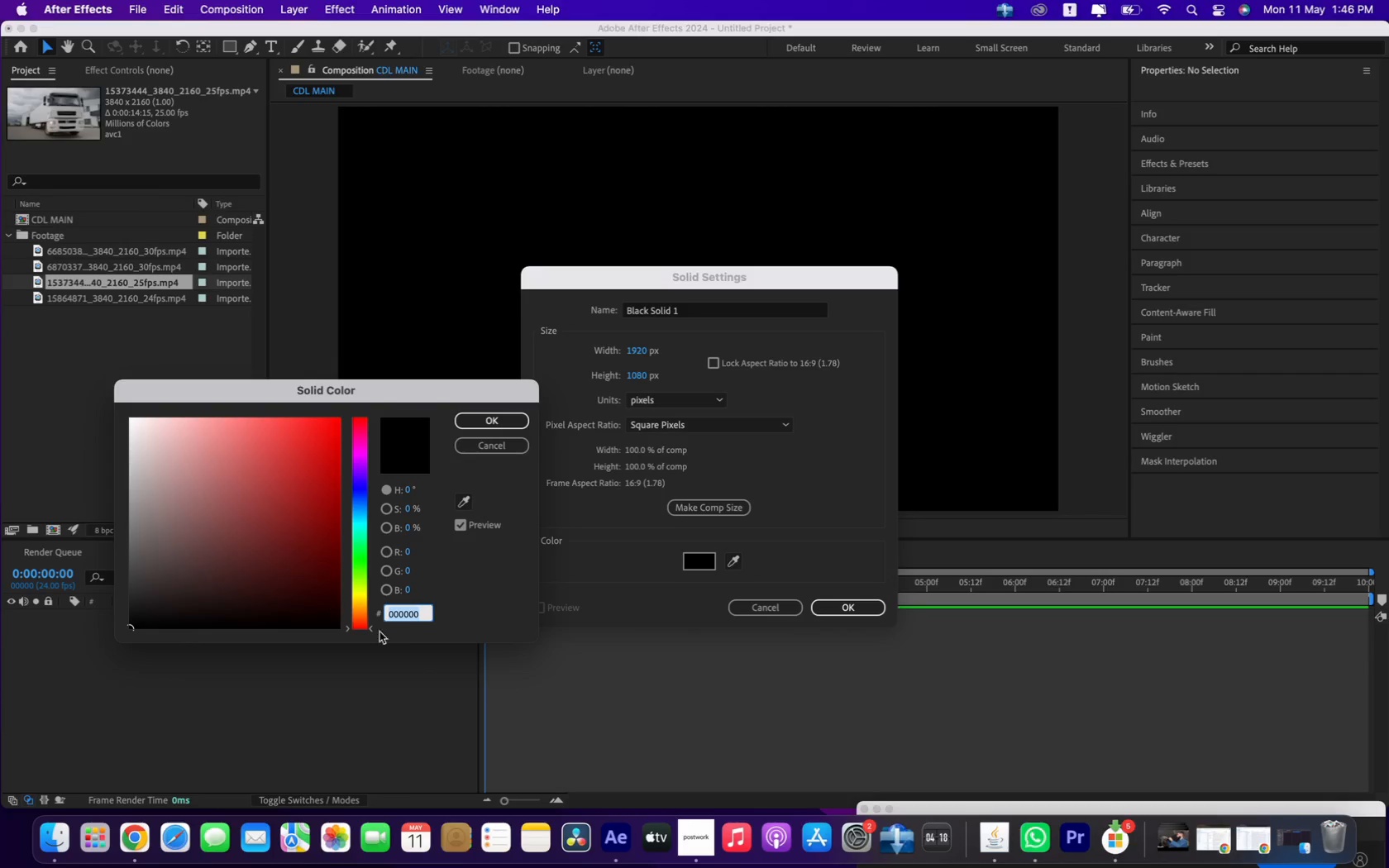 
left_click_drag(start_coordinate=[426, 615], to_coordinate=[359, 609])
 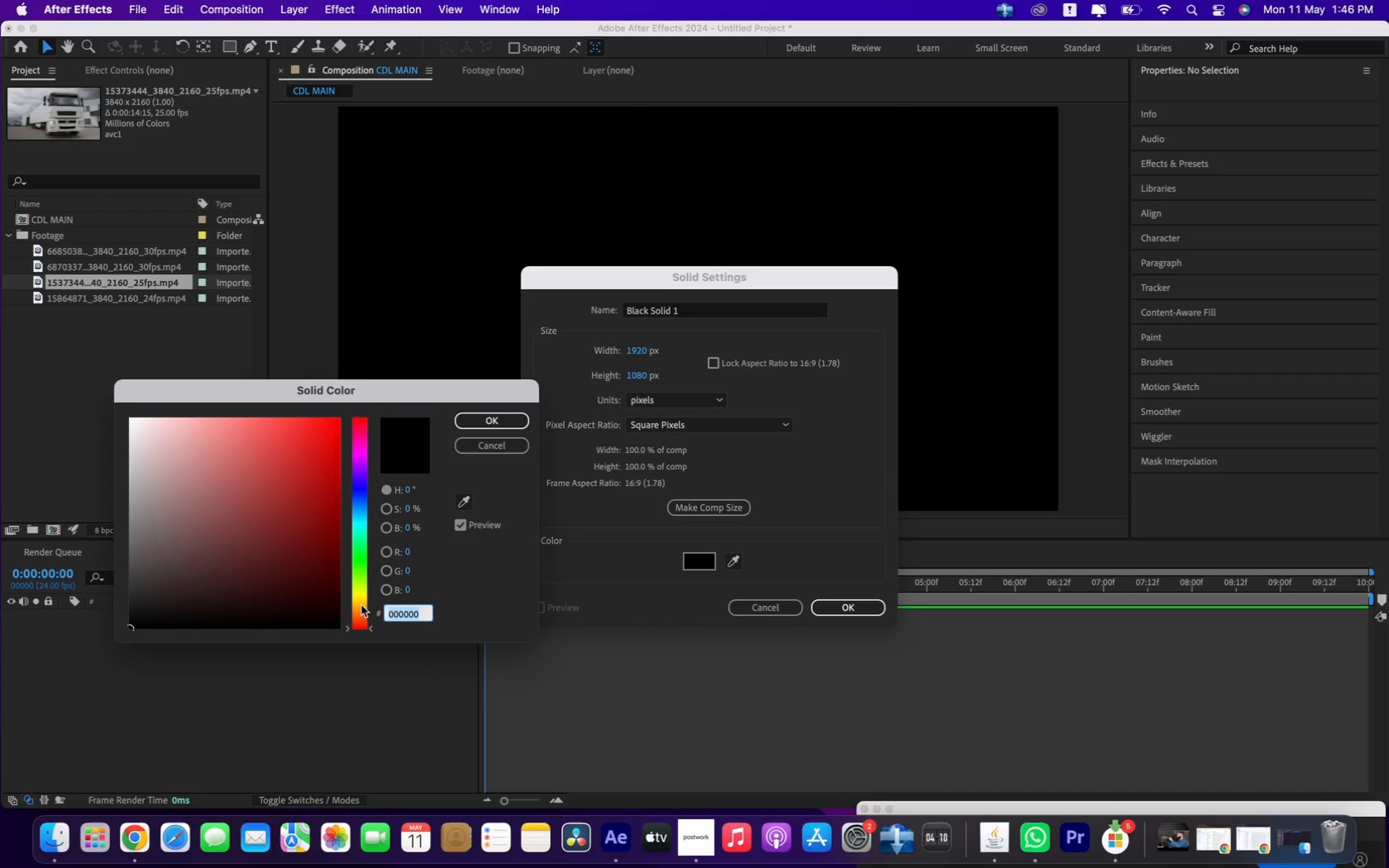 
type(050505)
 